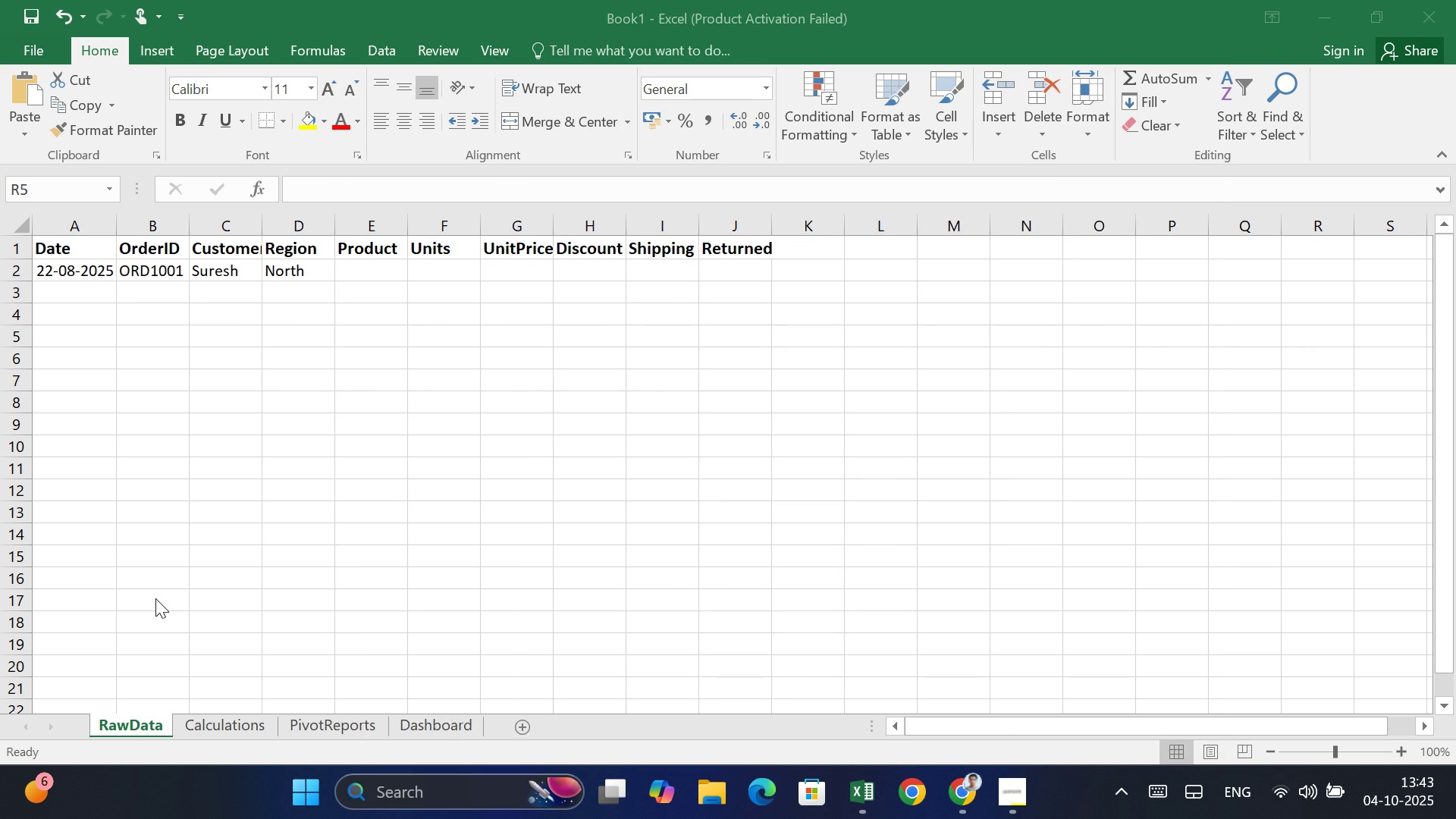 
left_click([150, 594])
 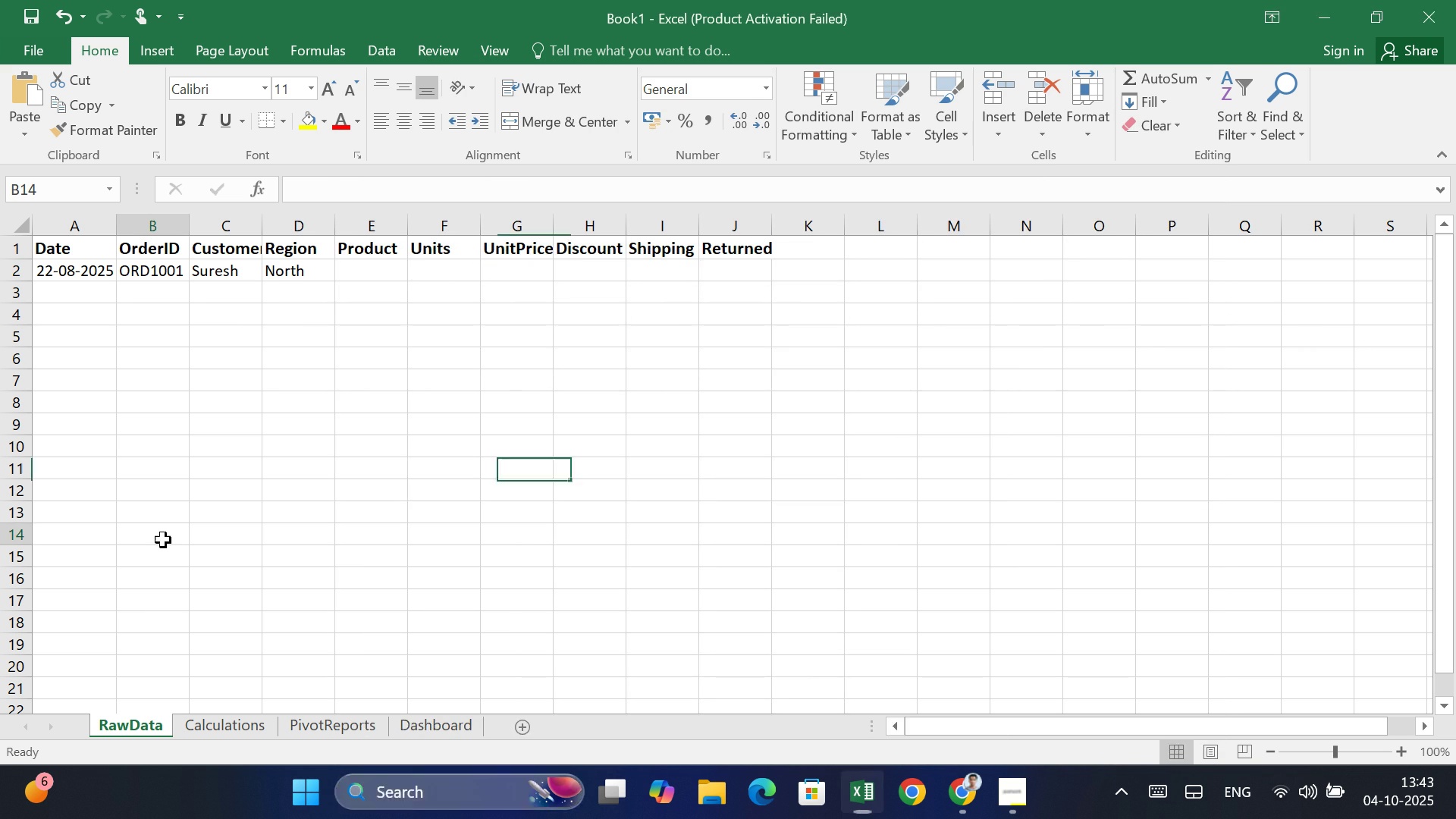 
double_click([163, 540])
 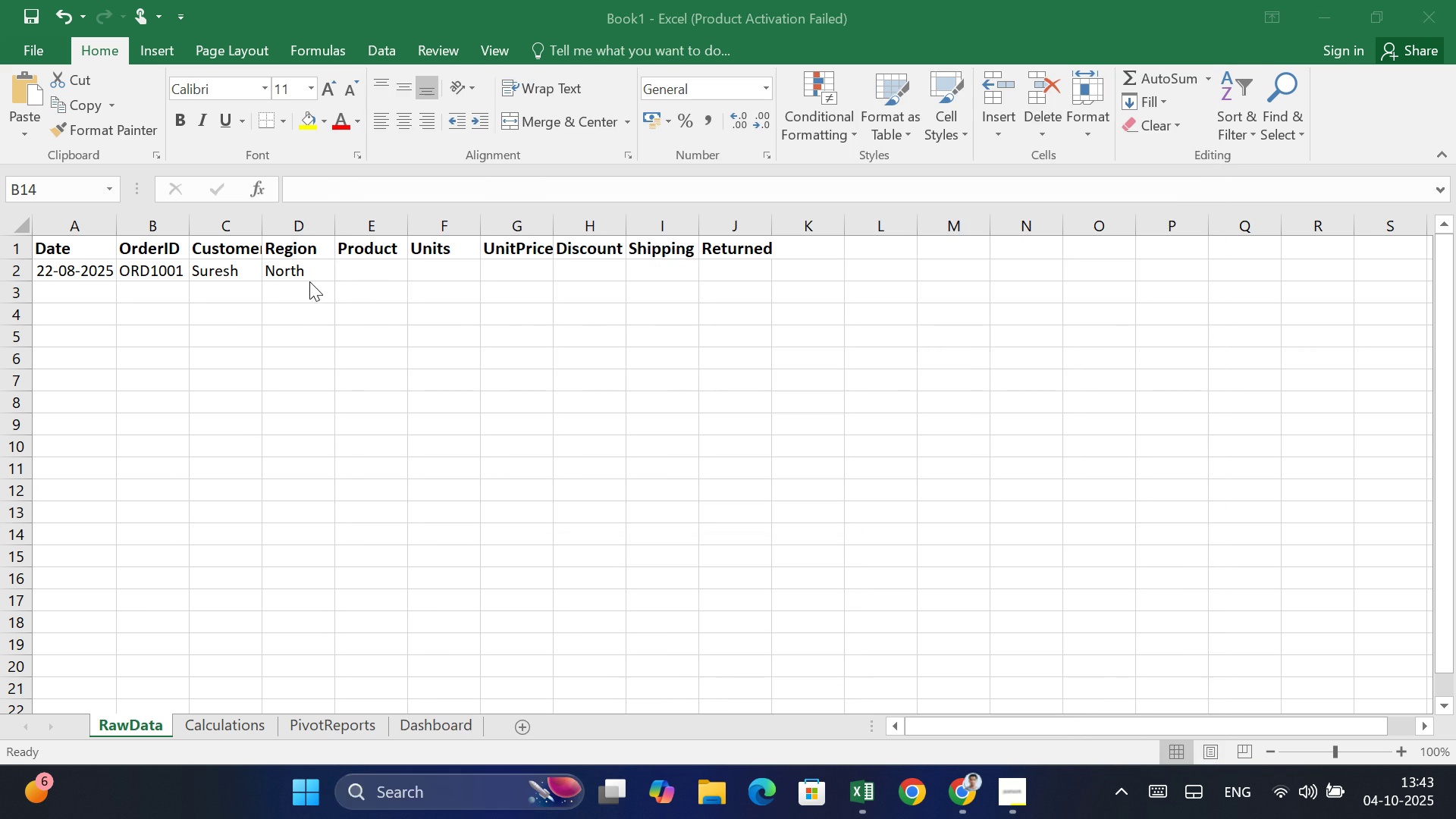 
left_click([306, 285])
 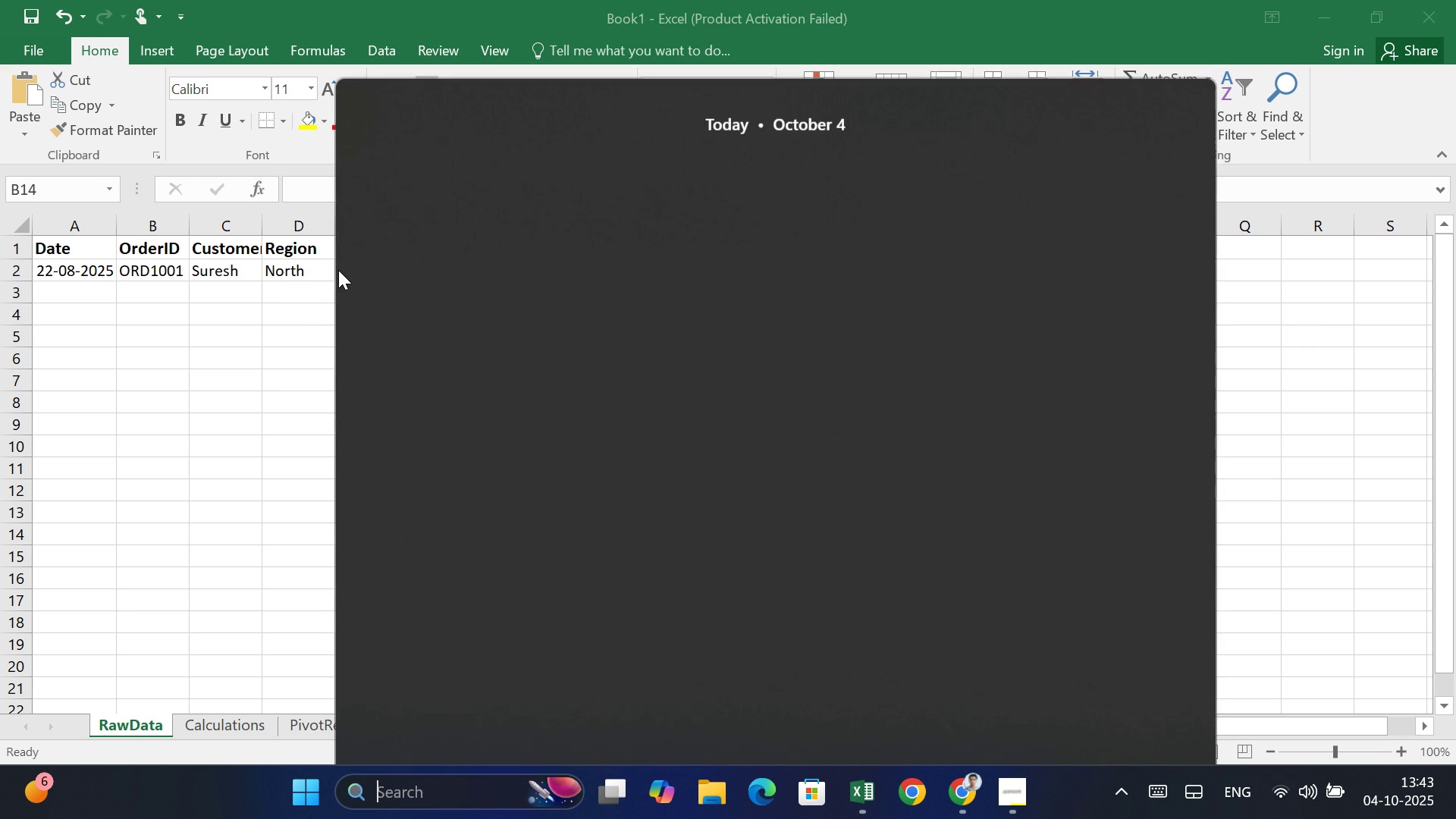 
left_click([338, 270])
 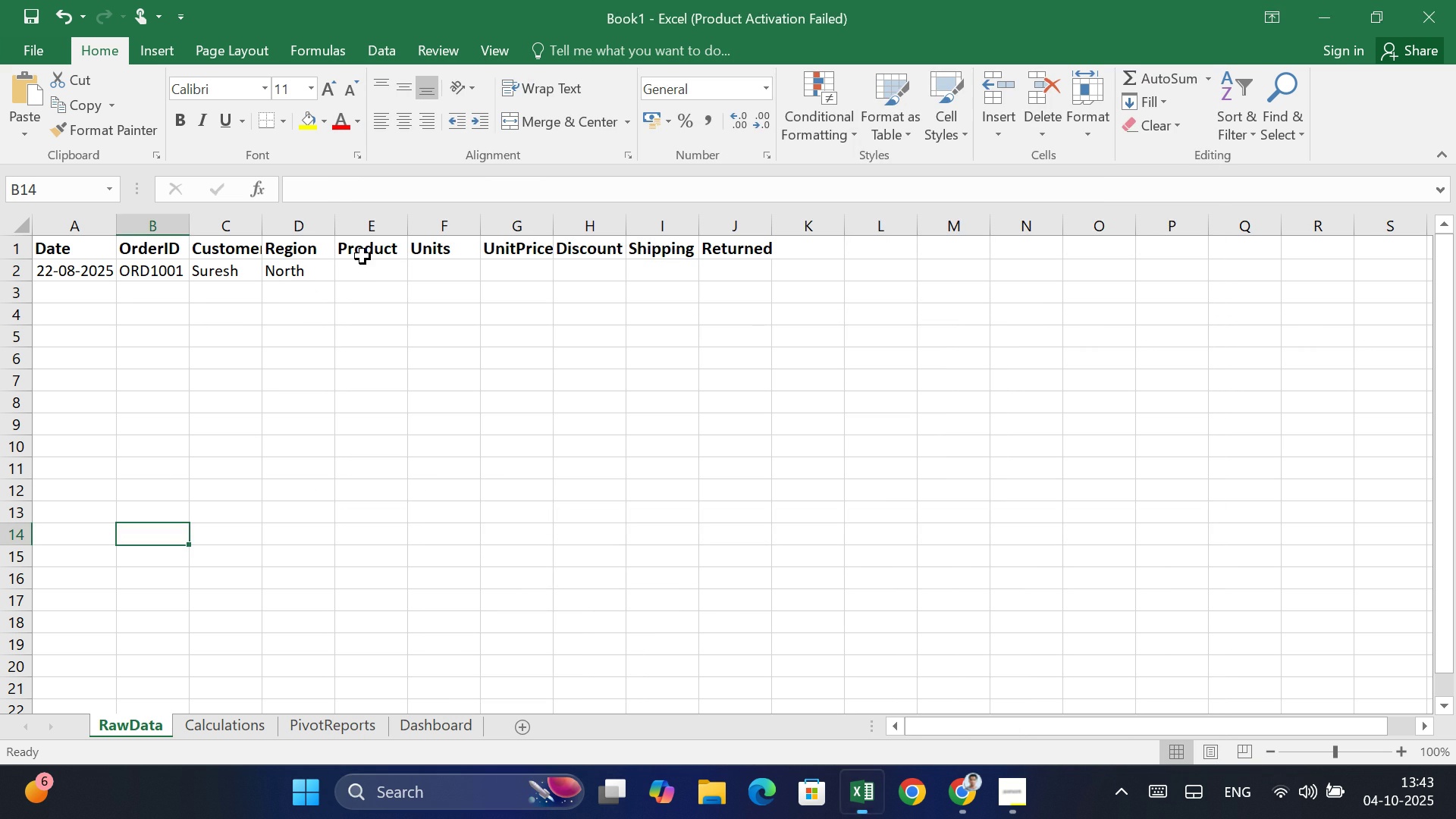 
double_click([357, 272])
 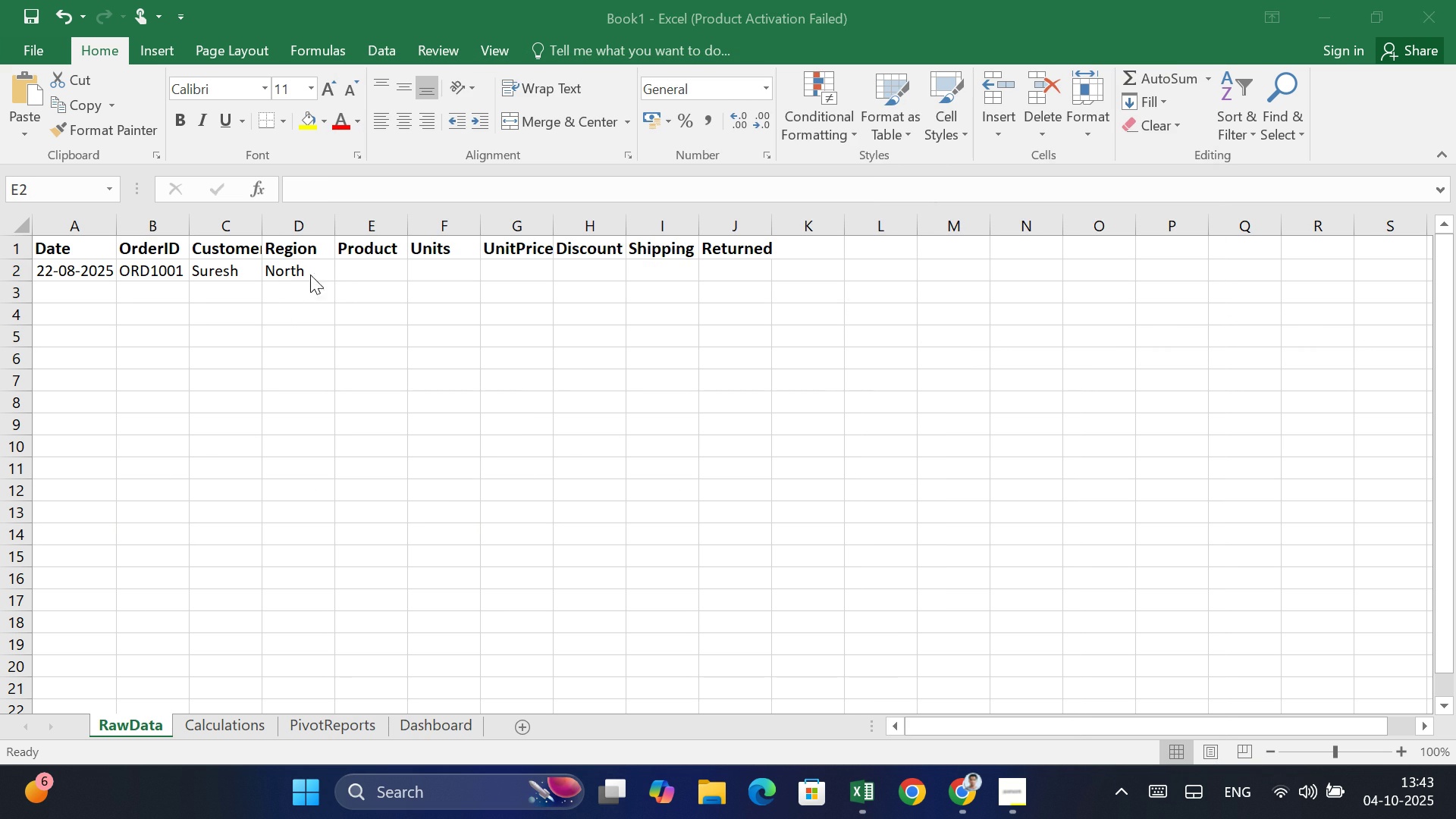 
left_click([345, 273])
 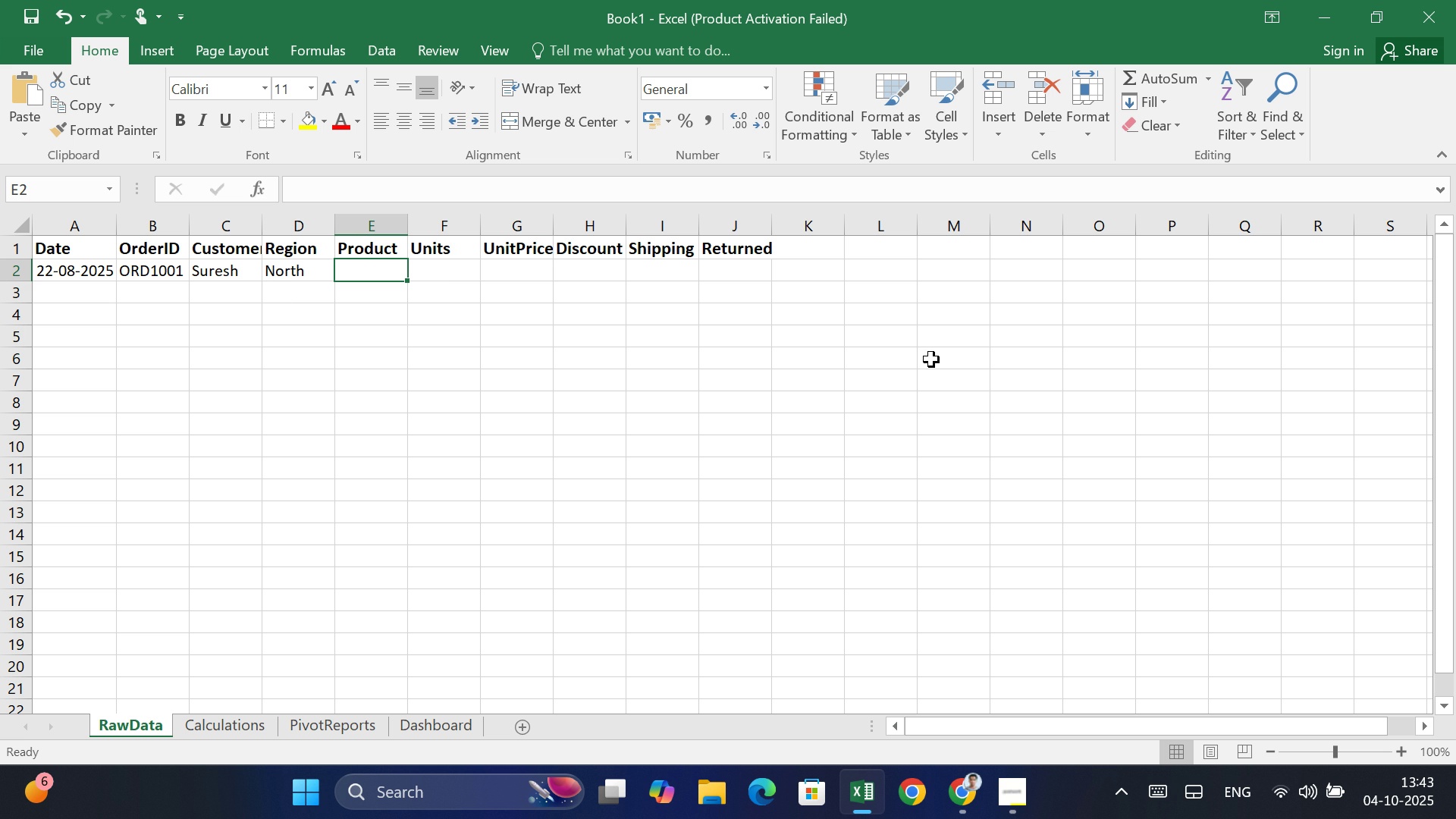 
wait(7.62)
 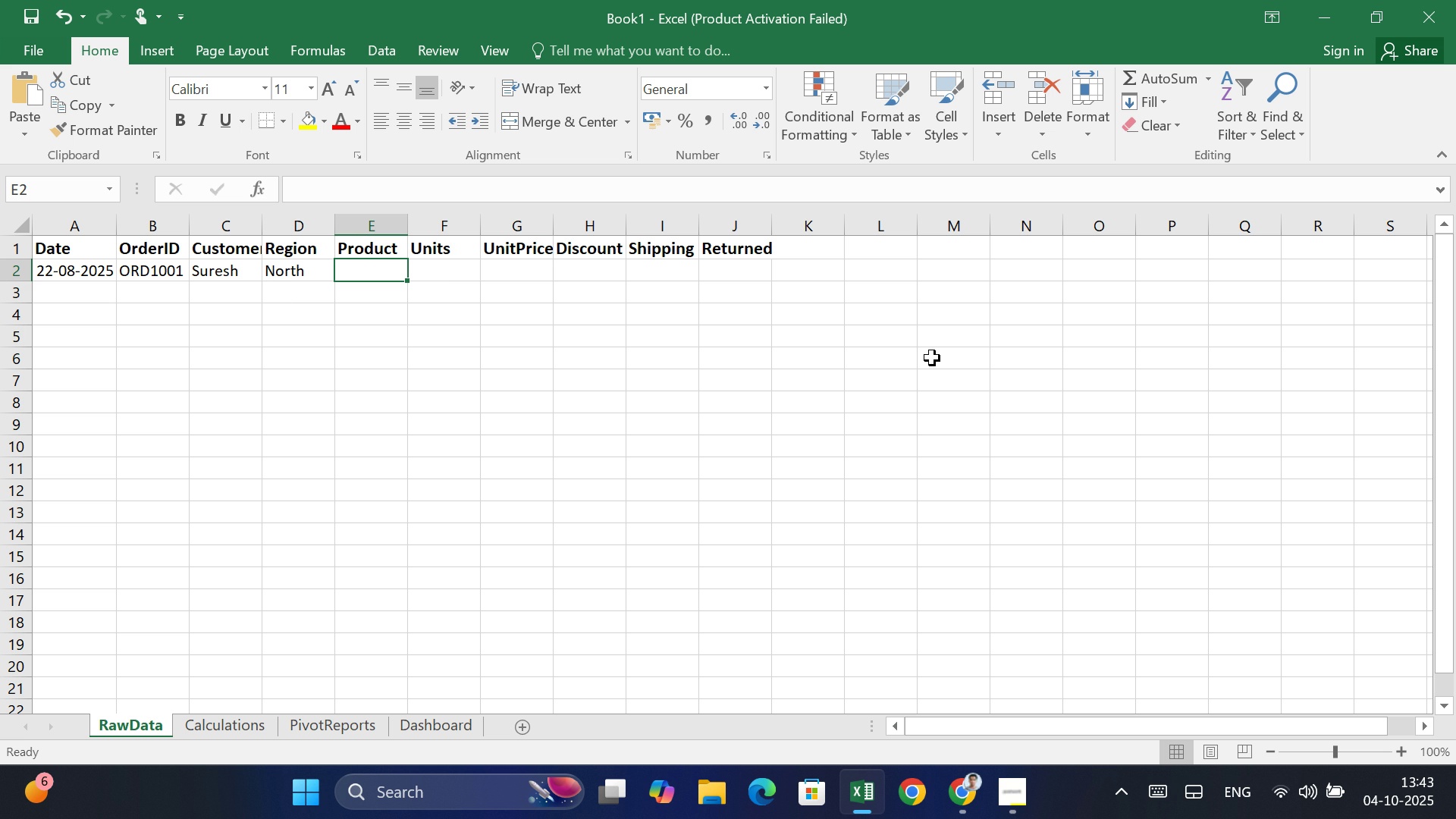 
type(+)
key(Backspace)
type(=index)
key(Tab)
type({)
 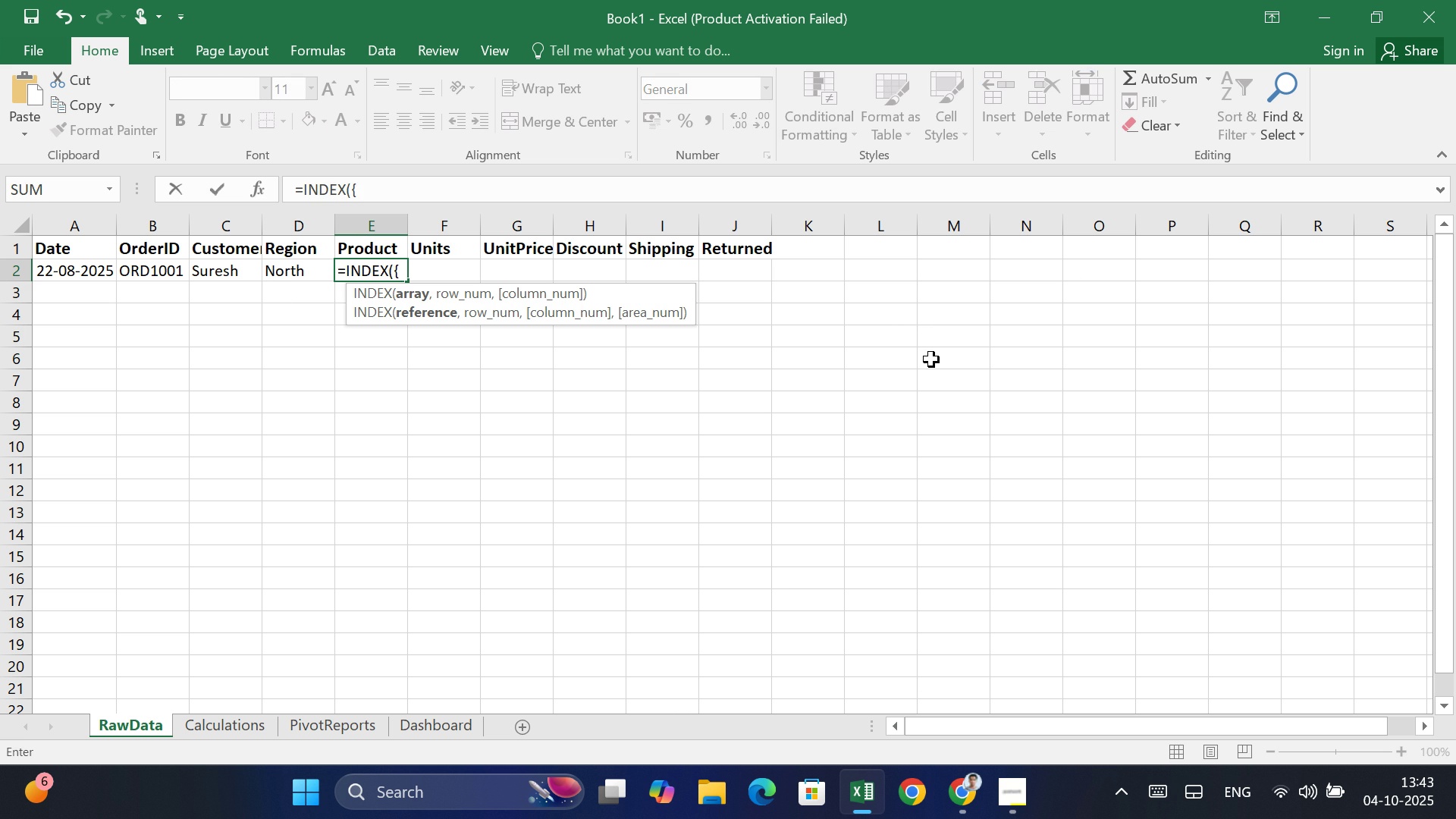 
type("Notebook","Pen"<)
key(Backspace)
type(,"Wattwer)
key(Backspace)
key(Backspace)
key(Backspace)
type(er )
key(Backspace)
key(Backspace)
key(Backspace)
key(Backspace)
type(er Bottle,)
key(Backspace)
type(",")
 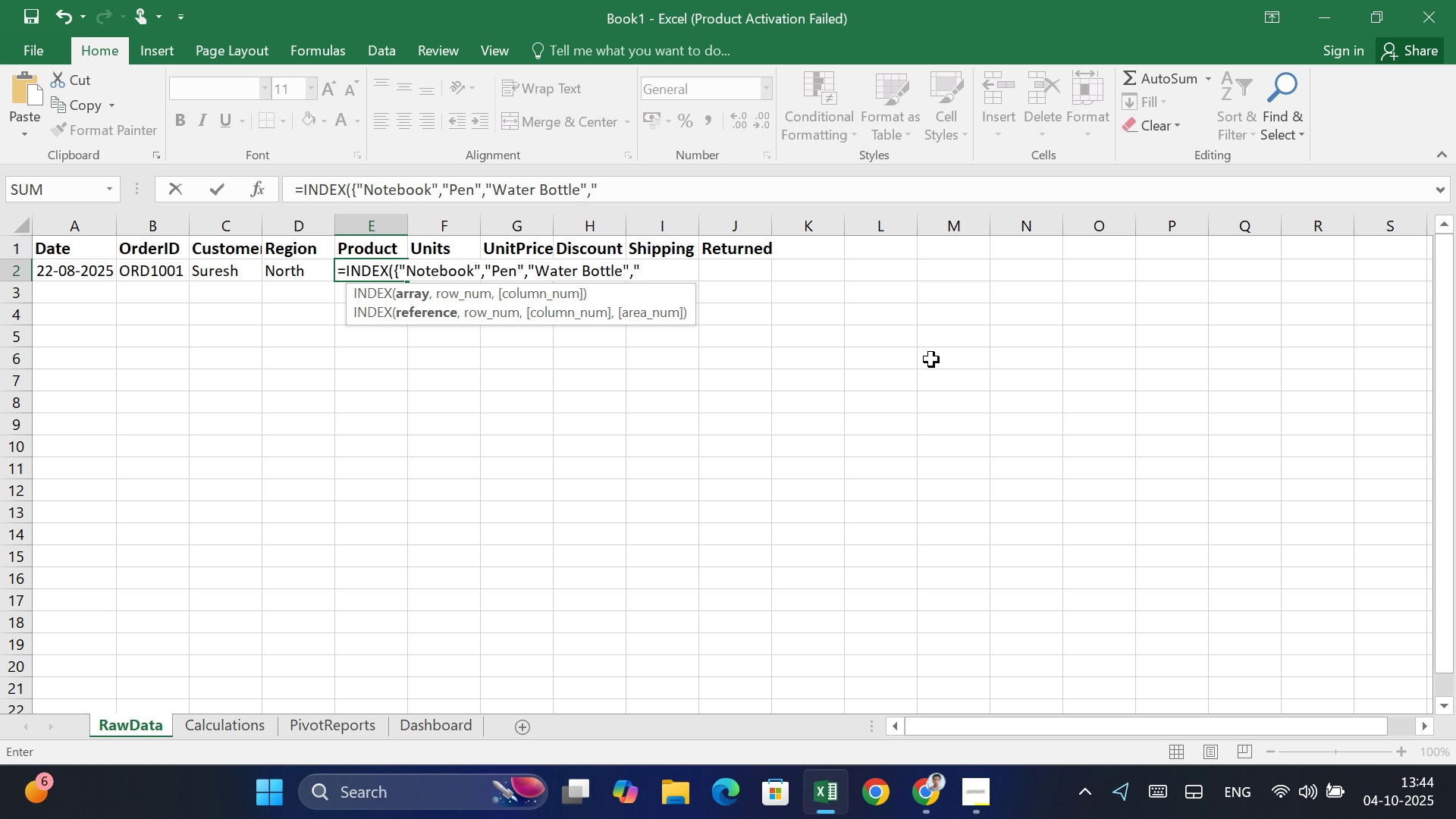 
wait(5.57)
 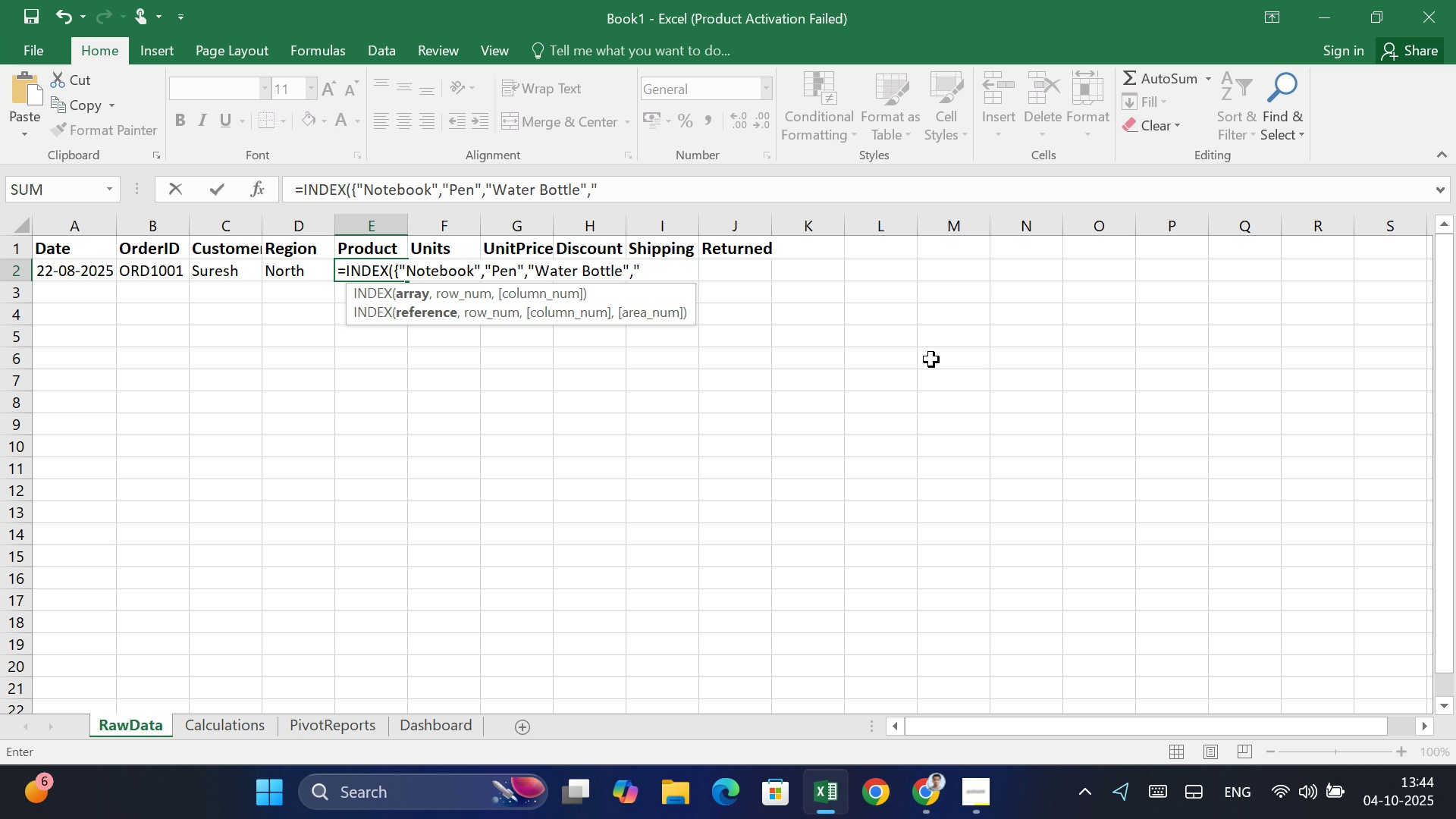 
type(Planner"m)
key(Backspace)
type(,"Mug",")
 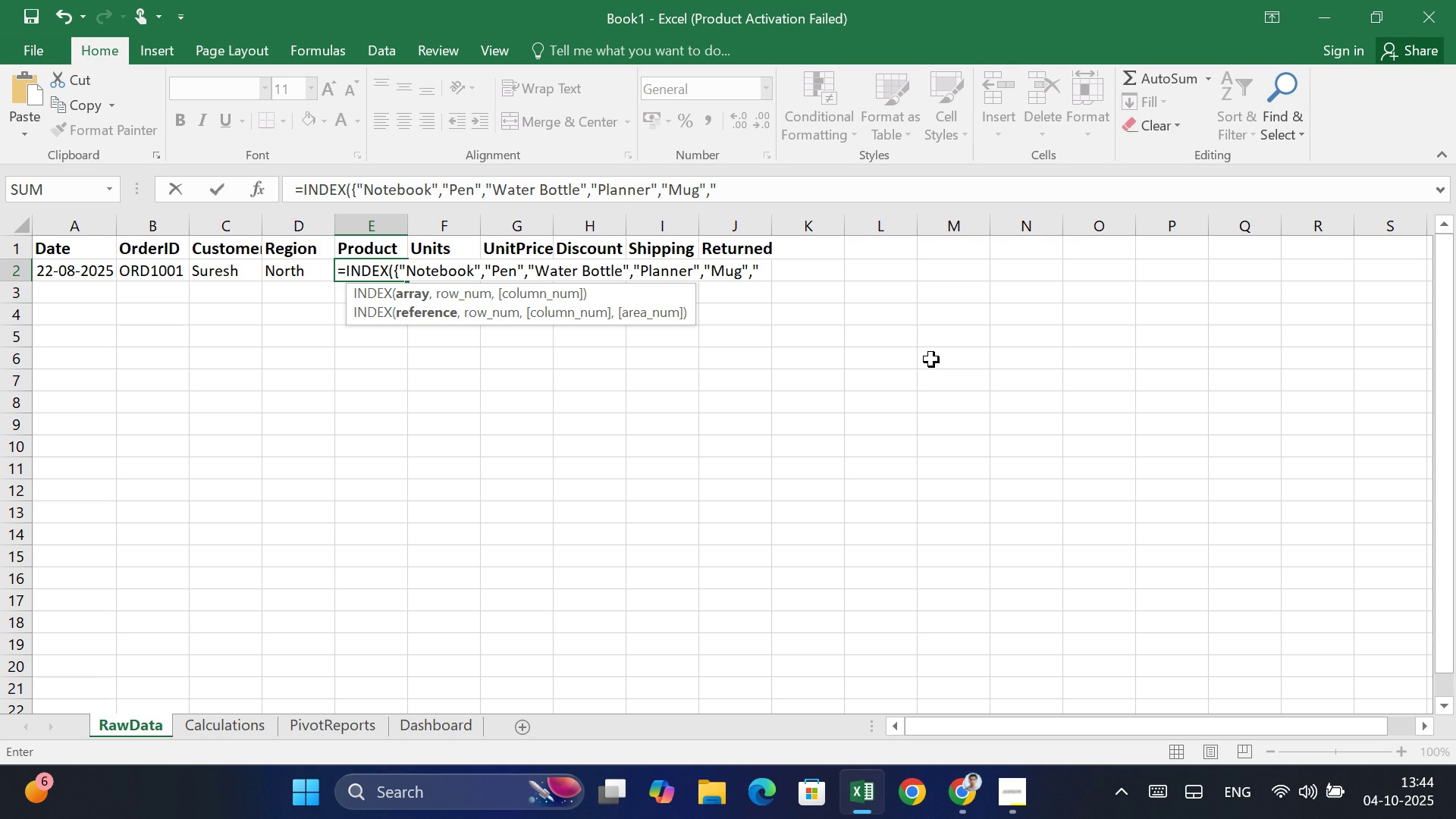 
wait(5.81)
 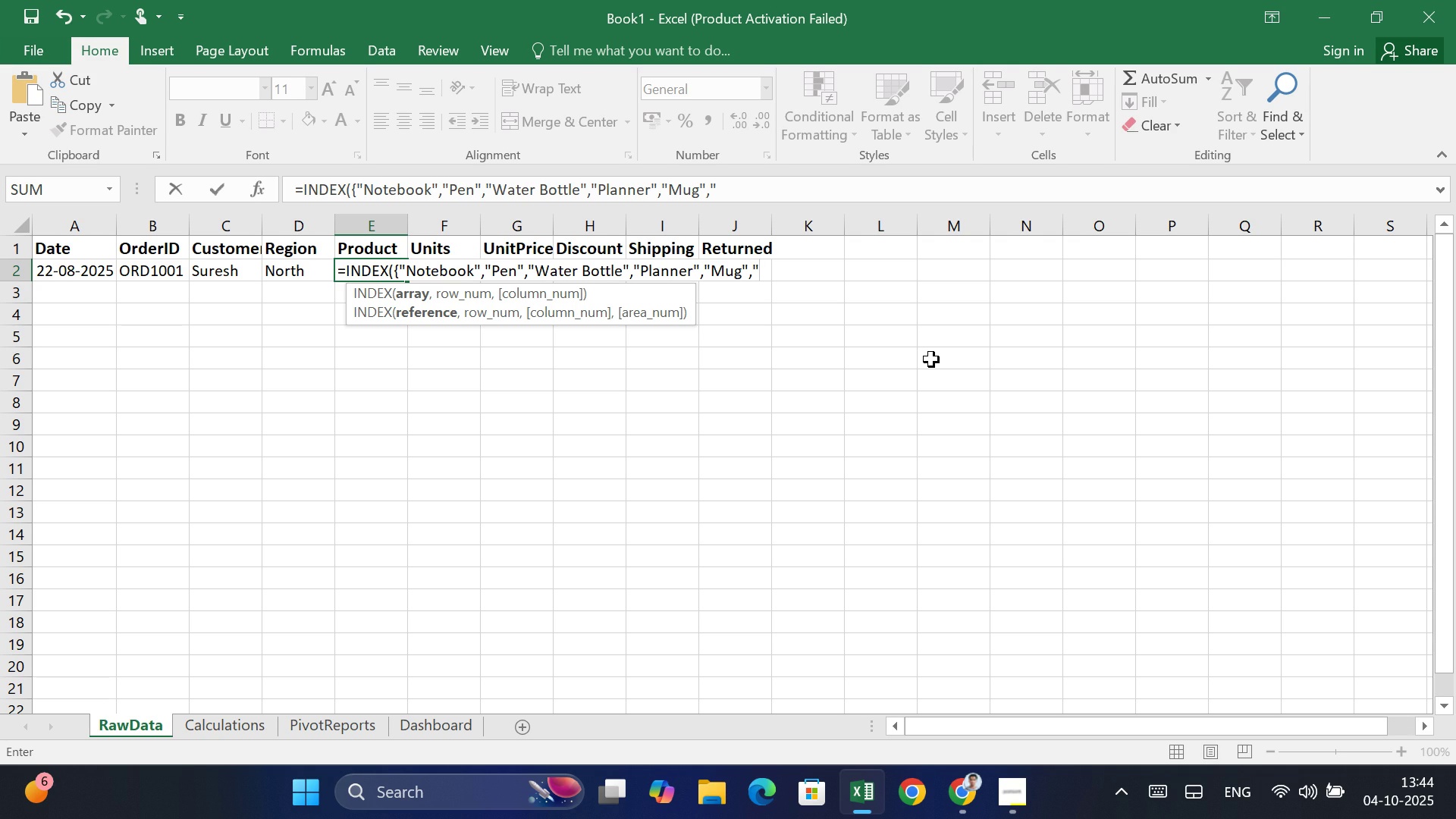 
type(Back)
key(Backspace)
key(Backspace)
type(ckpack","h)
key(Backspace)
type(Head phones","Mouse","L)
key(Backspace)
type(Keyboard",)
 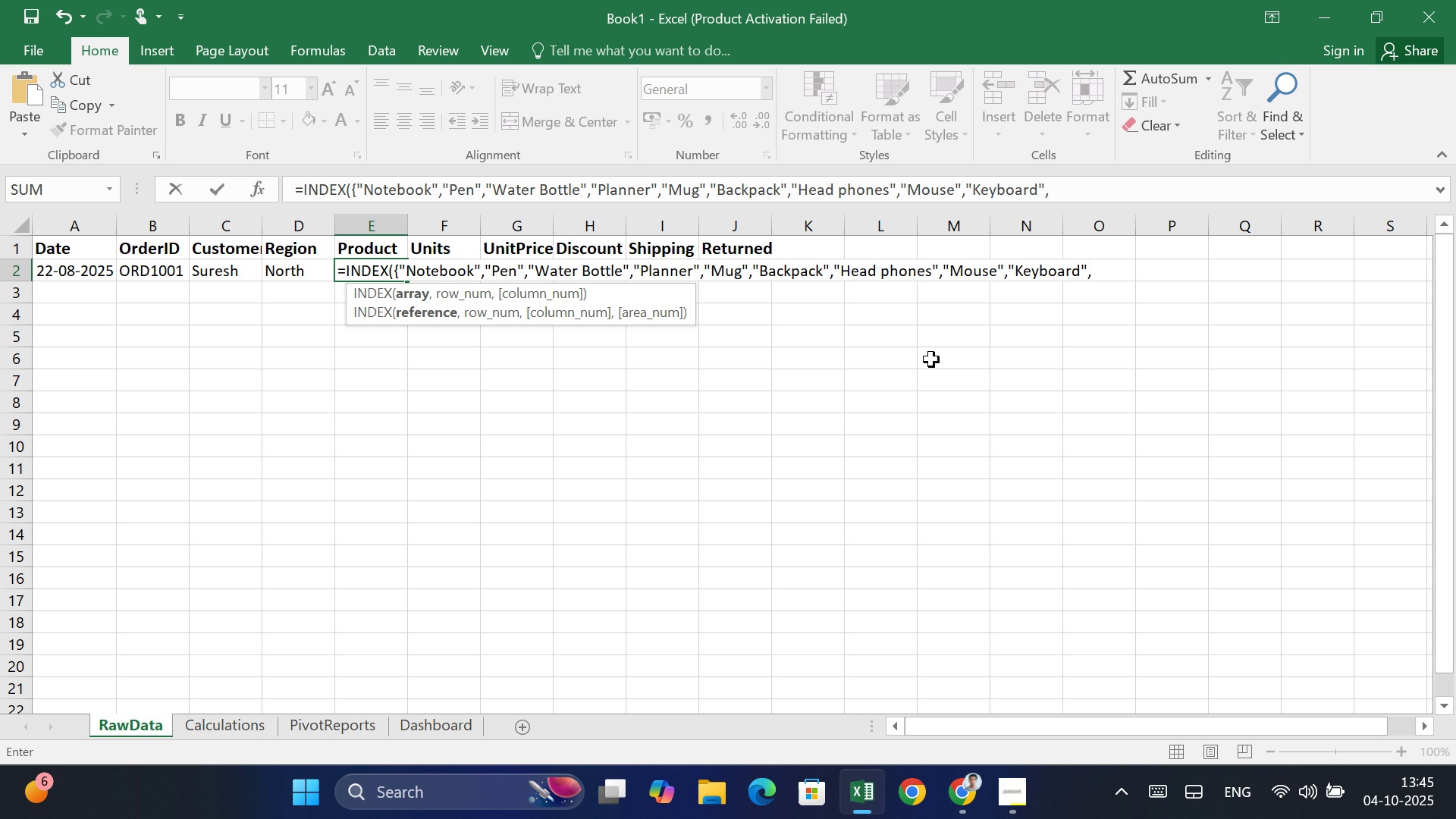 
type("Thermos")
 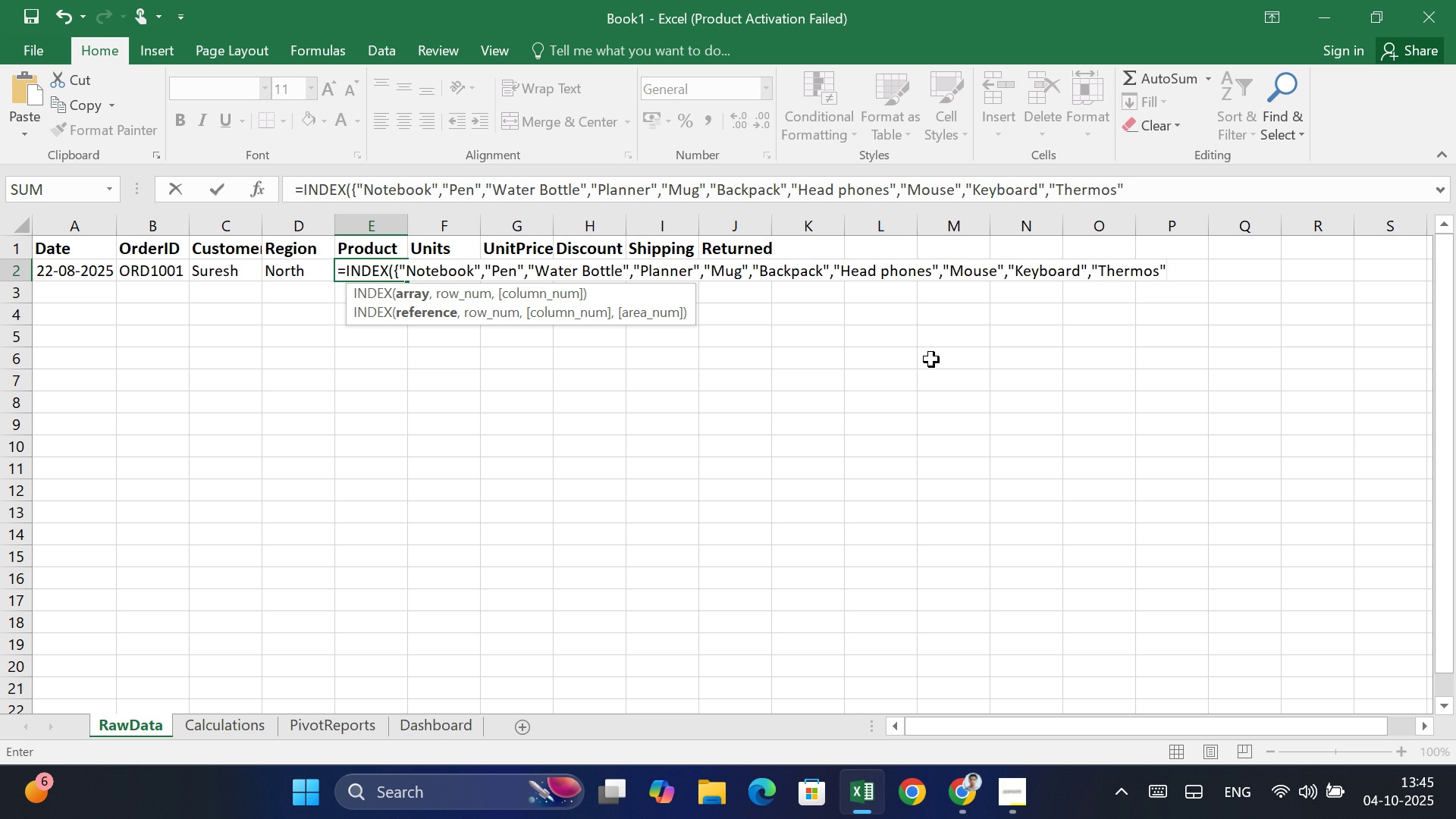 
key(Shift+BracketRight)
 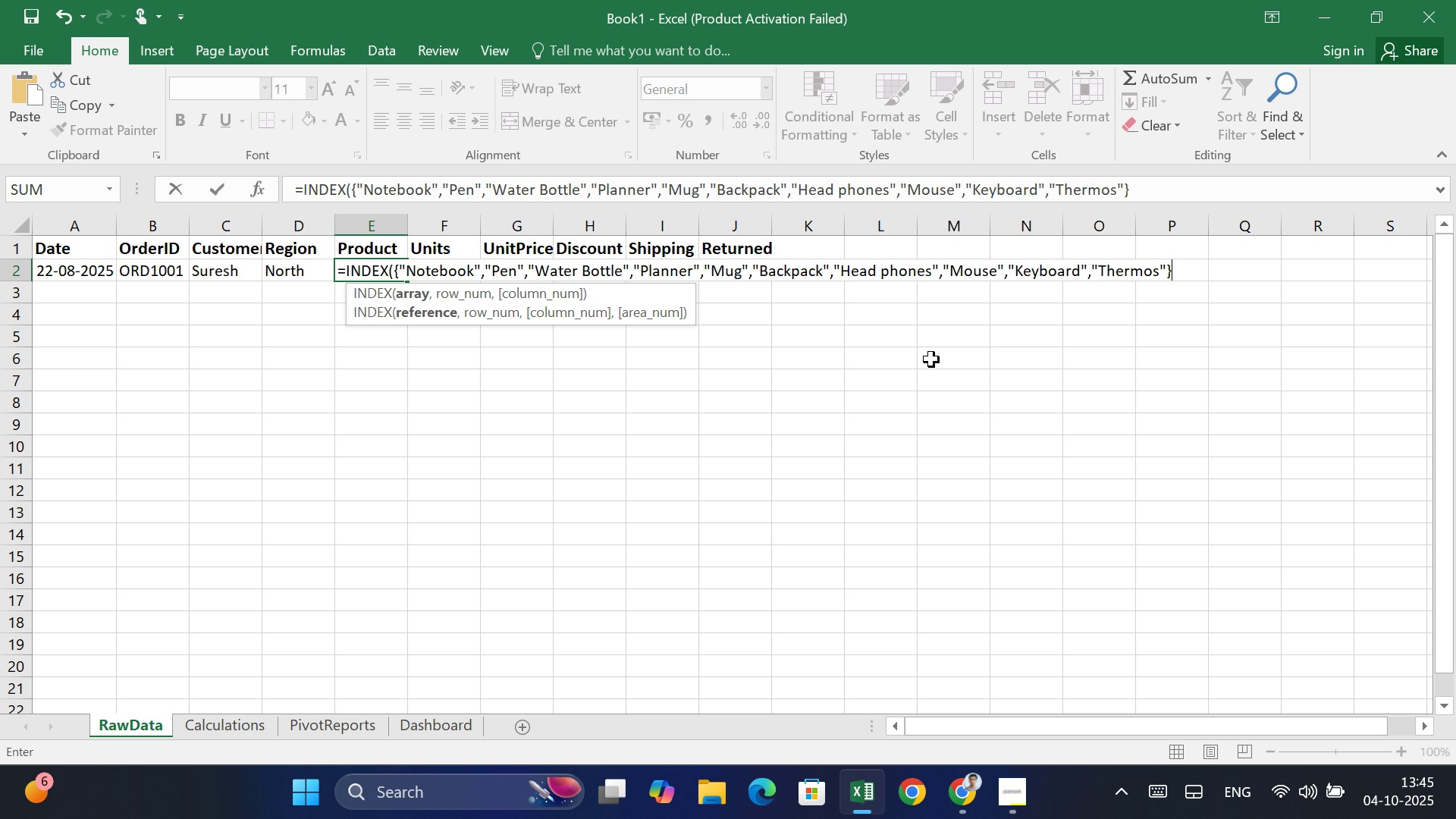 
key(Comma)
 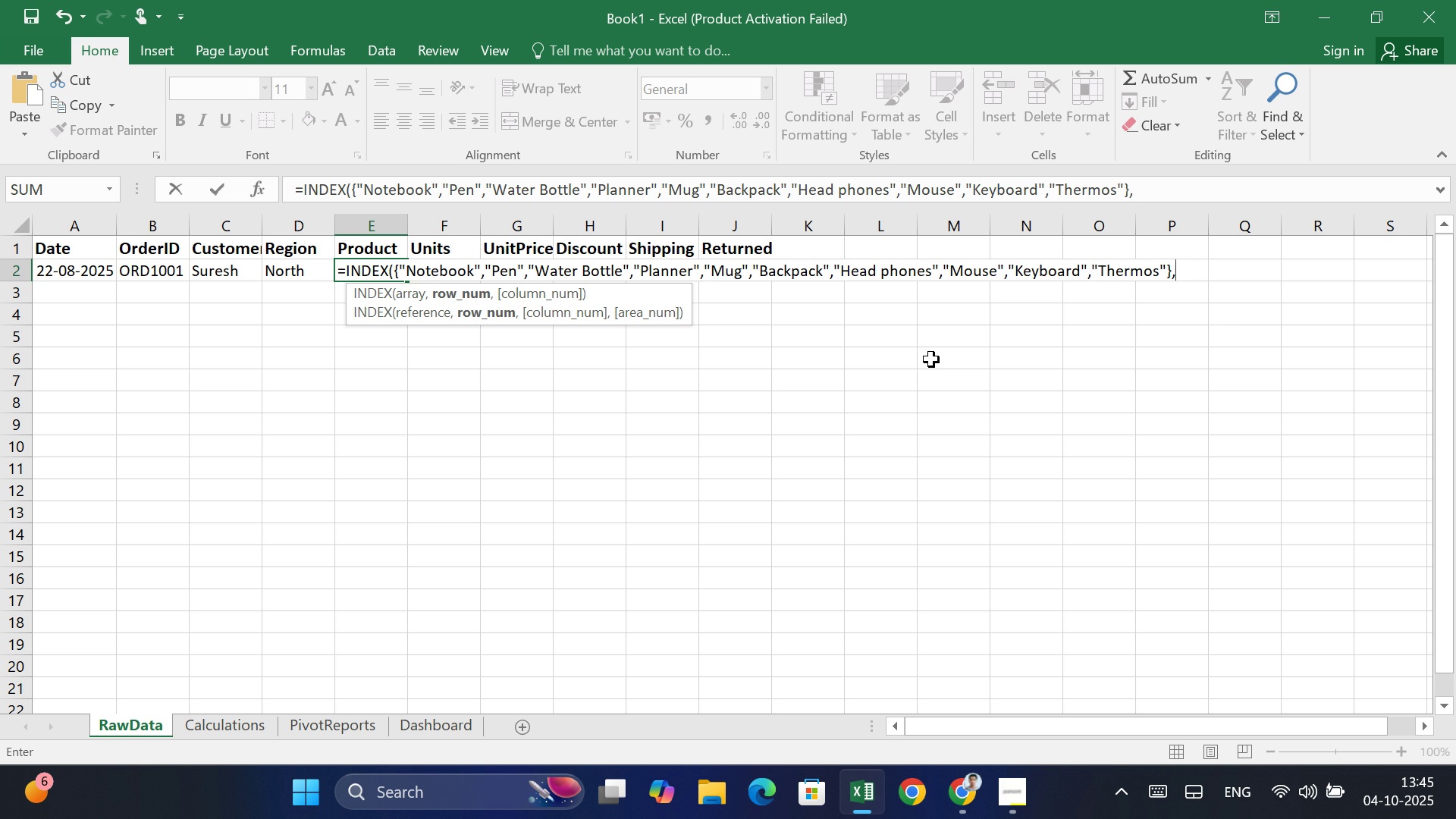 
type(RANDB)
key(Tab)
 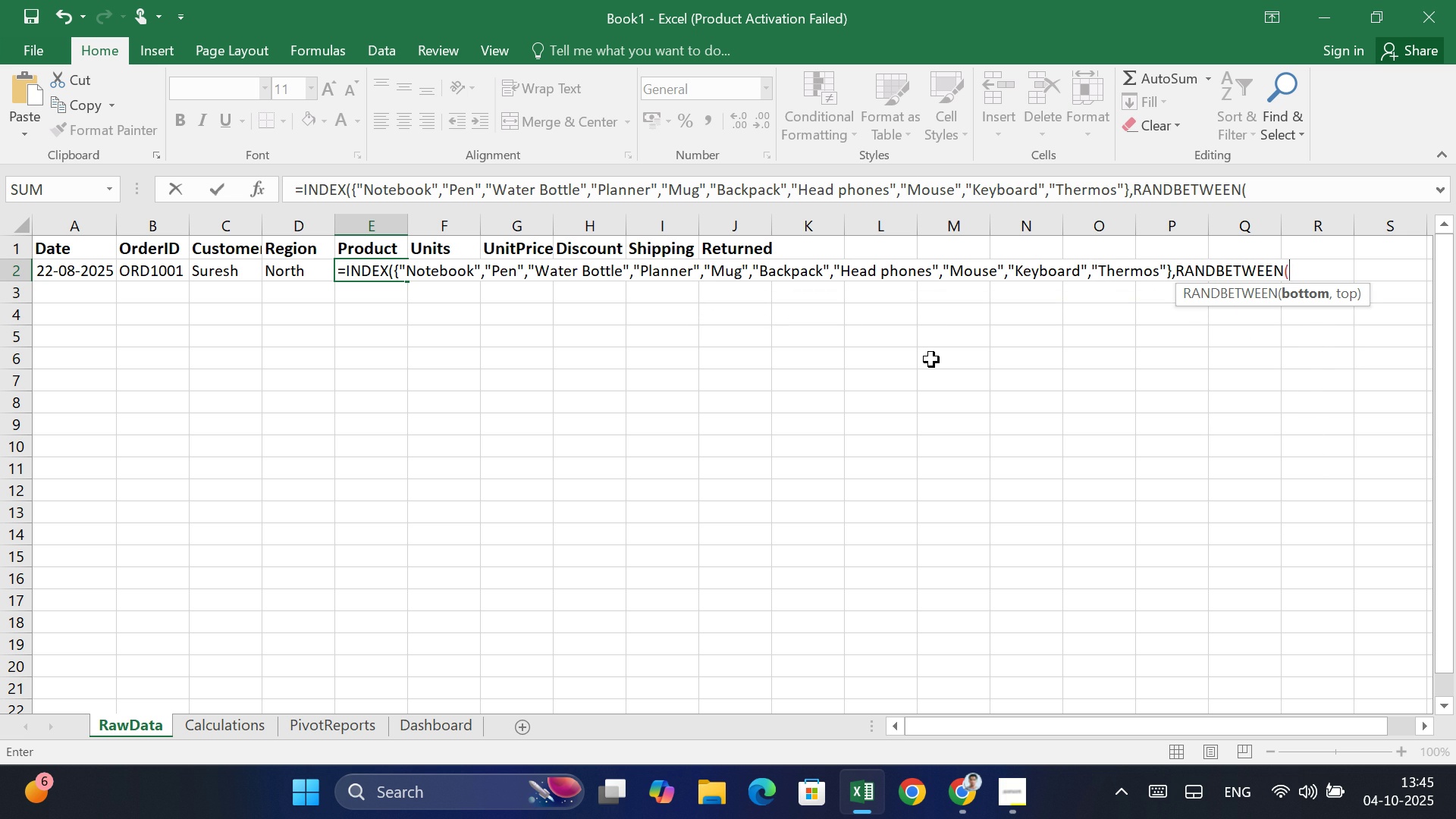 
type(1,10)))
 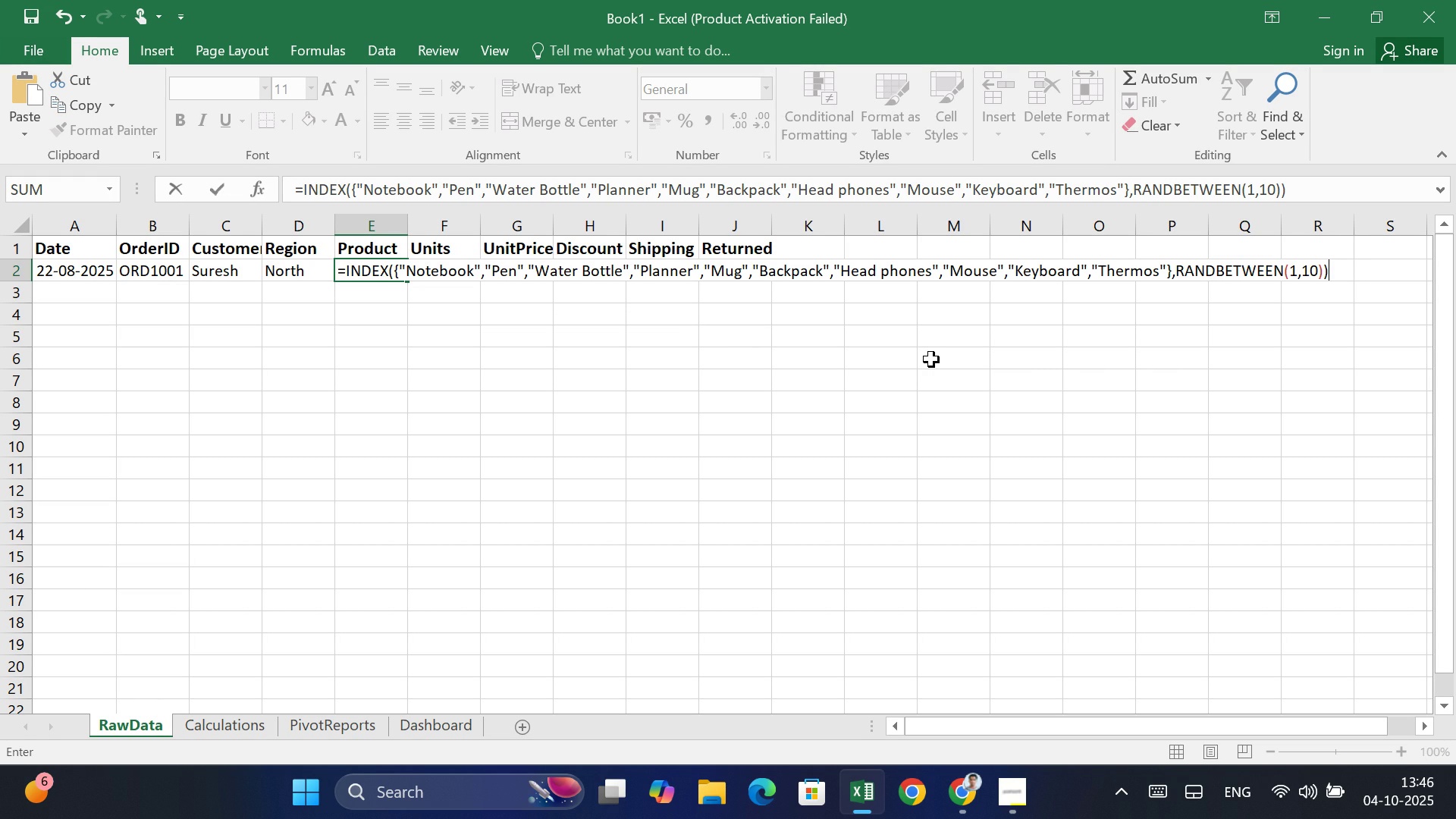 
key(Enter)
 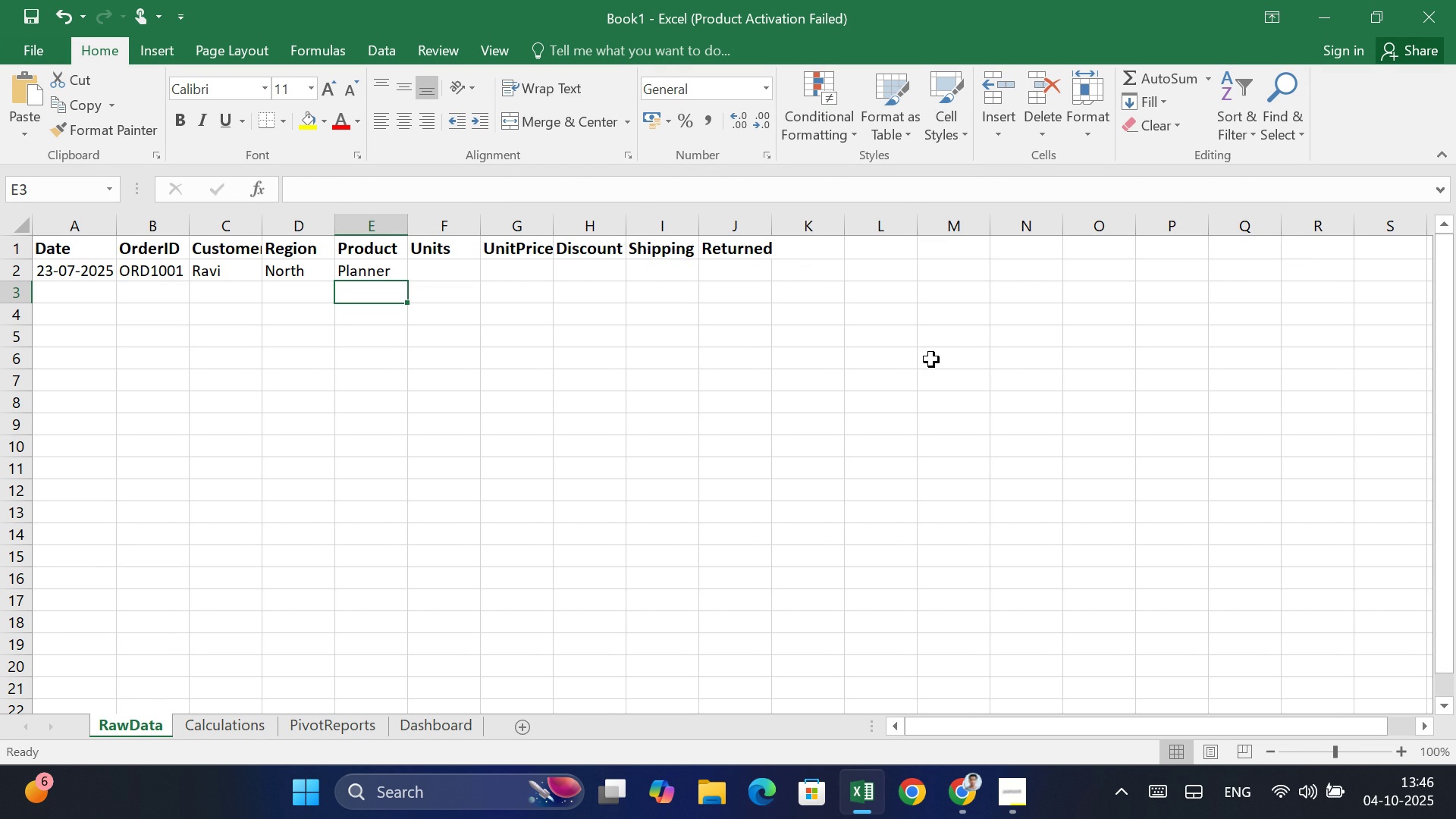 
wait(5.65)
 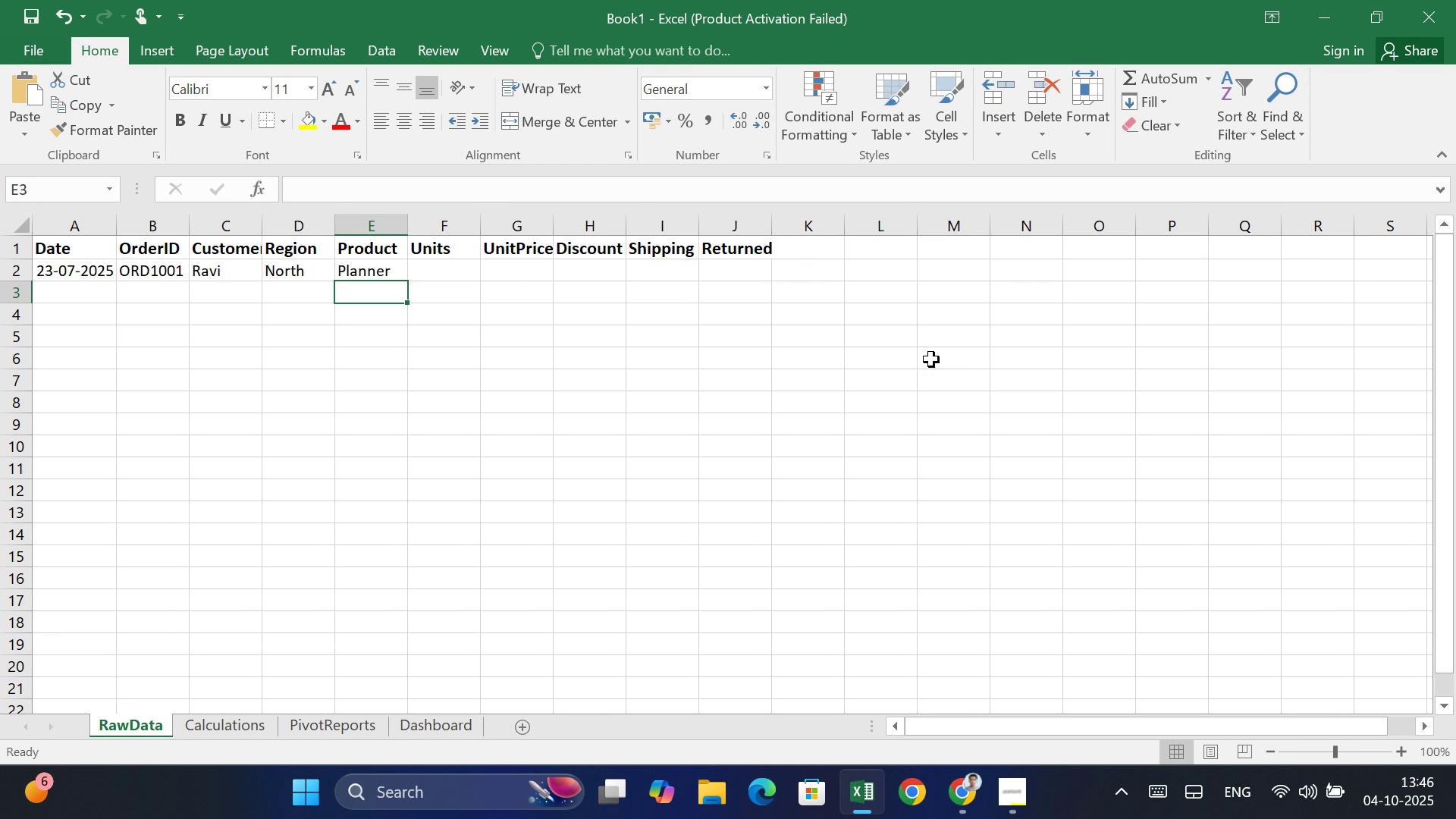 
key(ArrowUp)
 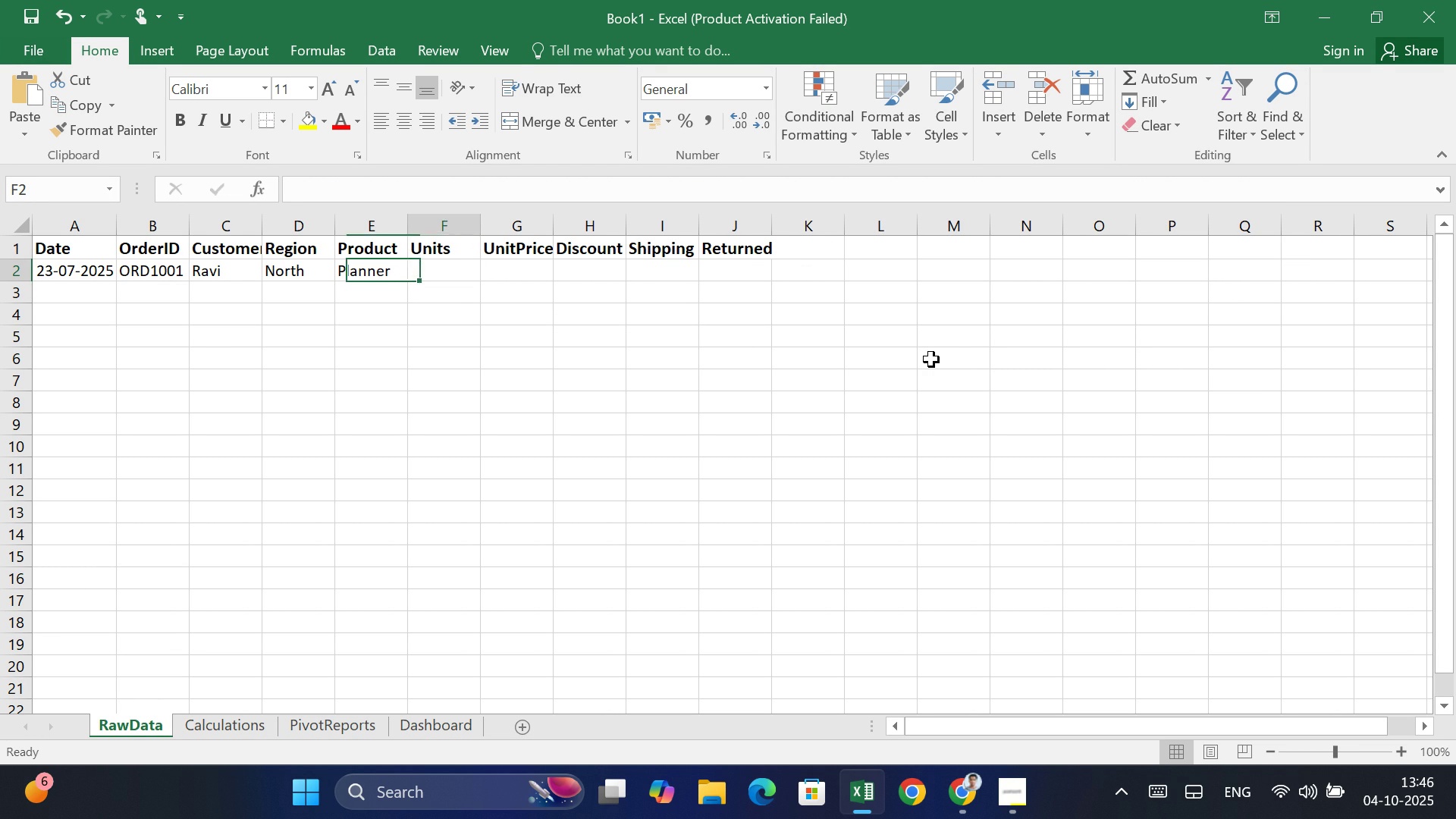 
key(ArrowRight)
 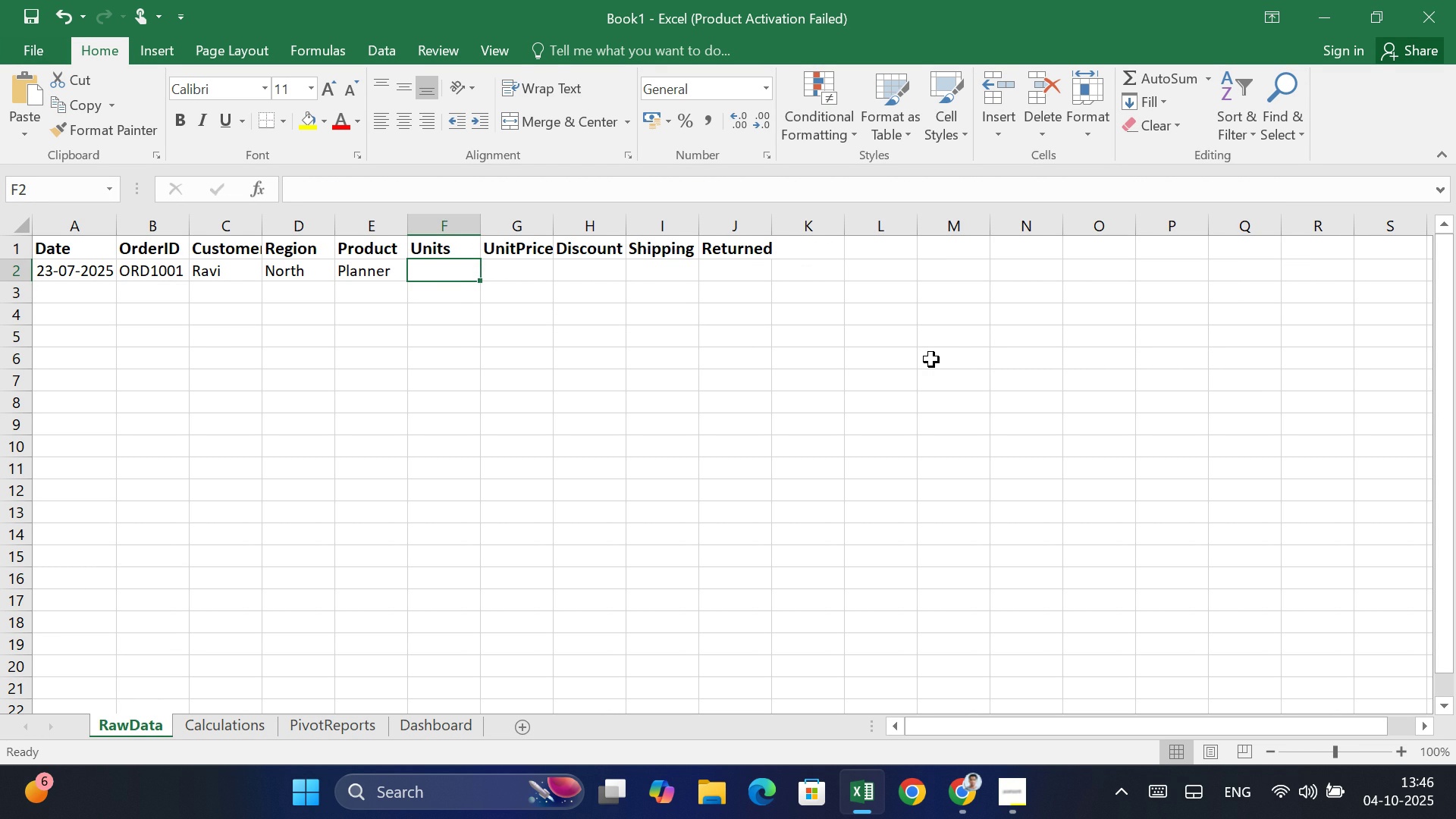 
type(R)
key(Backspace)
type(=RANDBET)
key(Tab)
 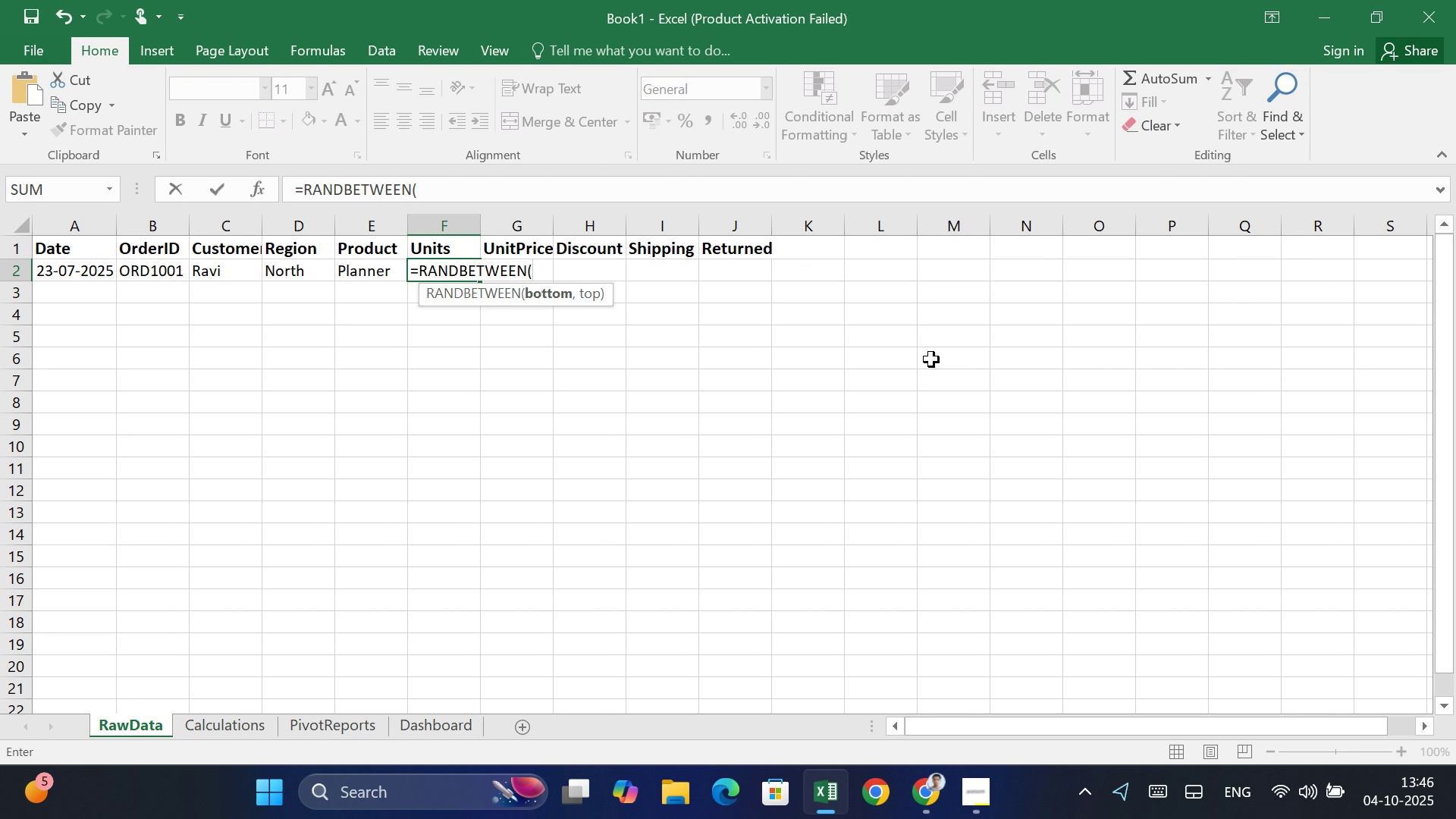 
type(1,10))
 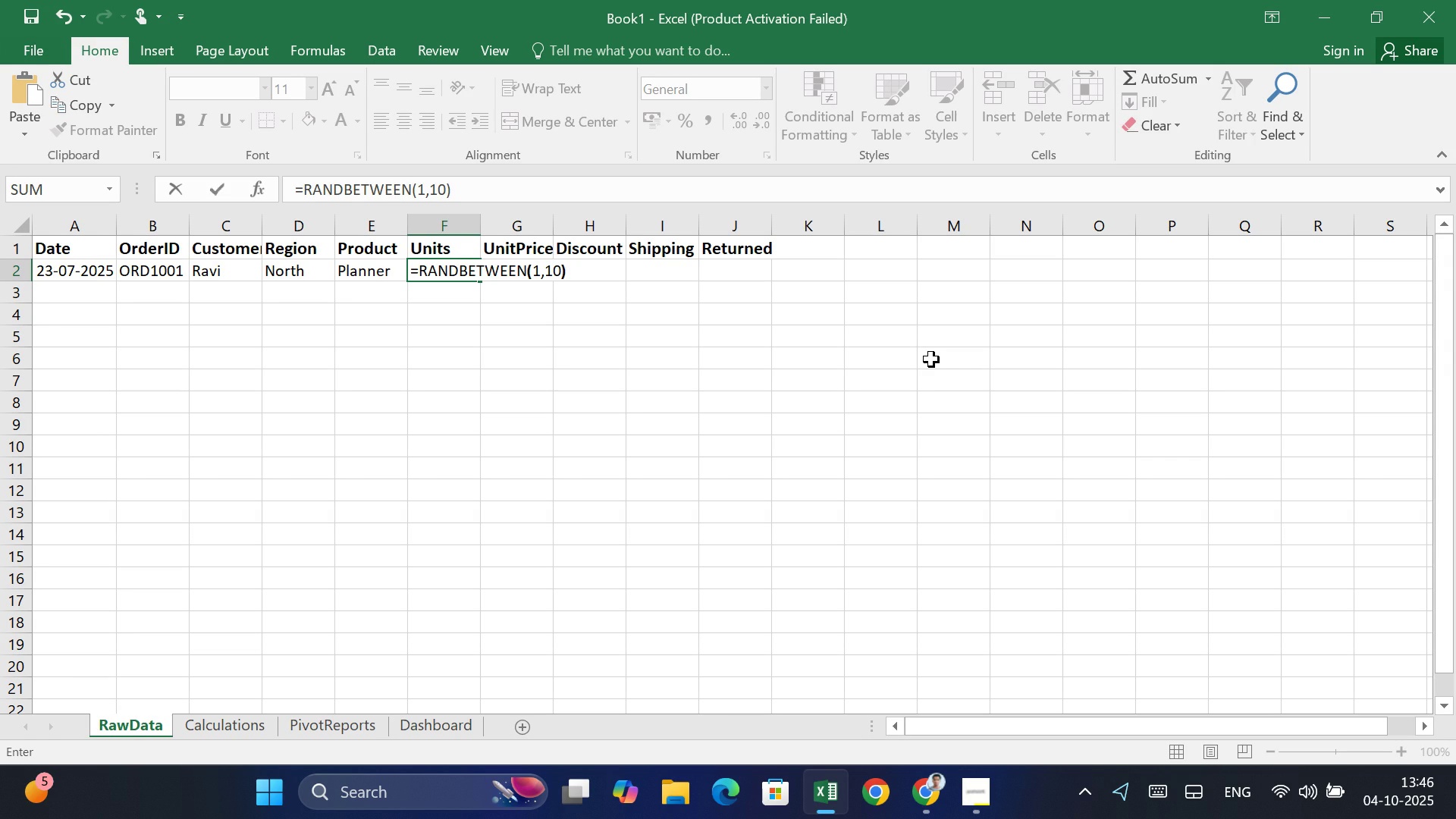 
key(Enter)
 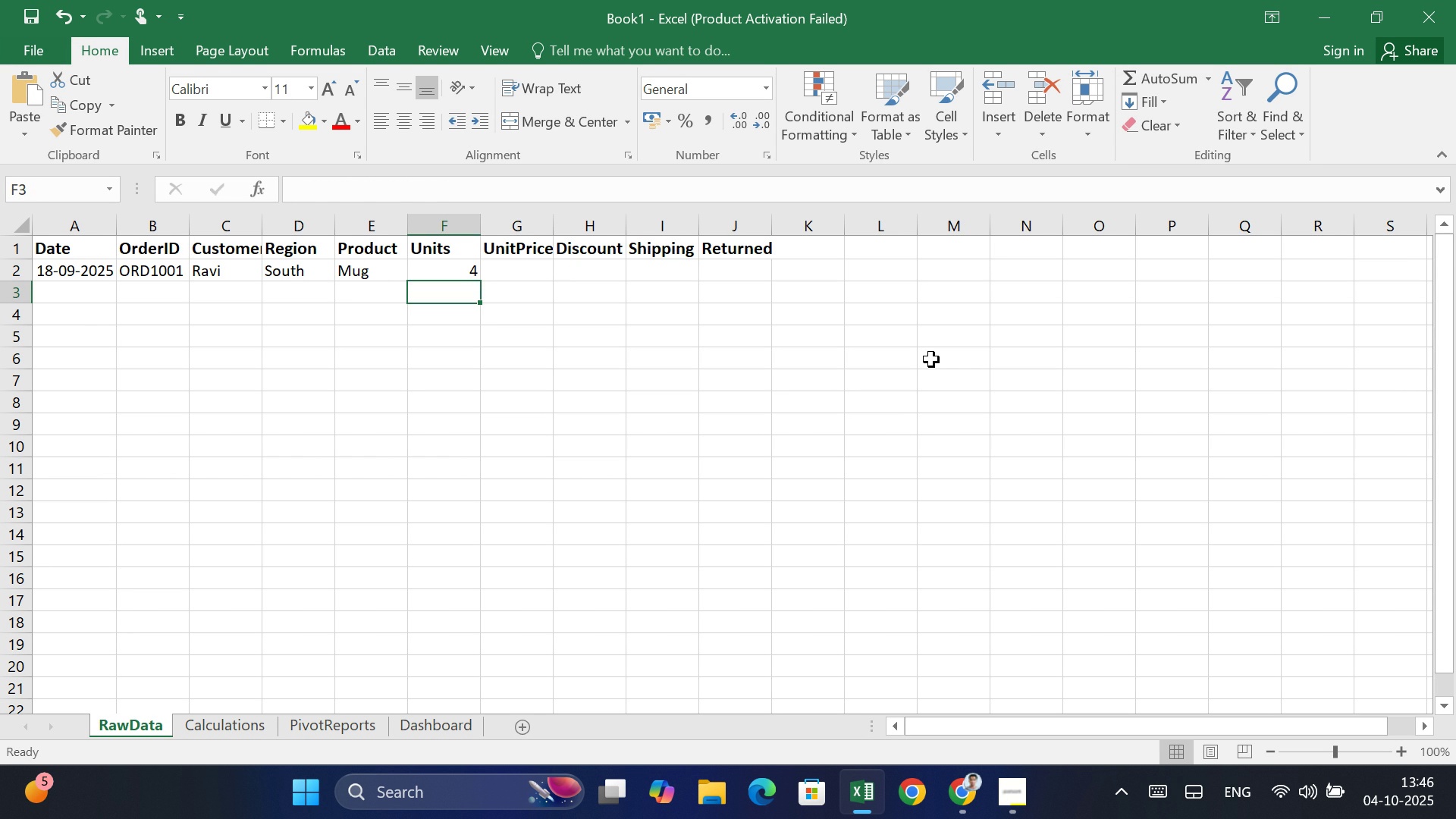 
key(ArrowUp)
 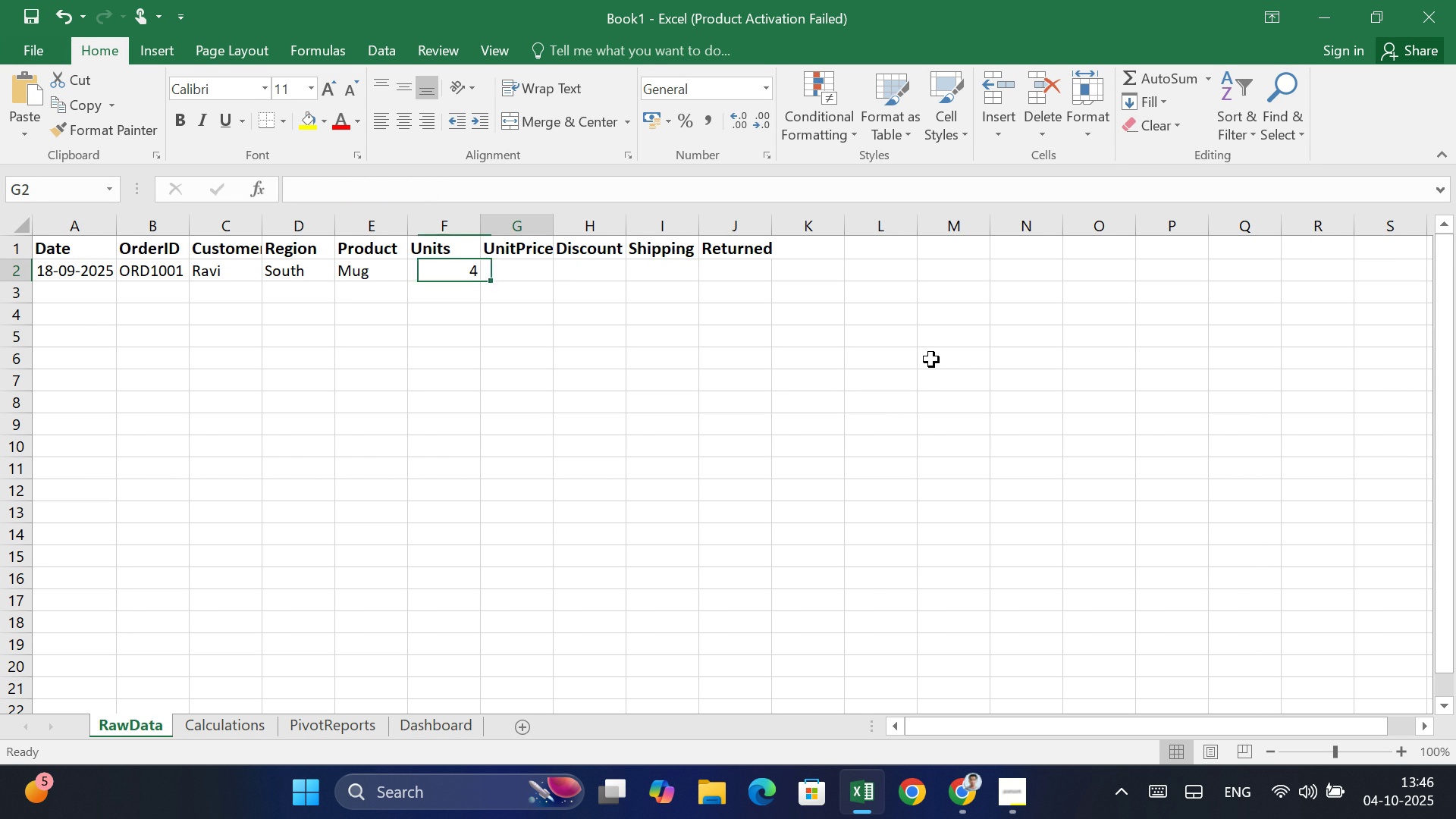 
key(ArrowRight)
 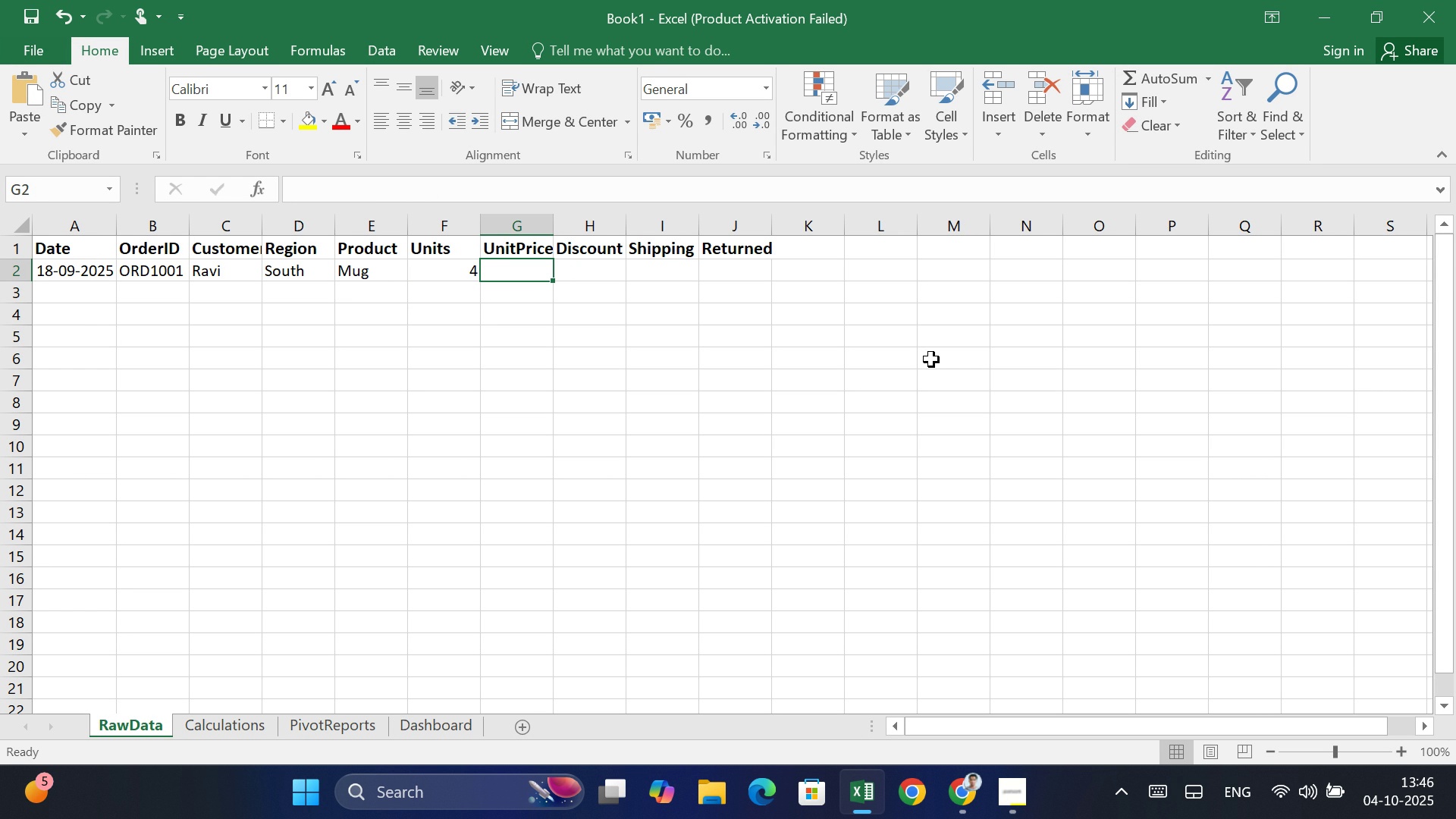 
wait(16.45)
 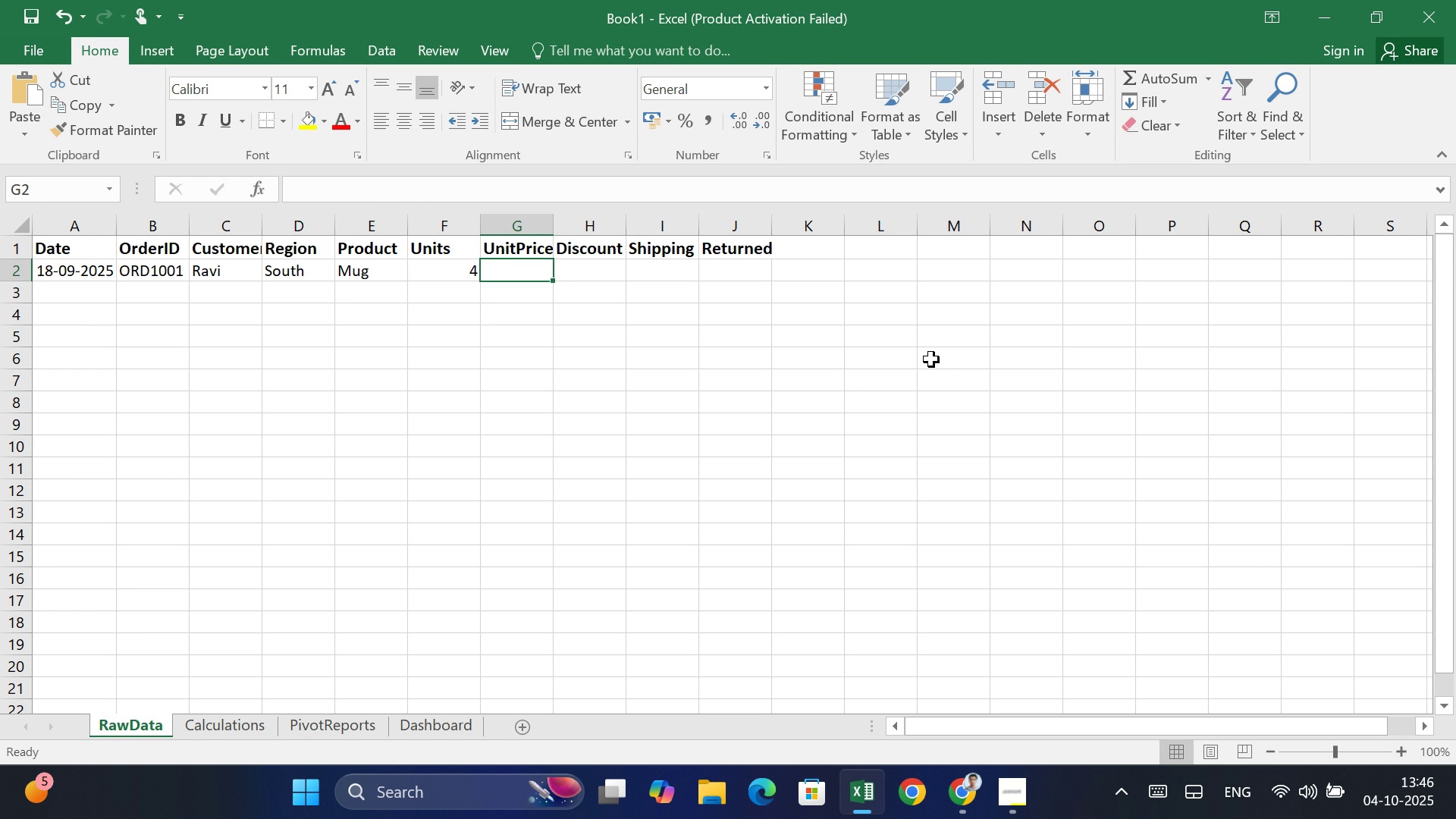 
type(=IF)
key(Tab)
 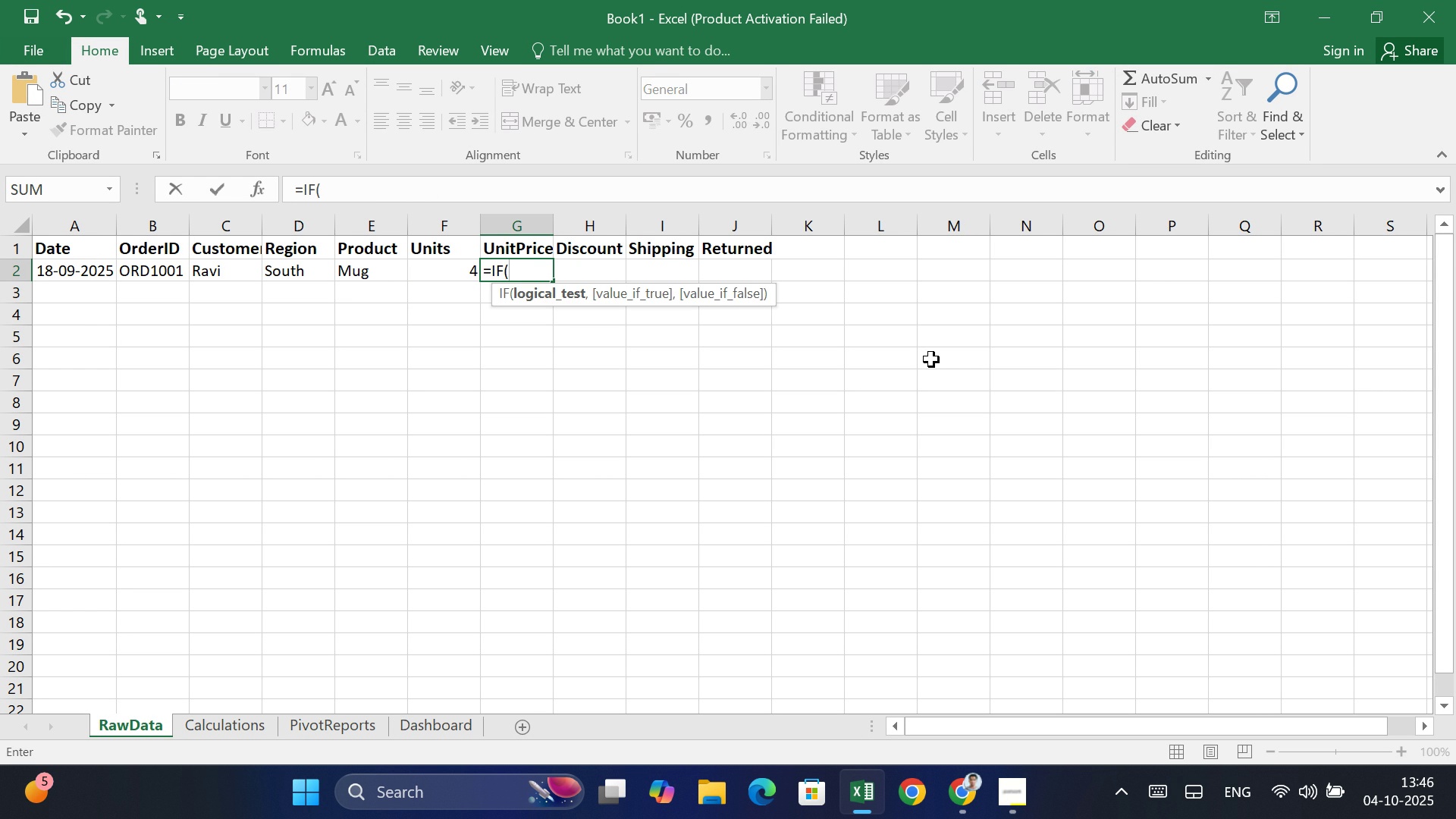 
type(E2)
 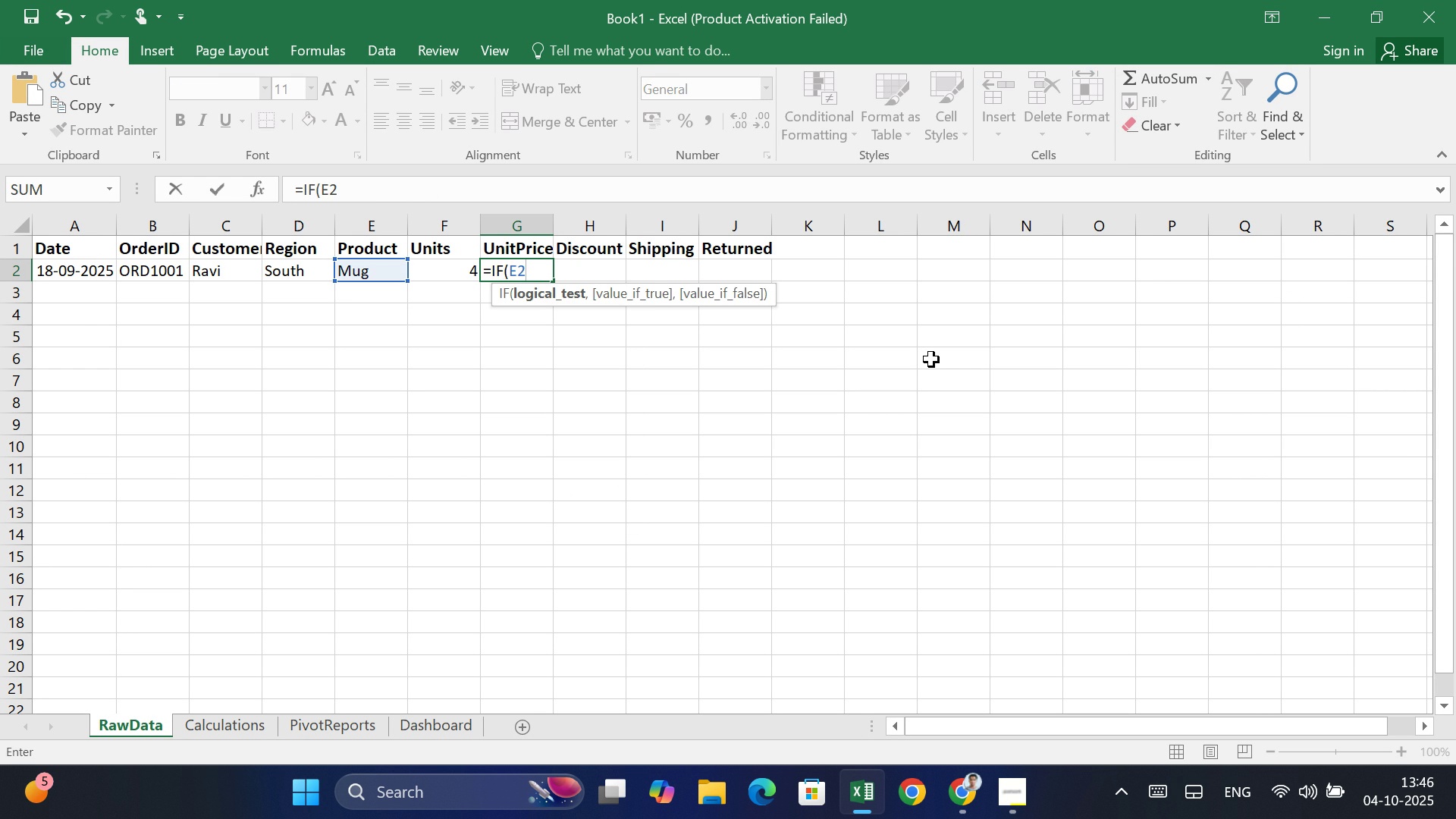 
type(="Notebook",250,if)
key(Backspace)
type(d)
key(Backspace)
type(f)
key(Tab)
 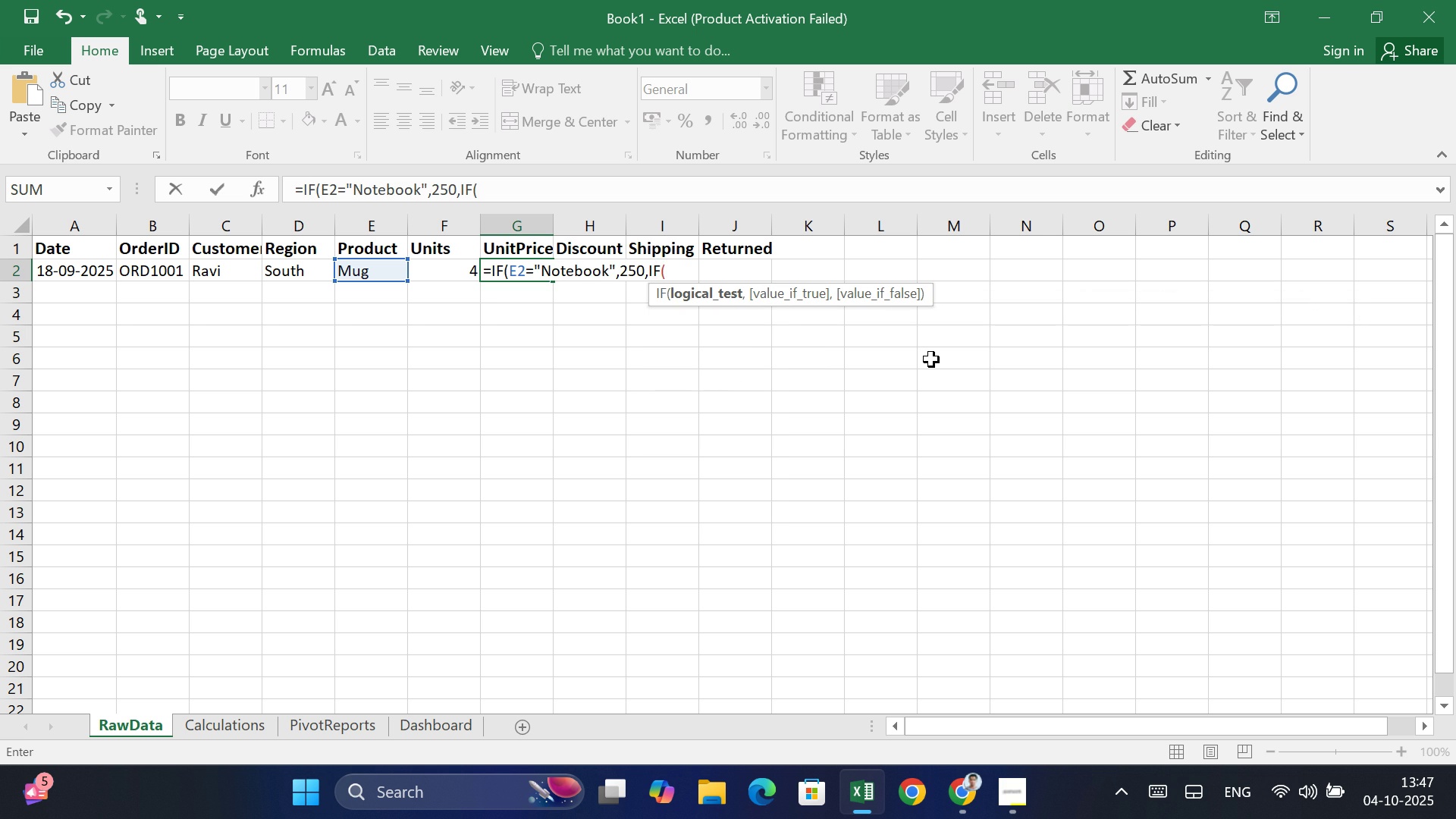 
type(e2)
 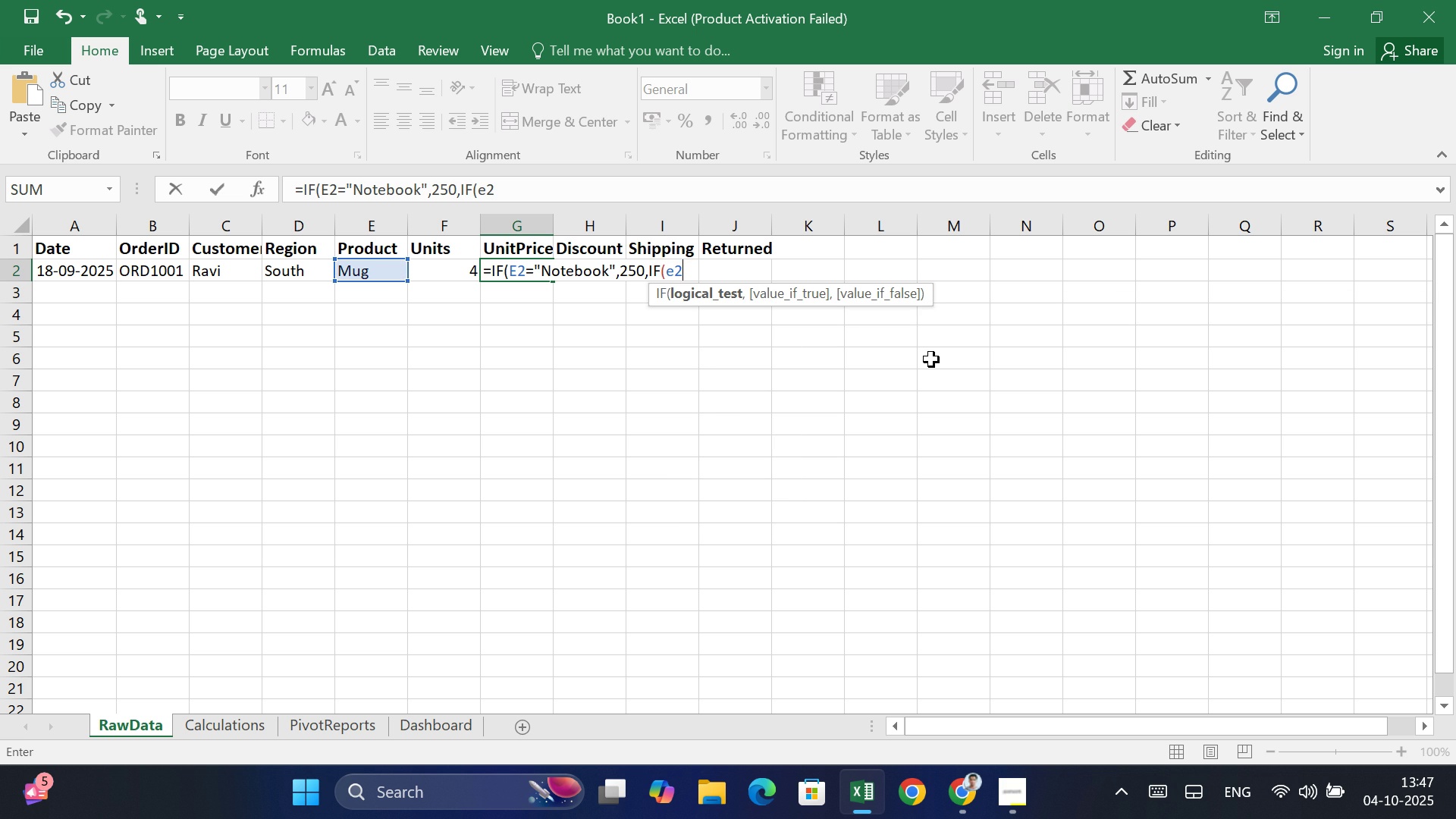 
wait(5.96)
 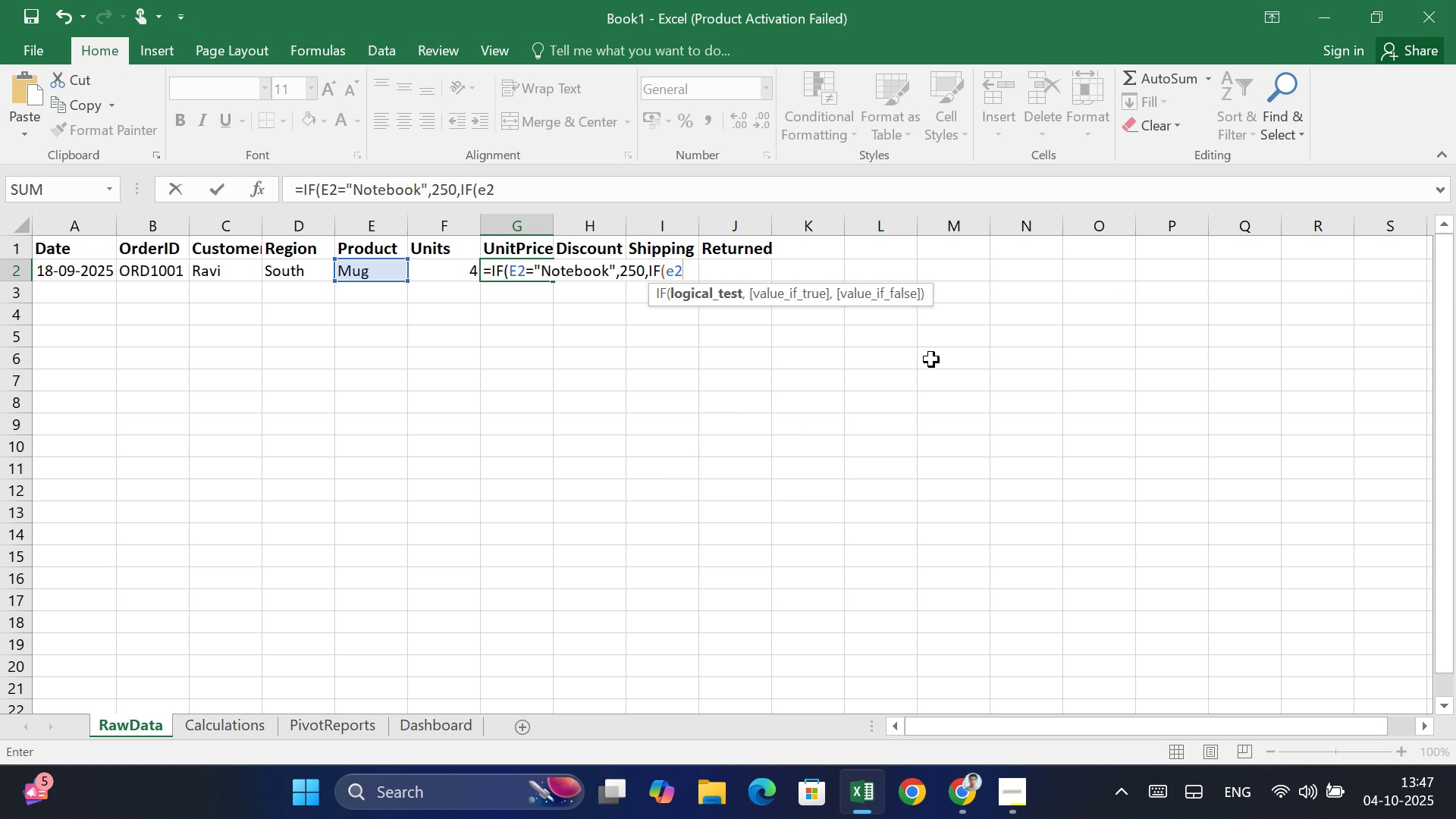 
type(=)
key(Backspace)
key(Backspace)
key(Backspace)
type(E2="Pen",15,IF)
key(Tab)
type(E1)
key(Backspace)
type(2=)
 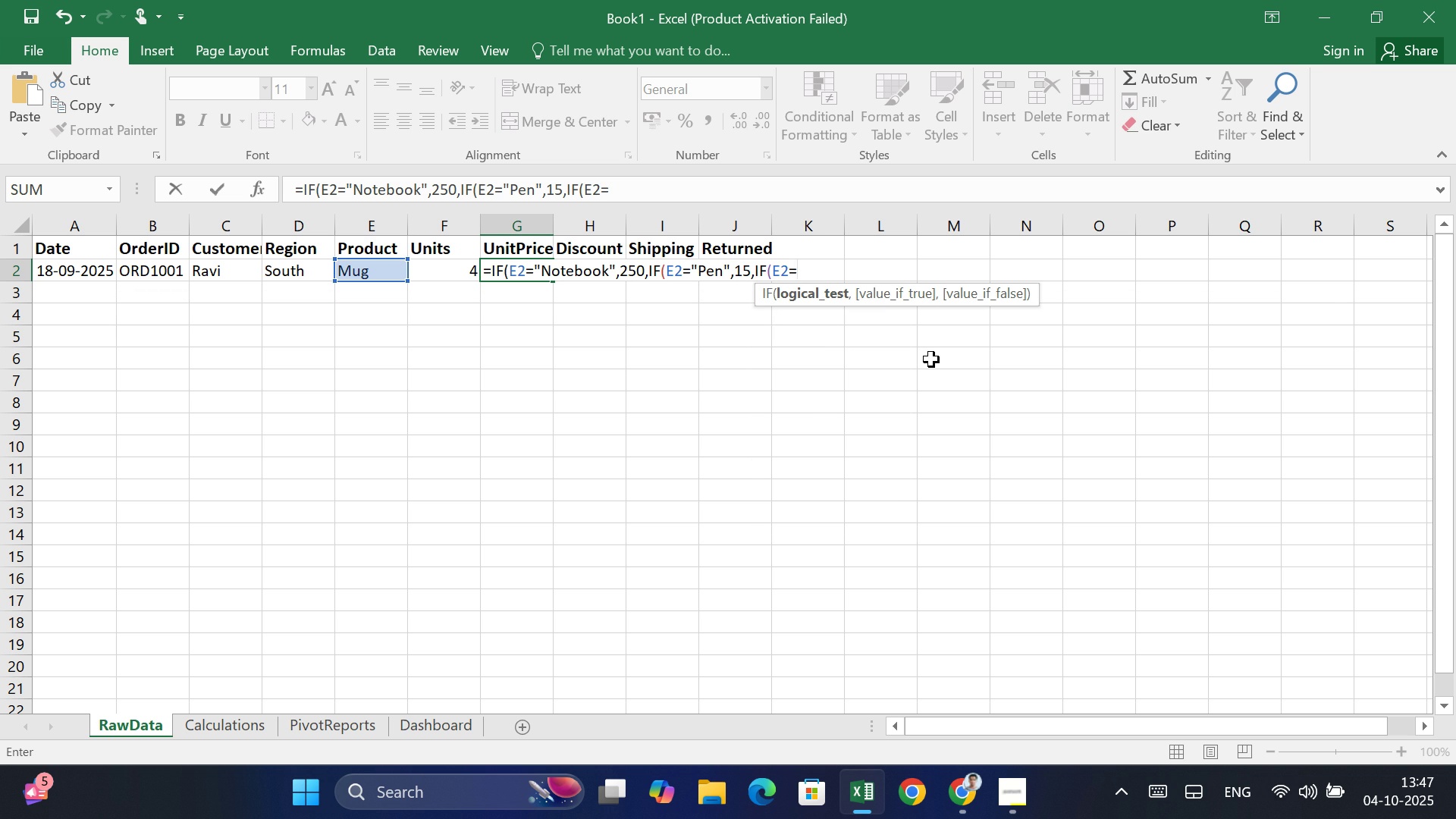 
type("Water Bottle")
 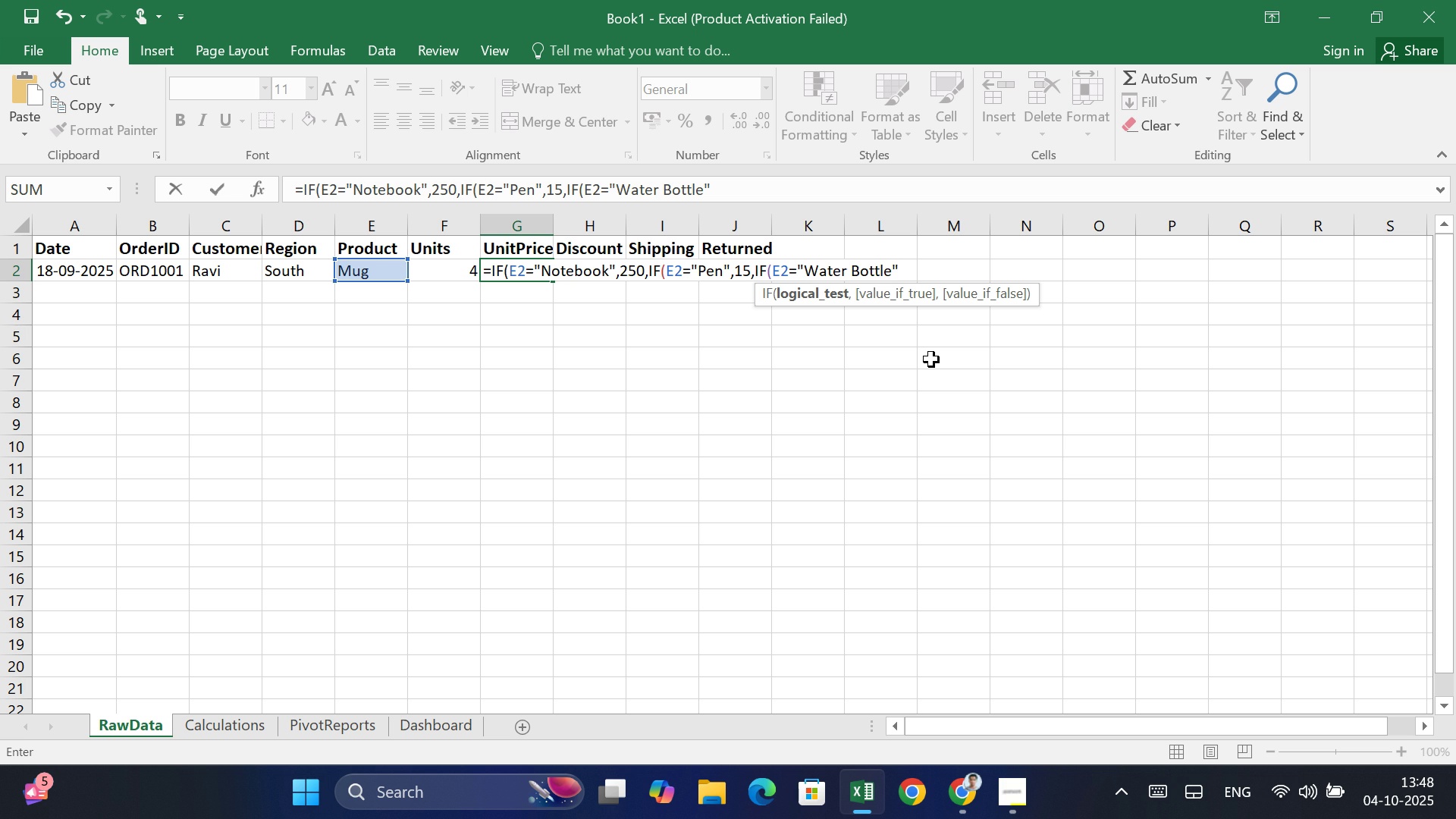 
type(,450)
 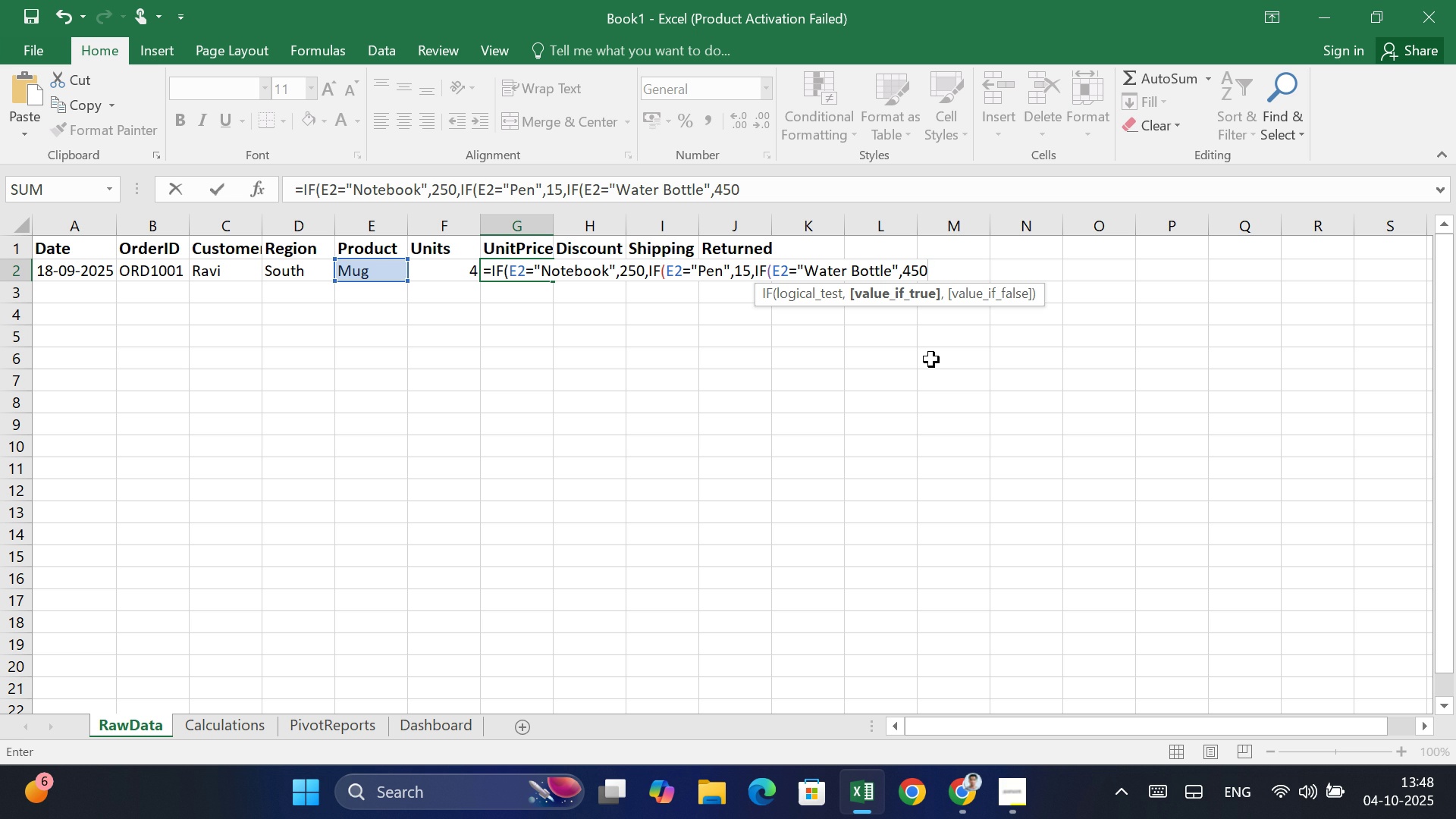 
wait(27.71)
 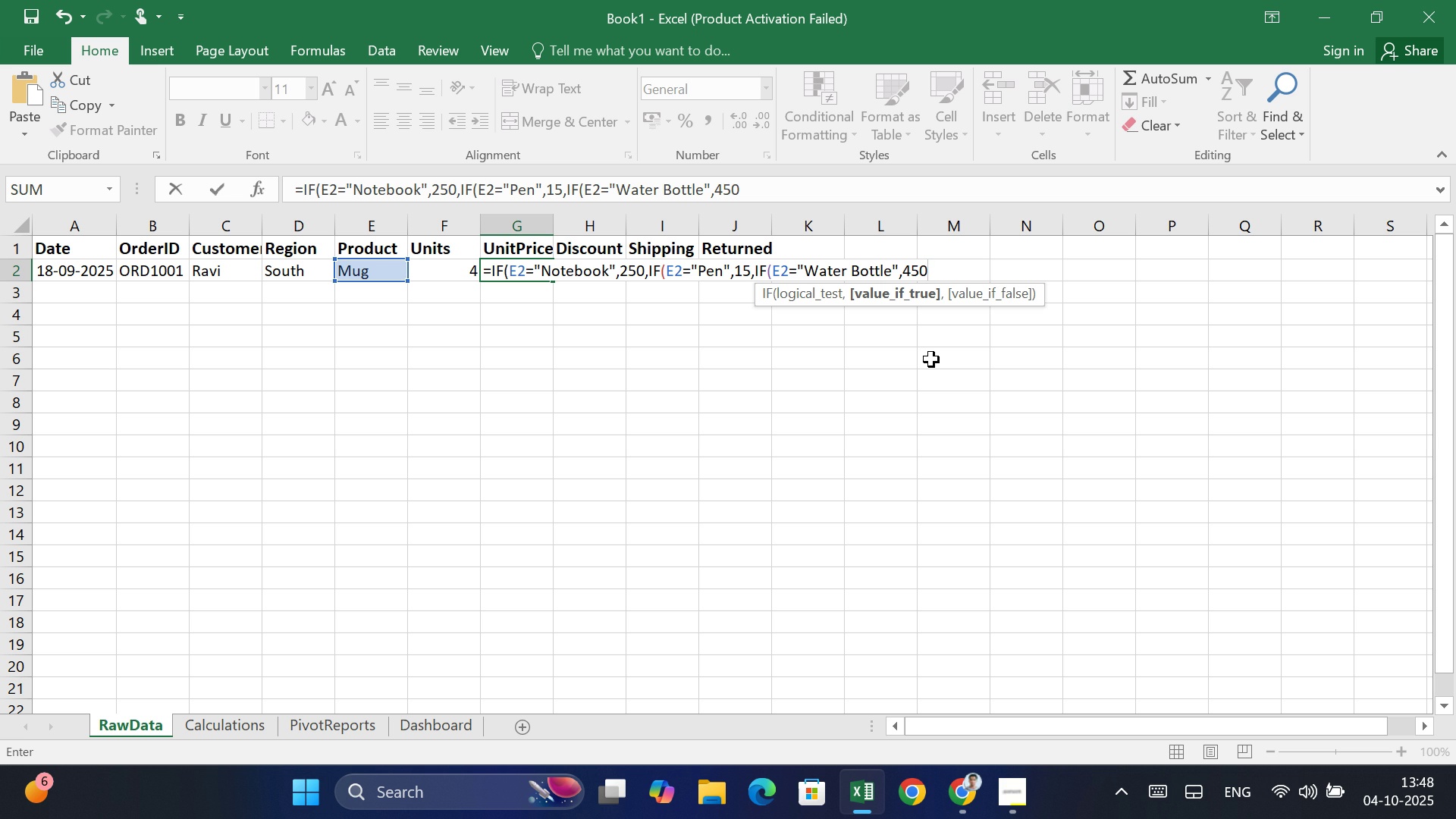 
type(,if)
key(Tab)
 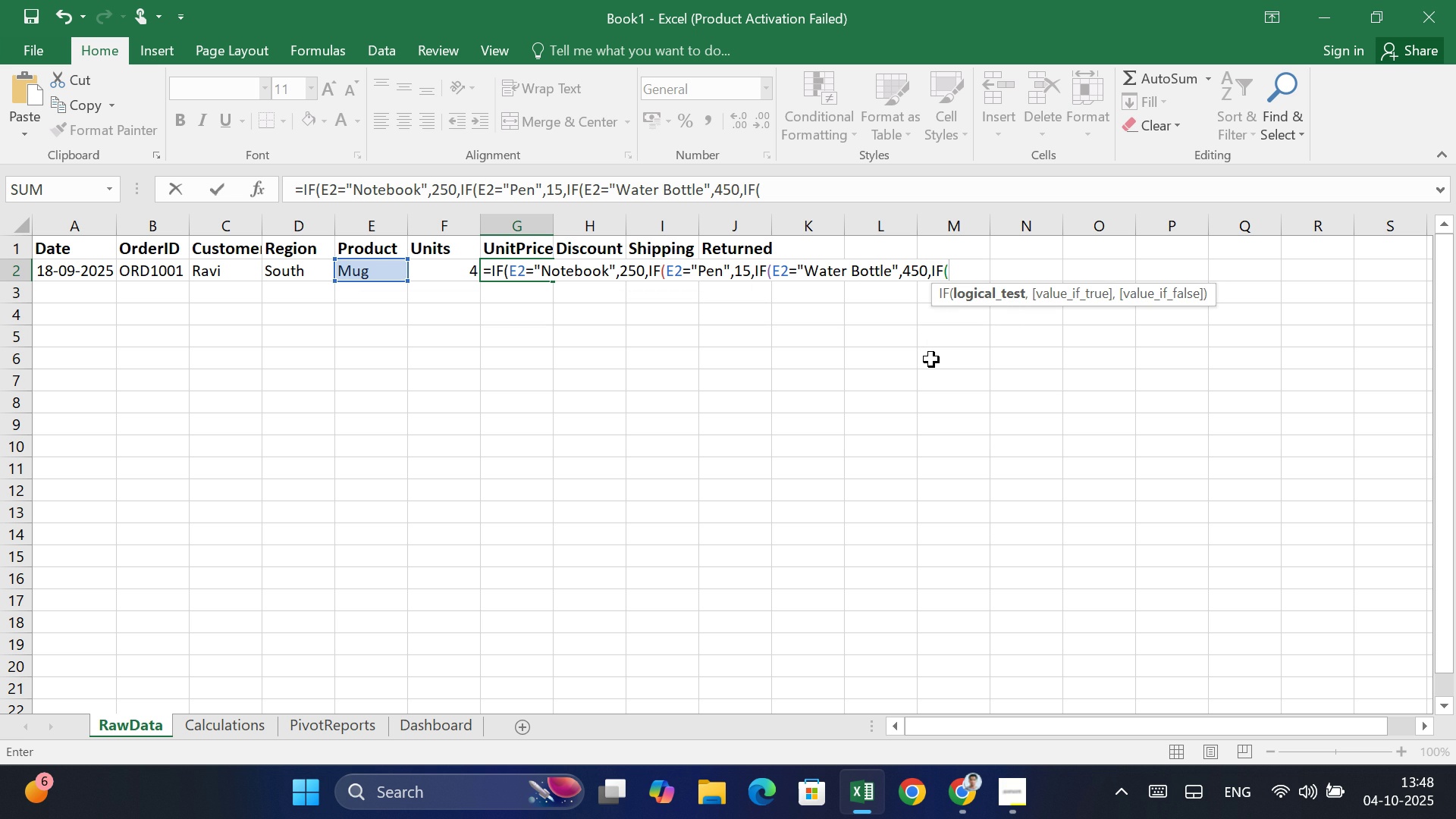 
wait(5.31)
 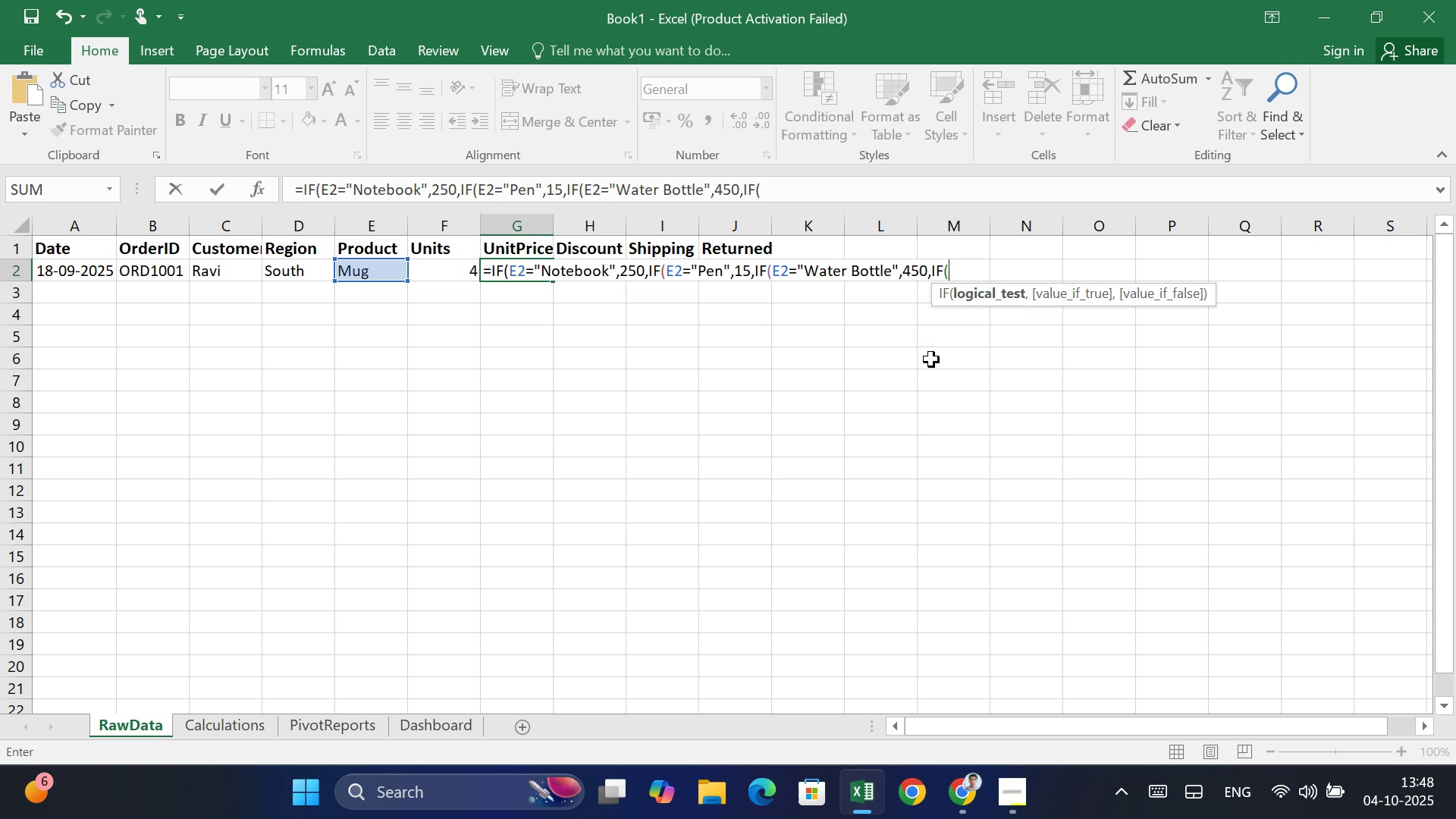 
type(E2="p)
key(Backspace)
type(Plannee)
key(Backspace)
type(e)
key(Backspace)
type(r",300)
 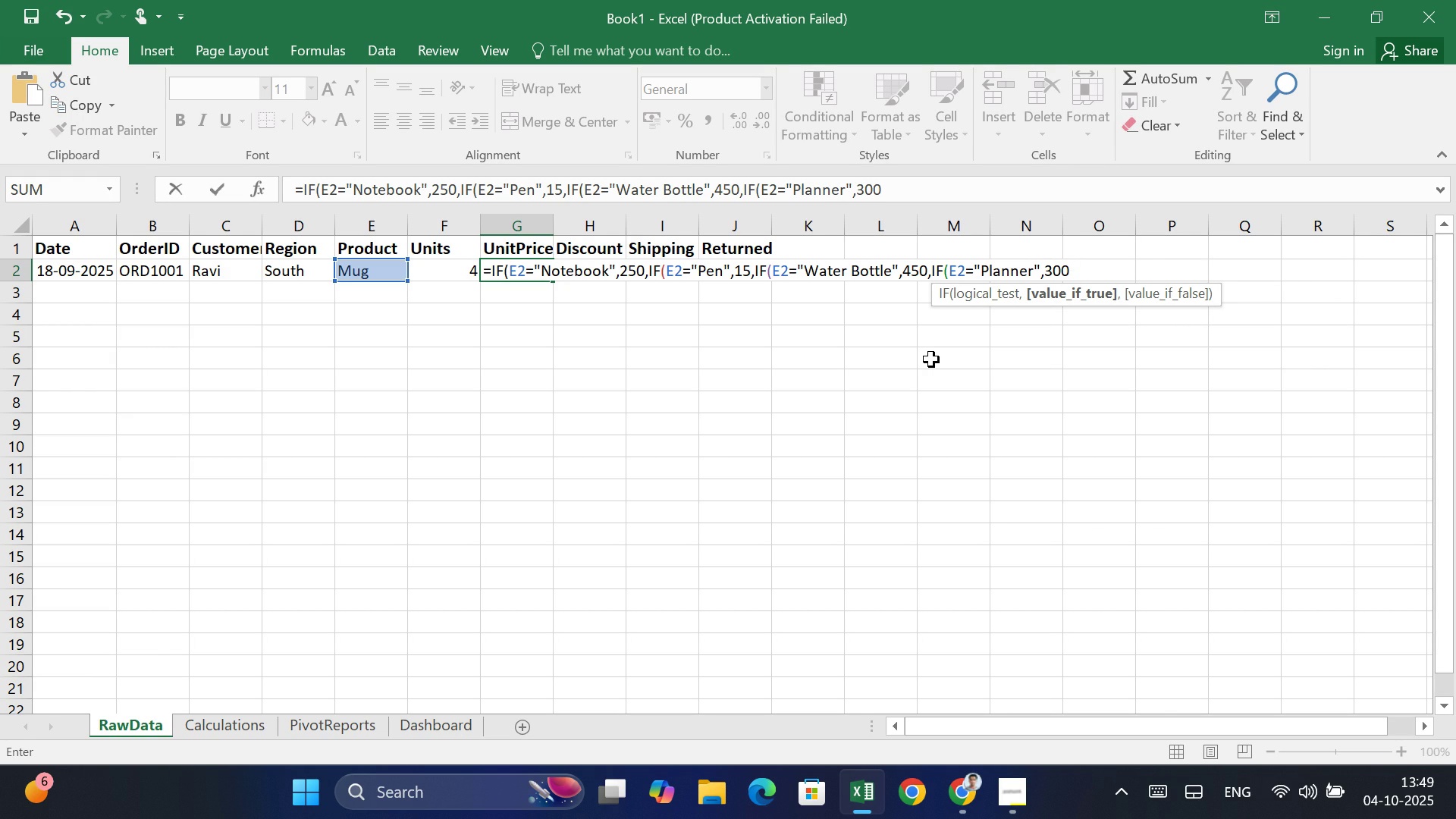 
type(,if)
key(Tab)
type(e)
key(Backspace)
type(E=)
 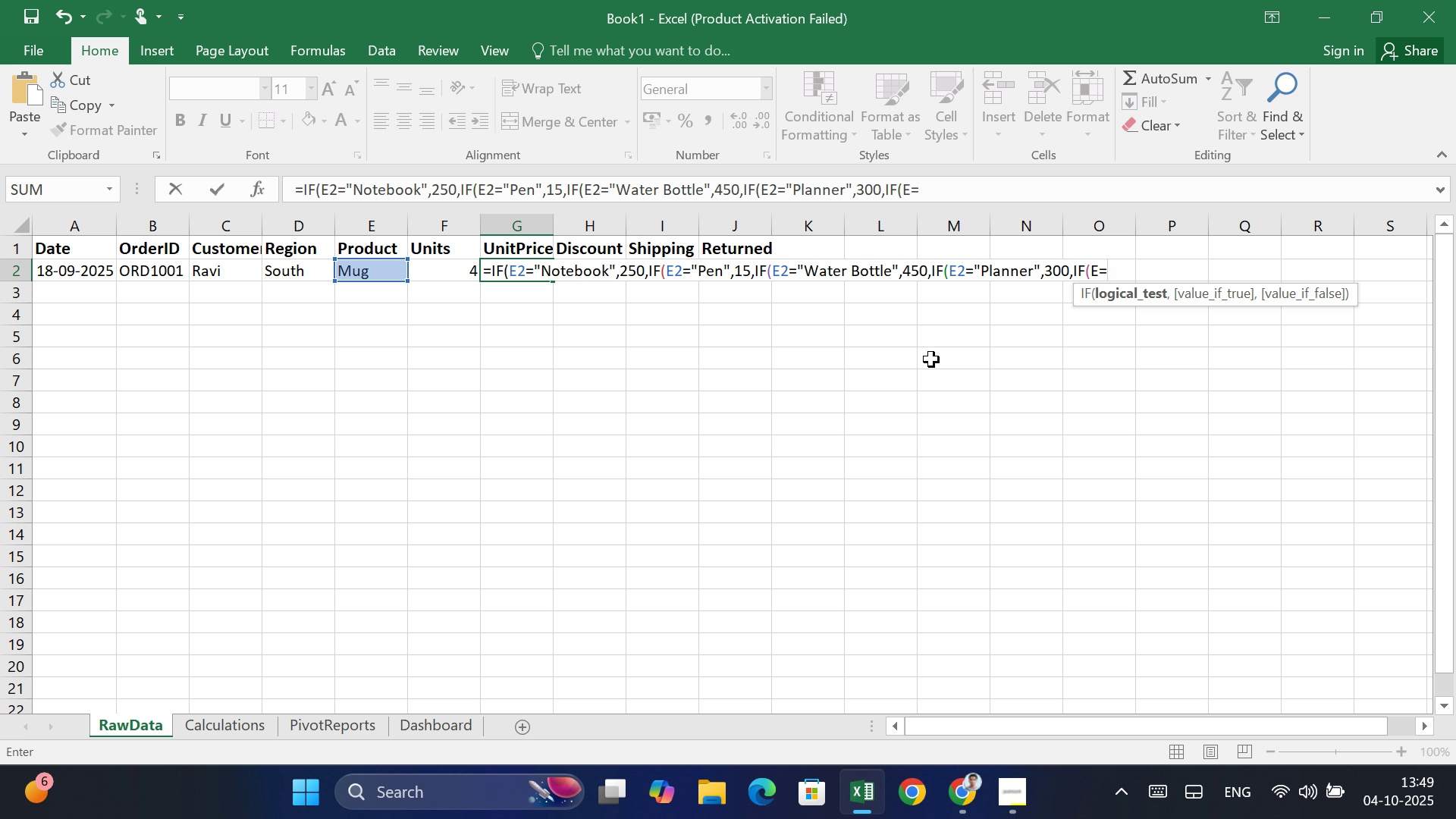 
key(CapsLock)
 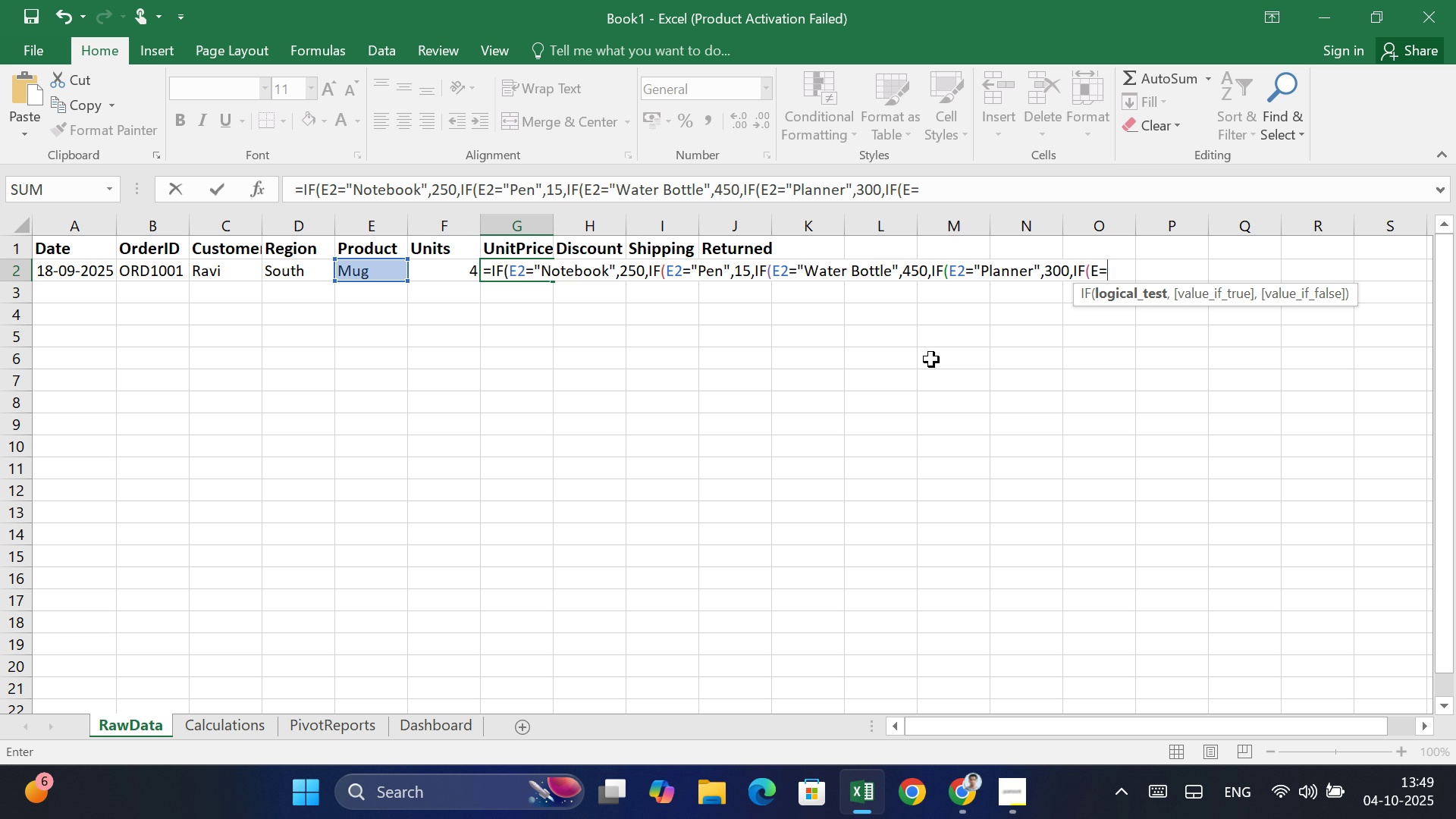 
key(CapsLock)
 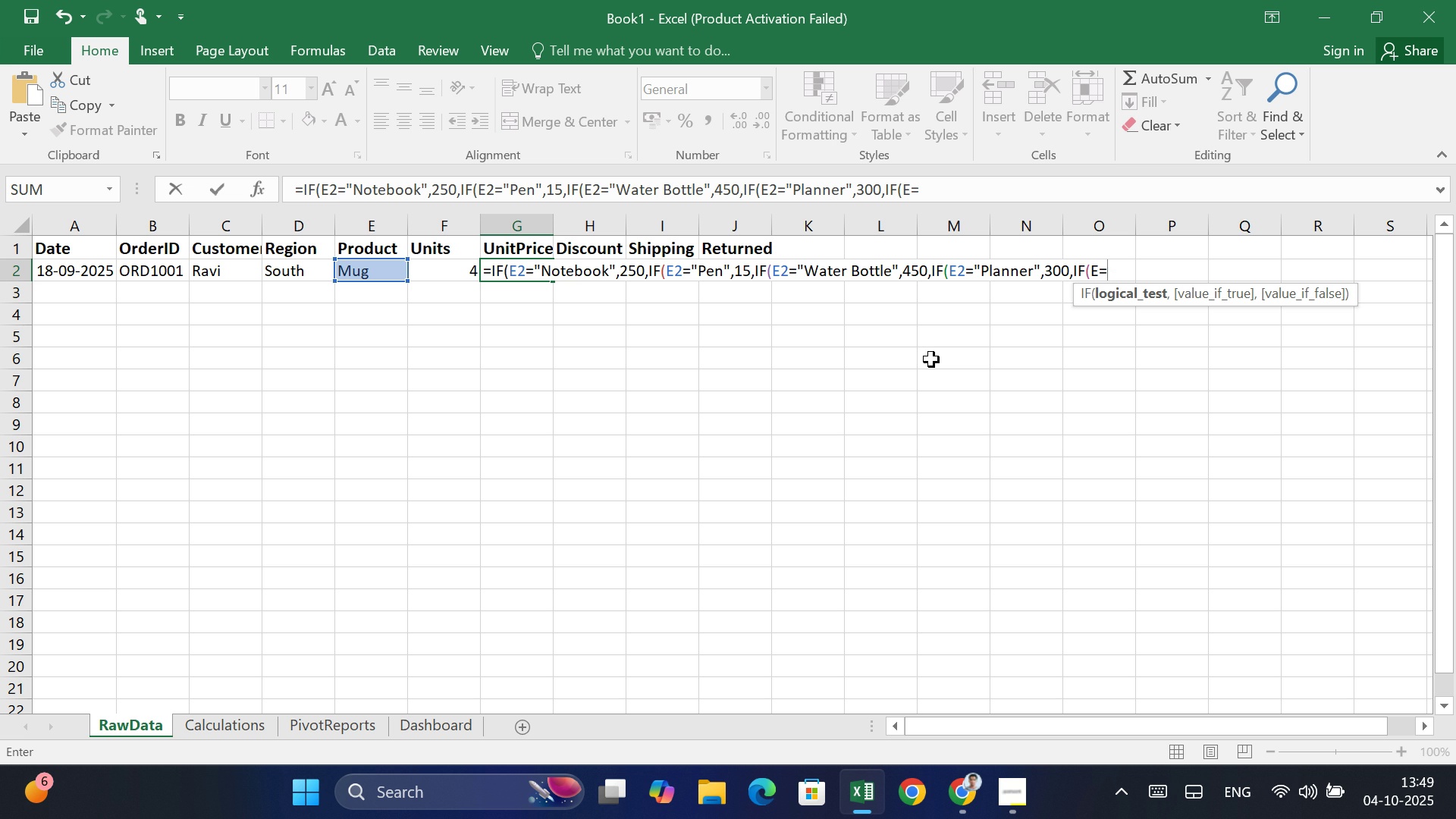 
wait(22.07)
 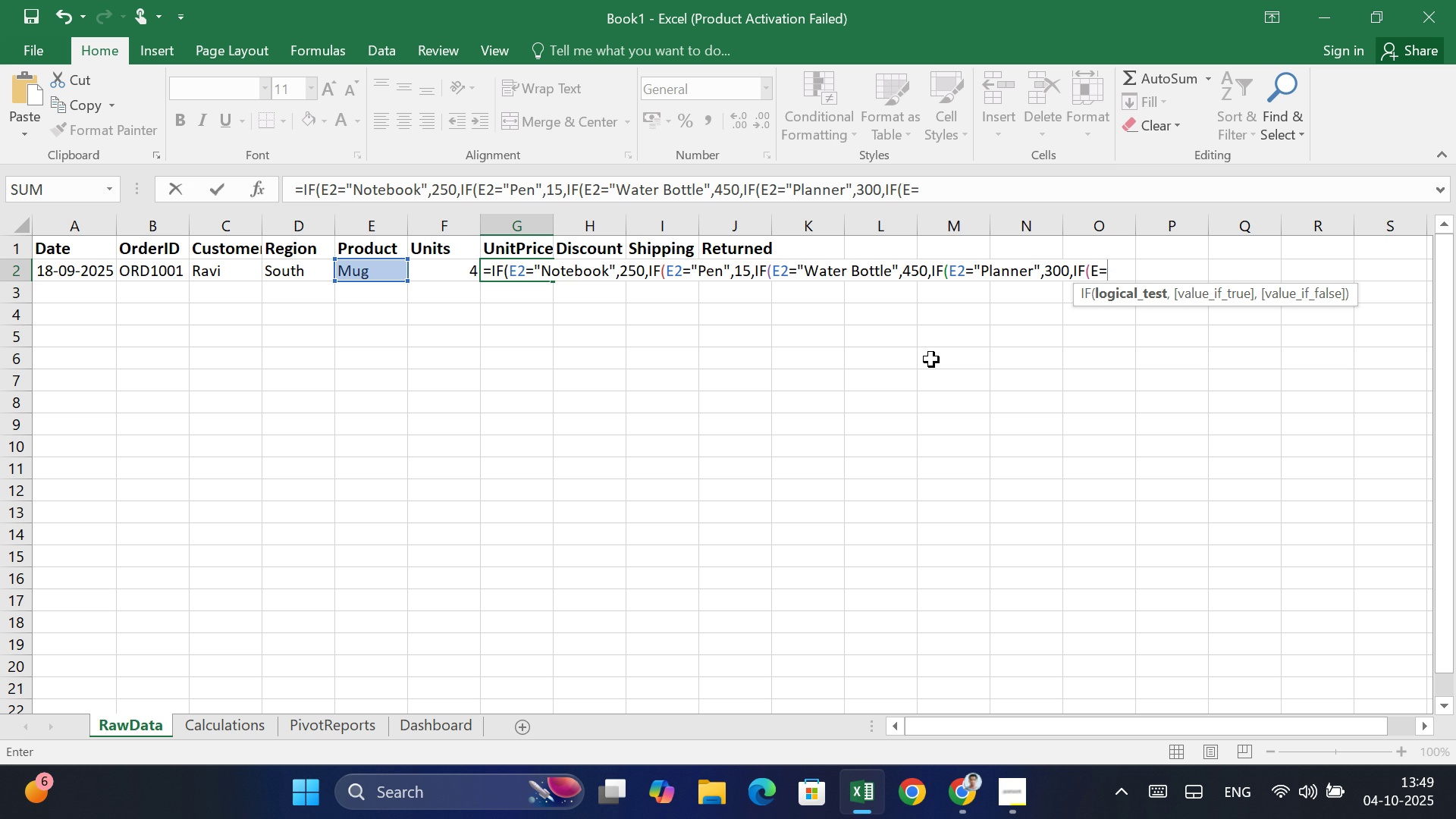 
type(MUG)
key(Backspace)
key(Backspace)
key(Backspace)
 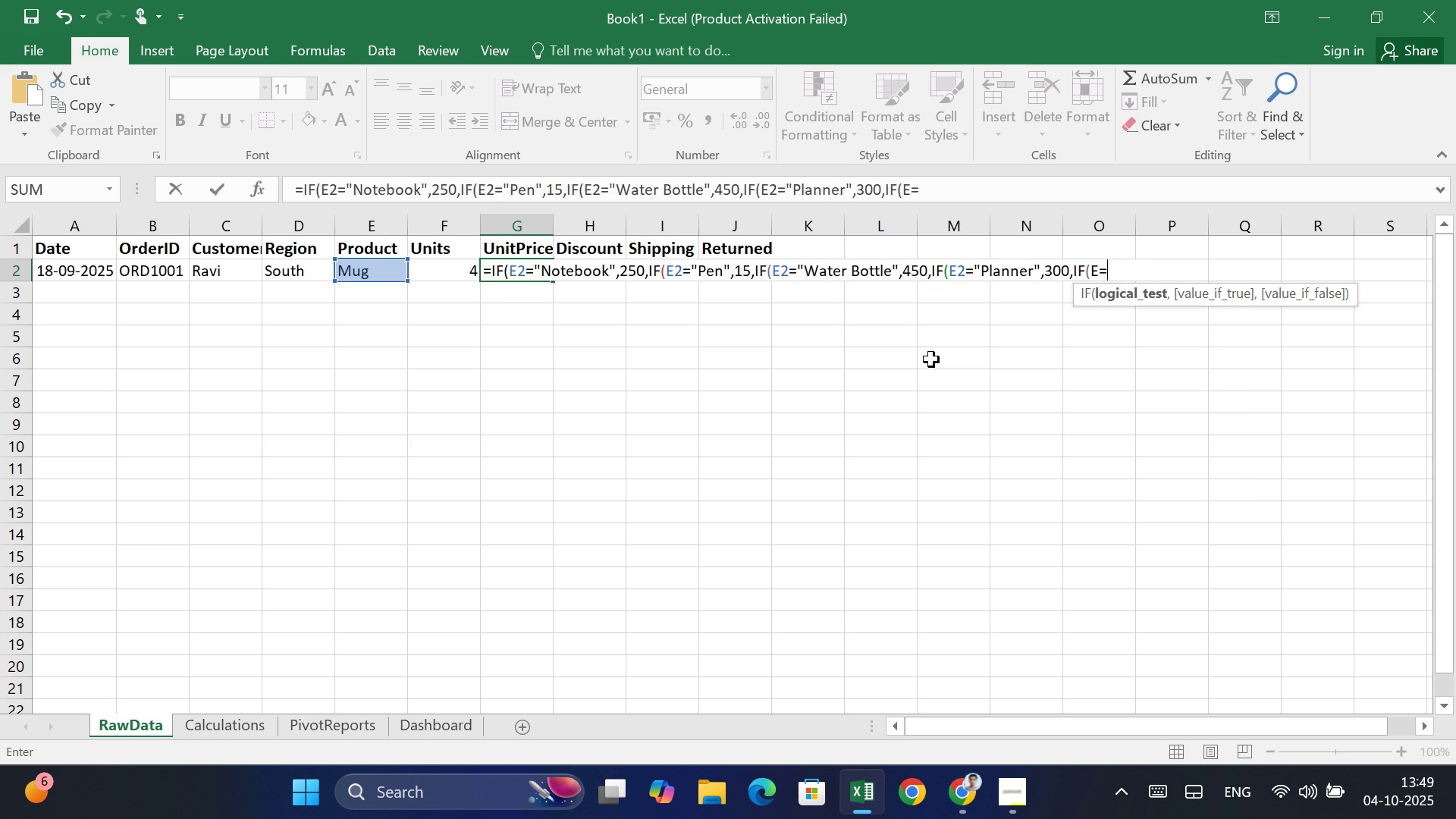 
type("MUG")
 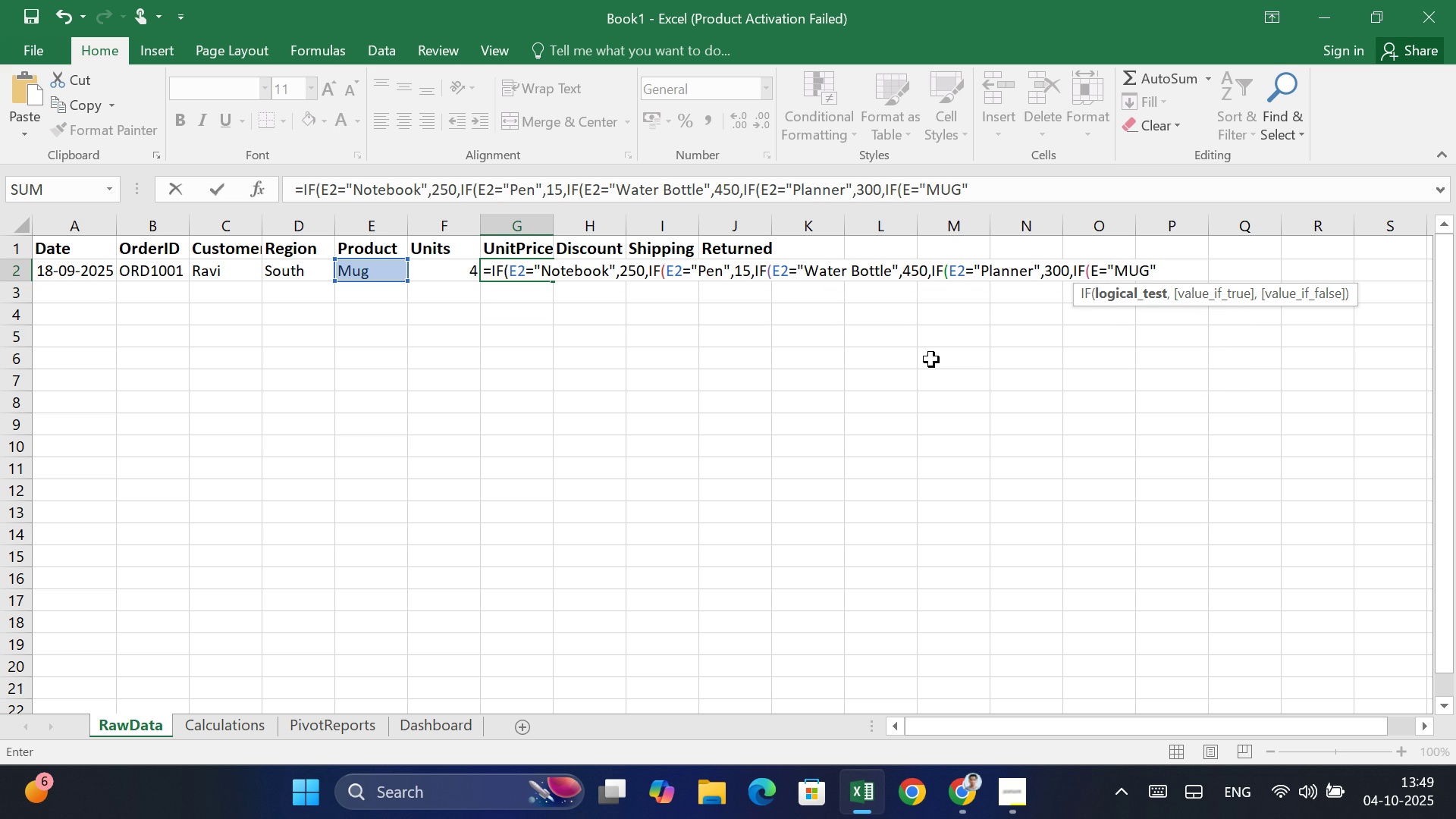 
type(,180,IF)
key(Tab)
 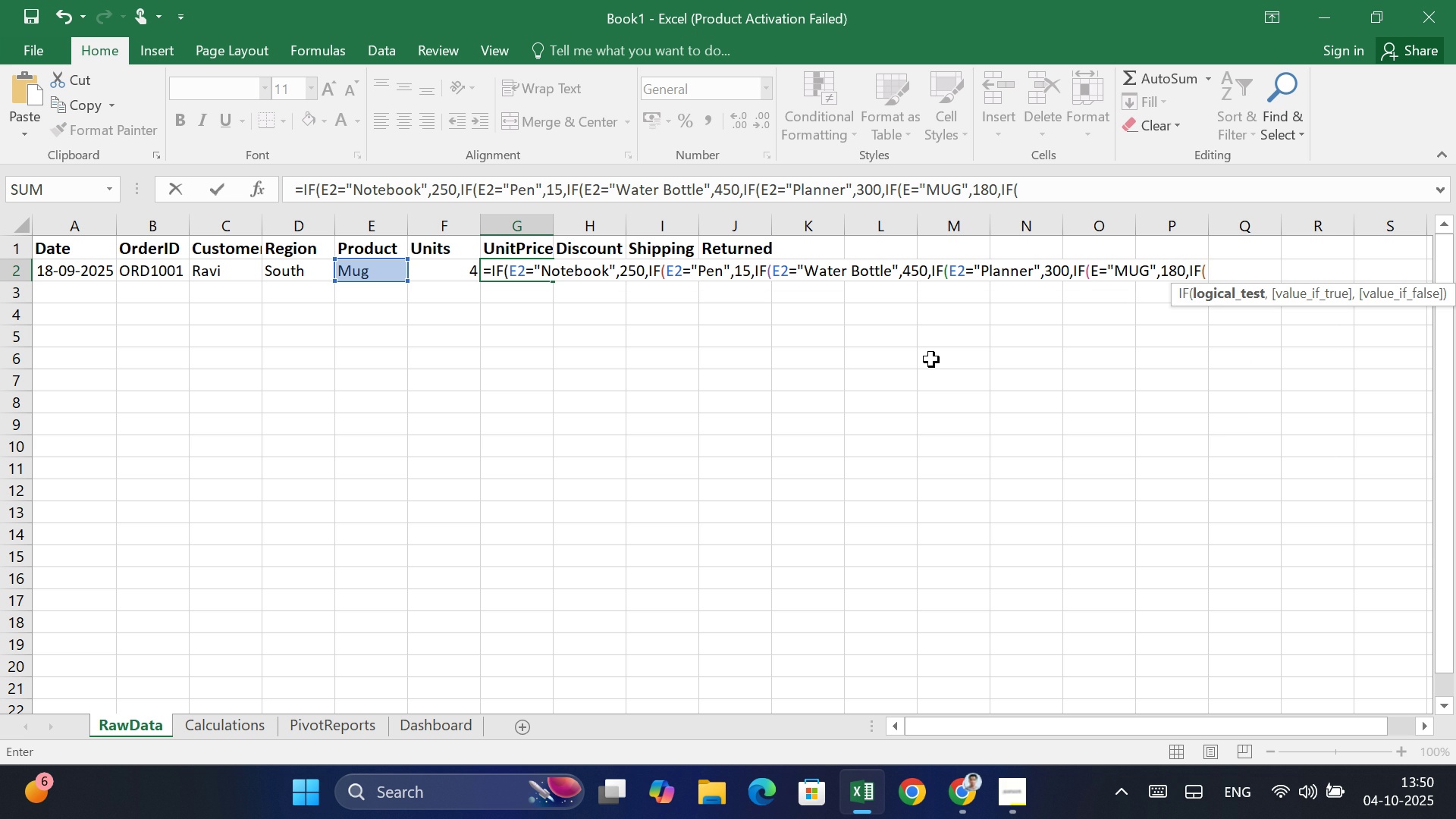 
type(E2)
 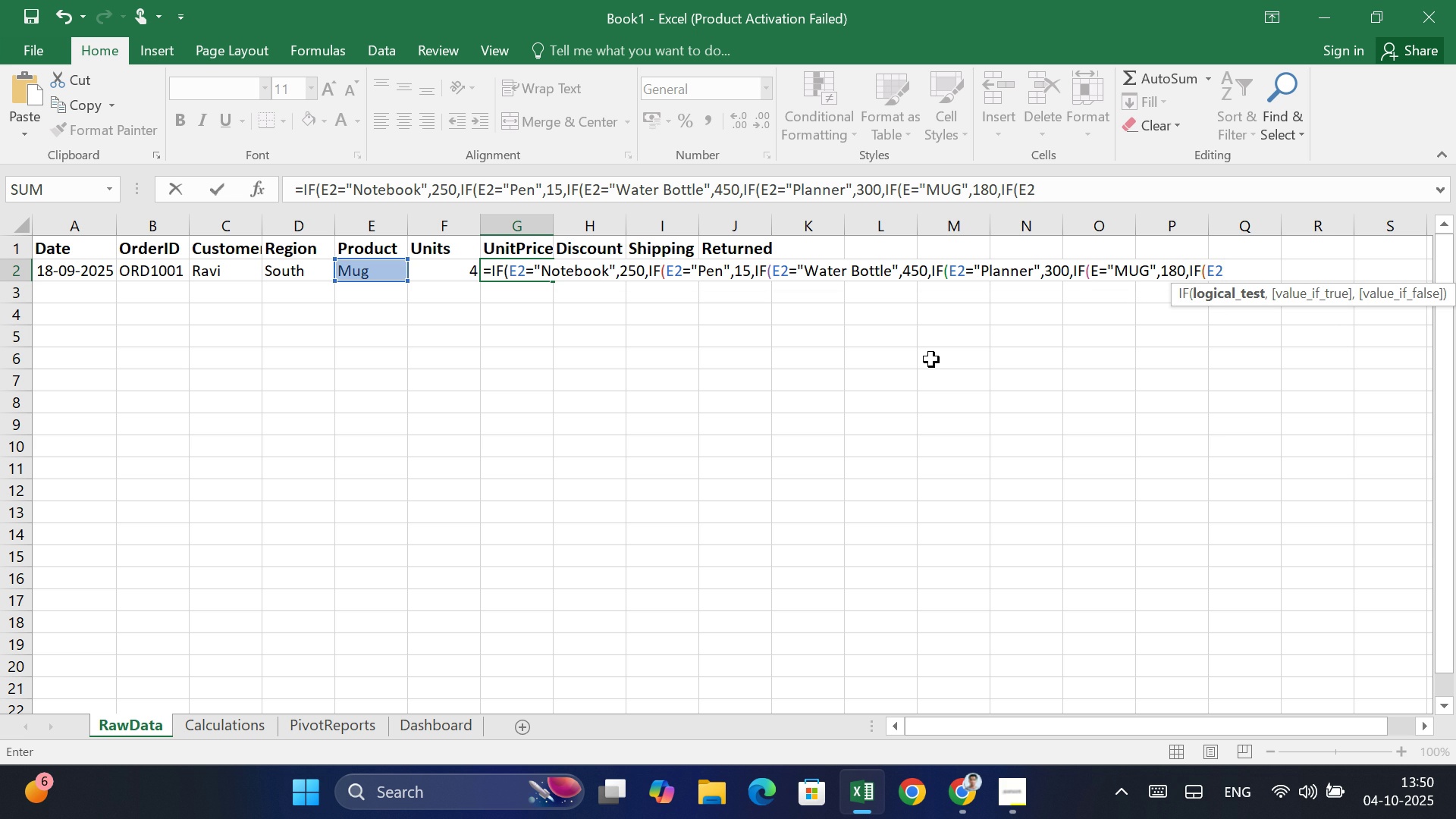 
key(ArrowLeft)
 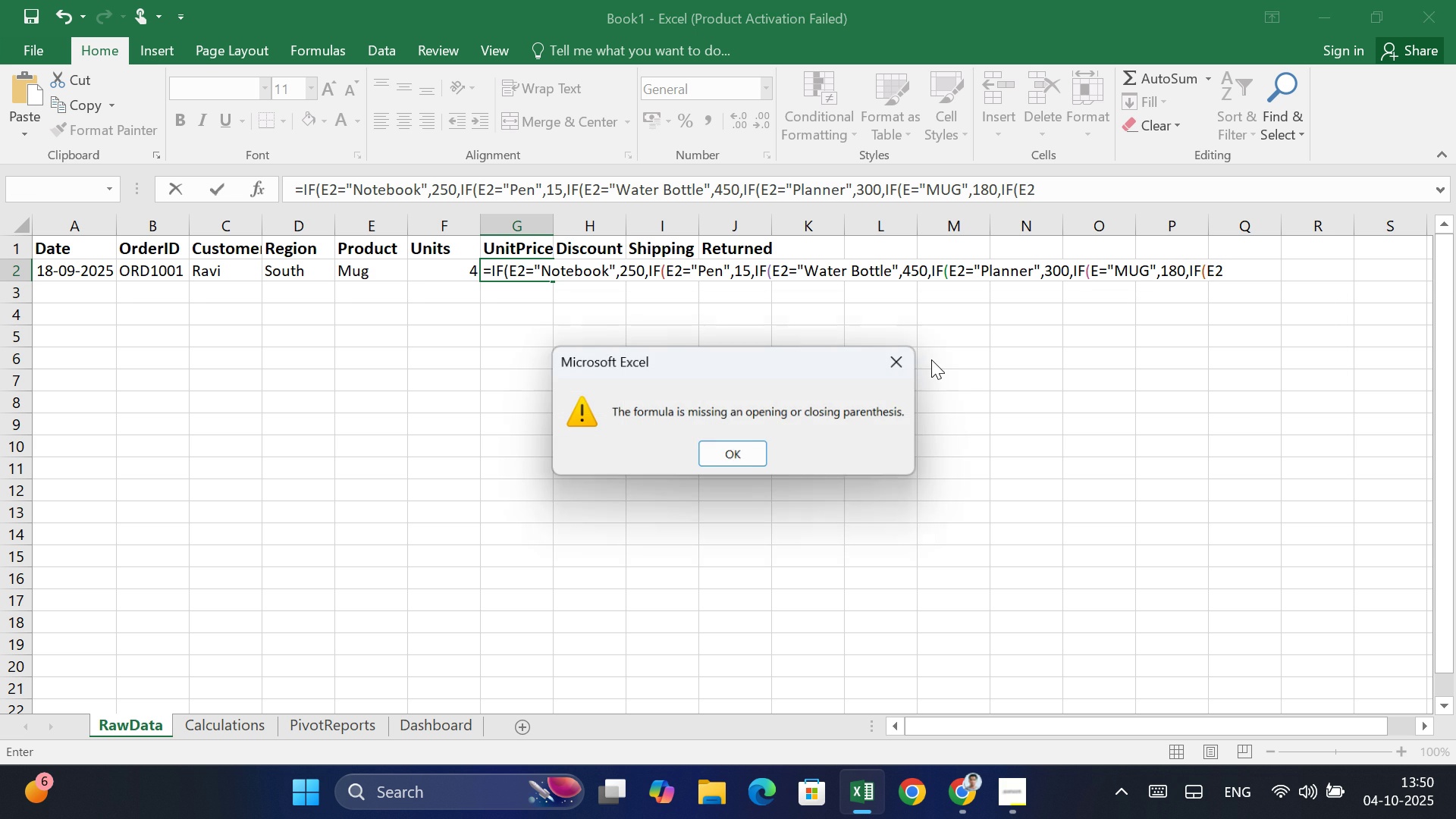 
key(ArrowLeft)
 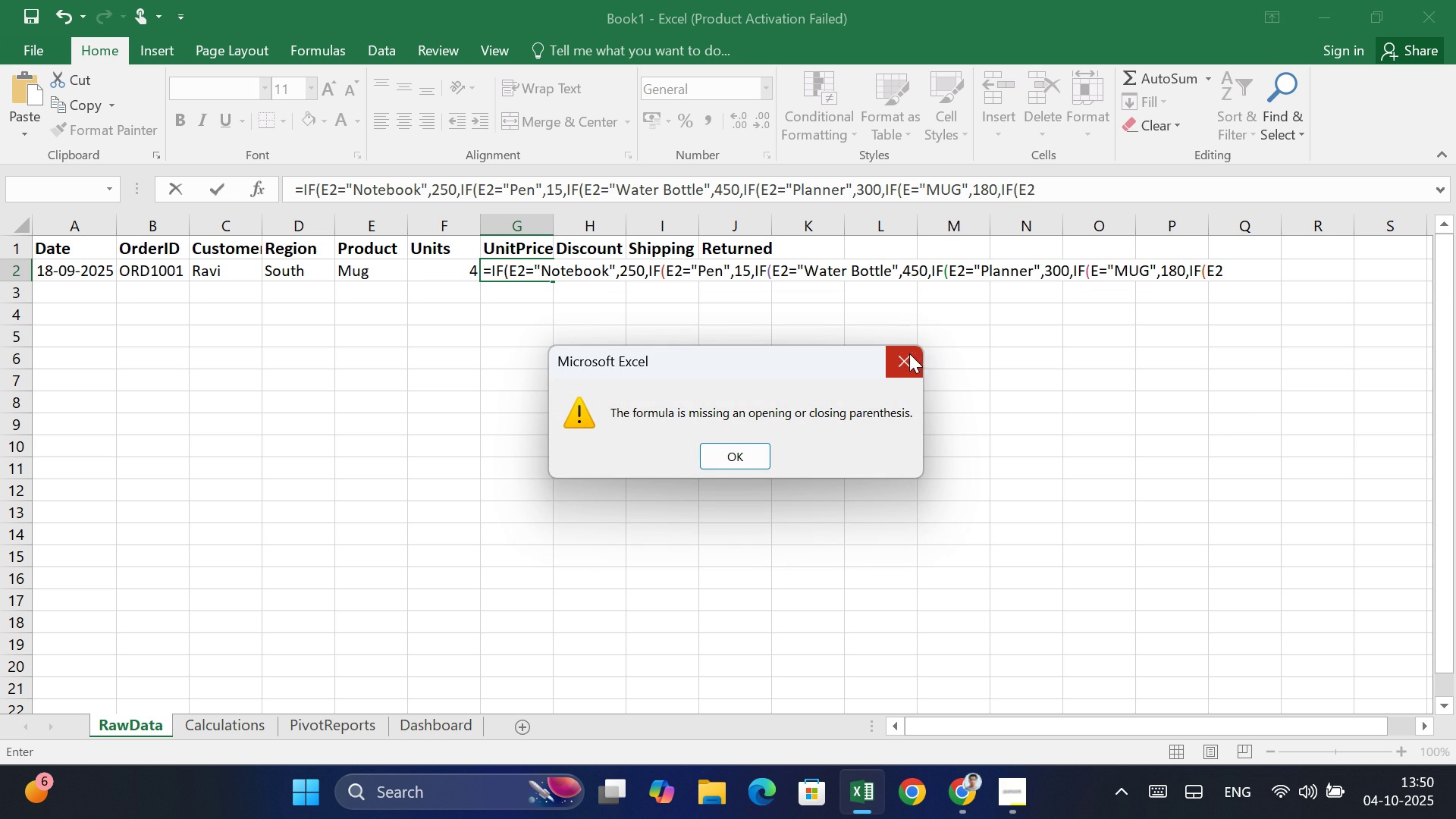 
left_click([908, 347])
 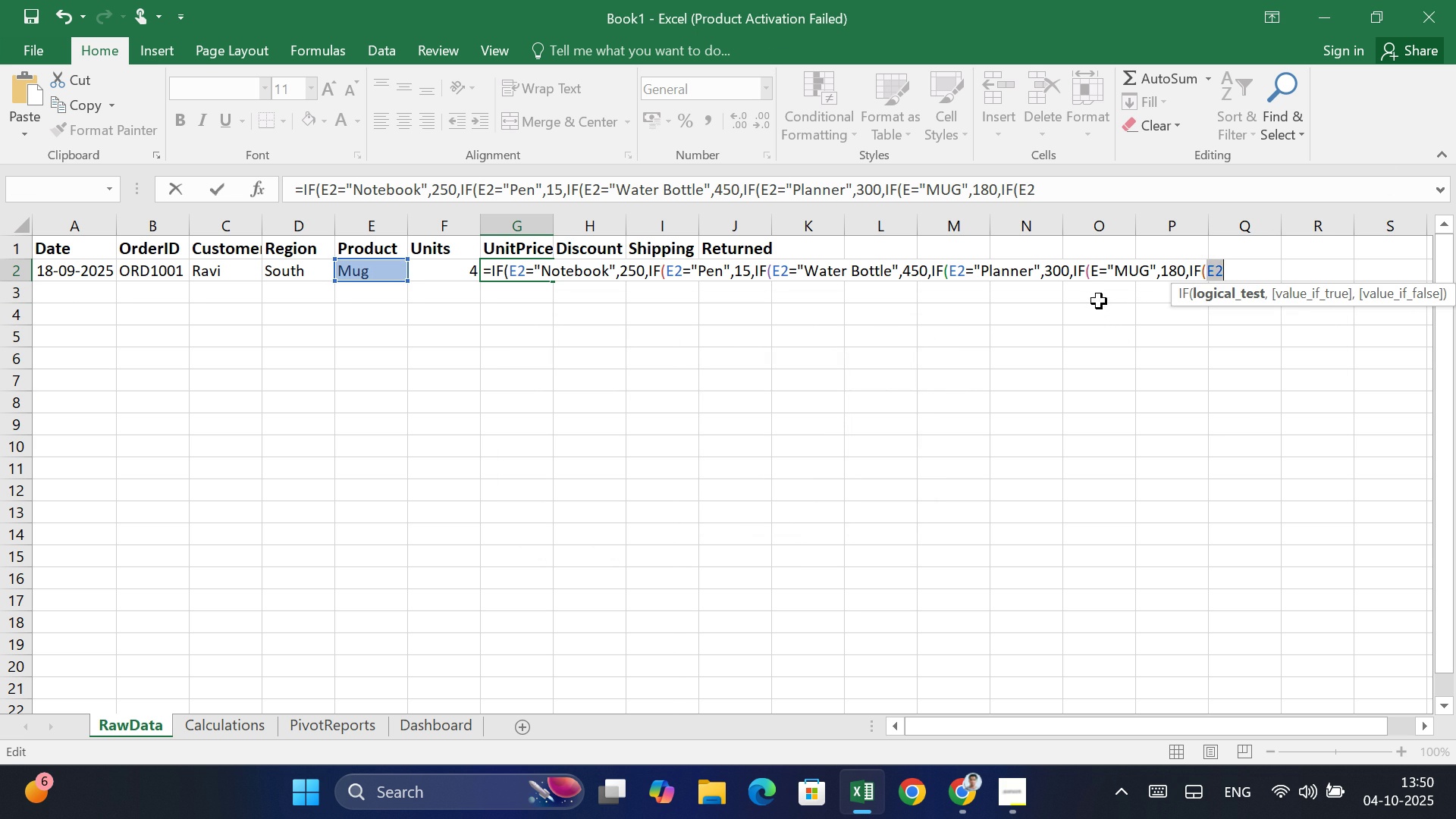 
left_click([1102, 264])
 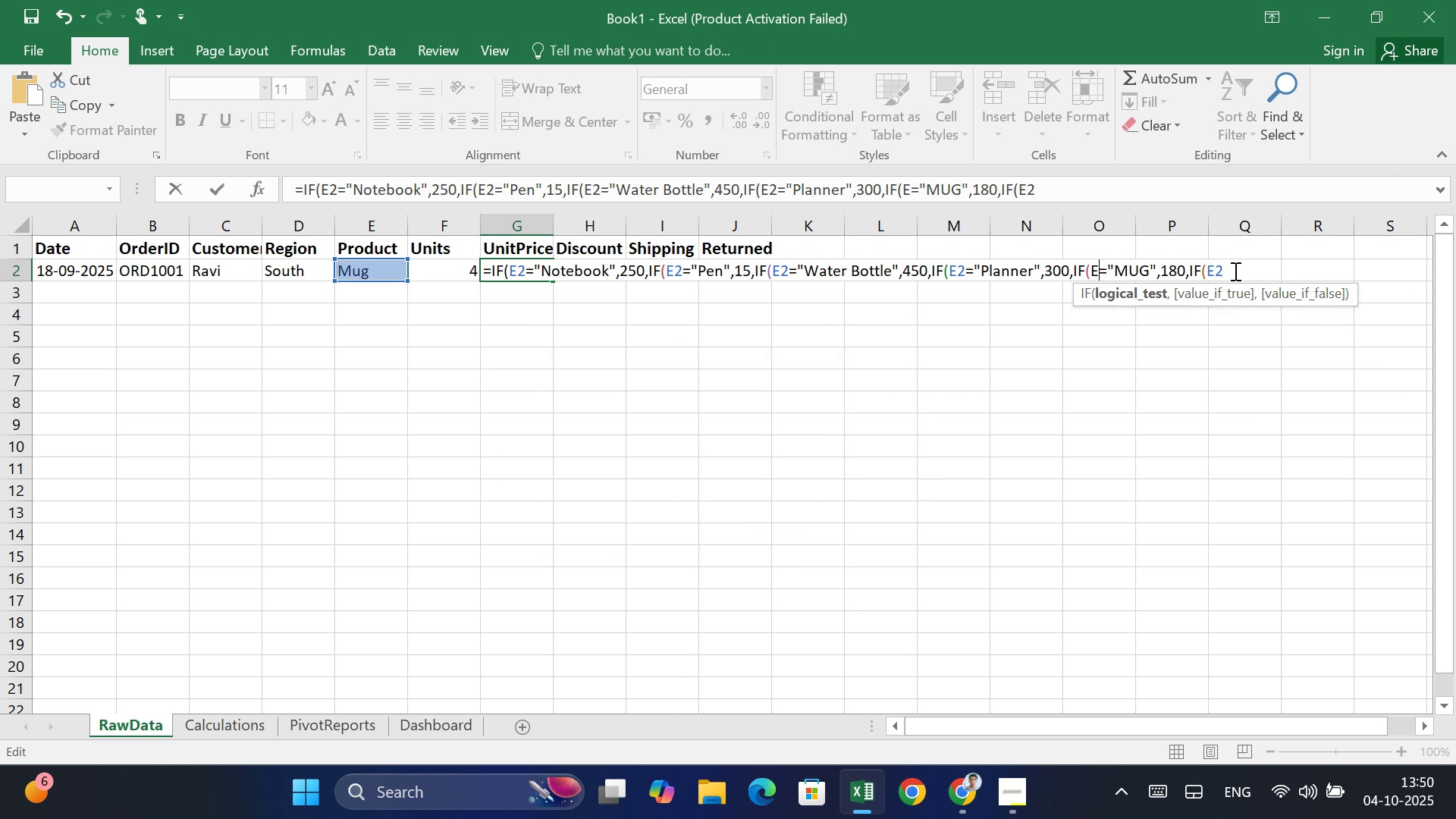 
key(2)
 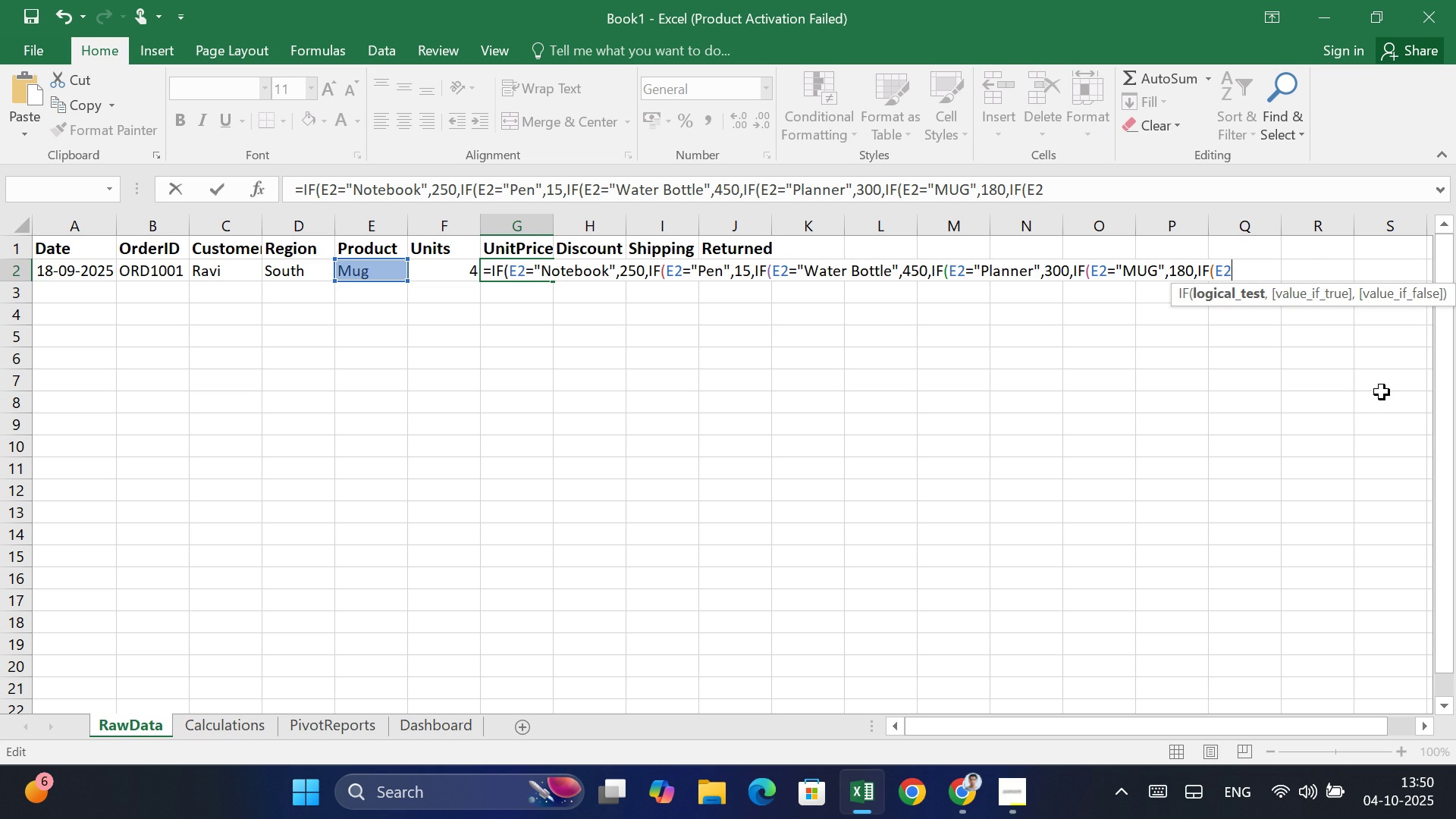 
wait(6.03)
 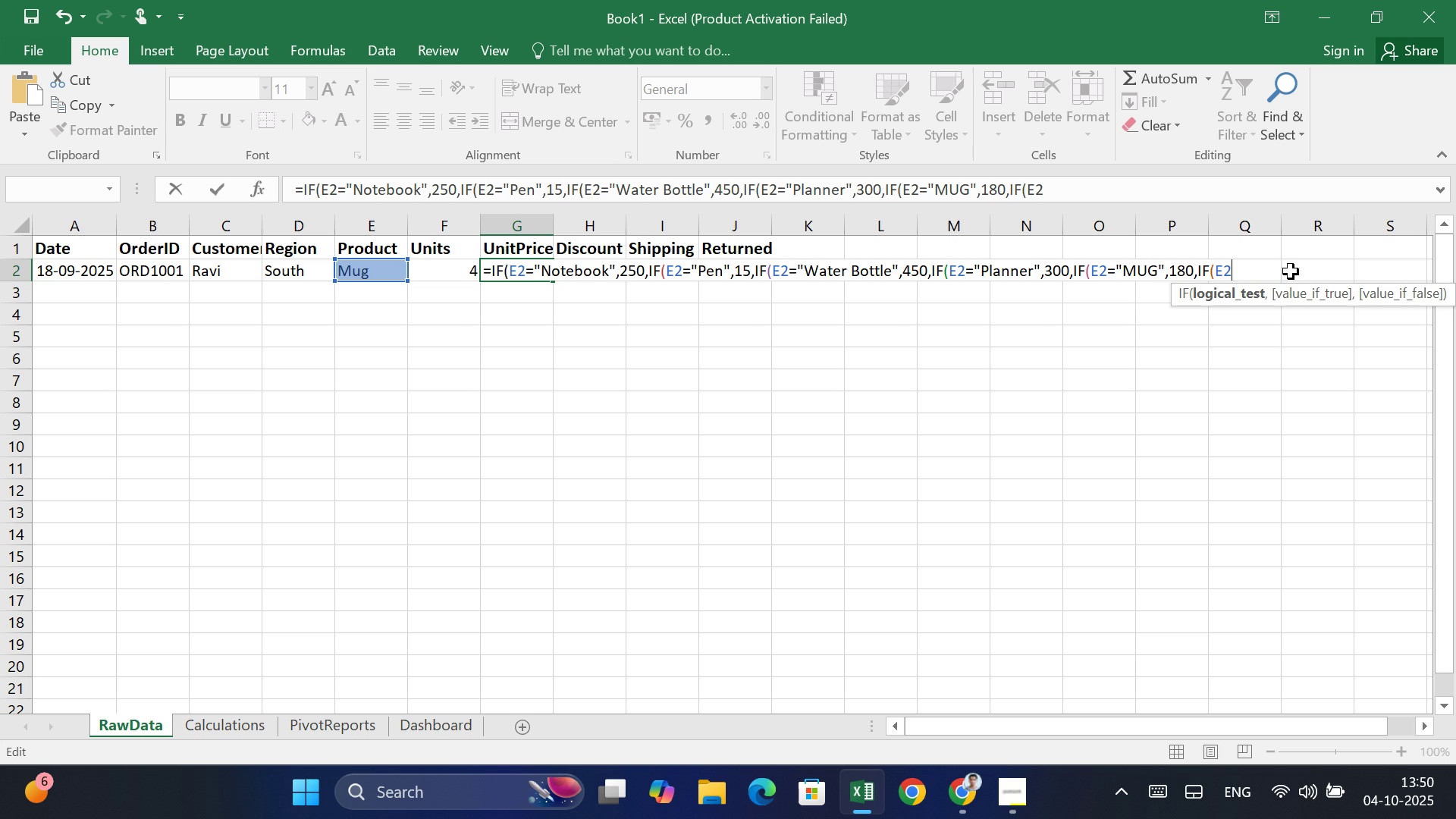 
key(Equal)
 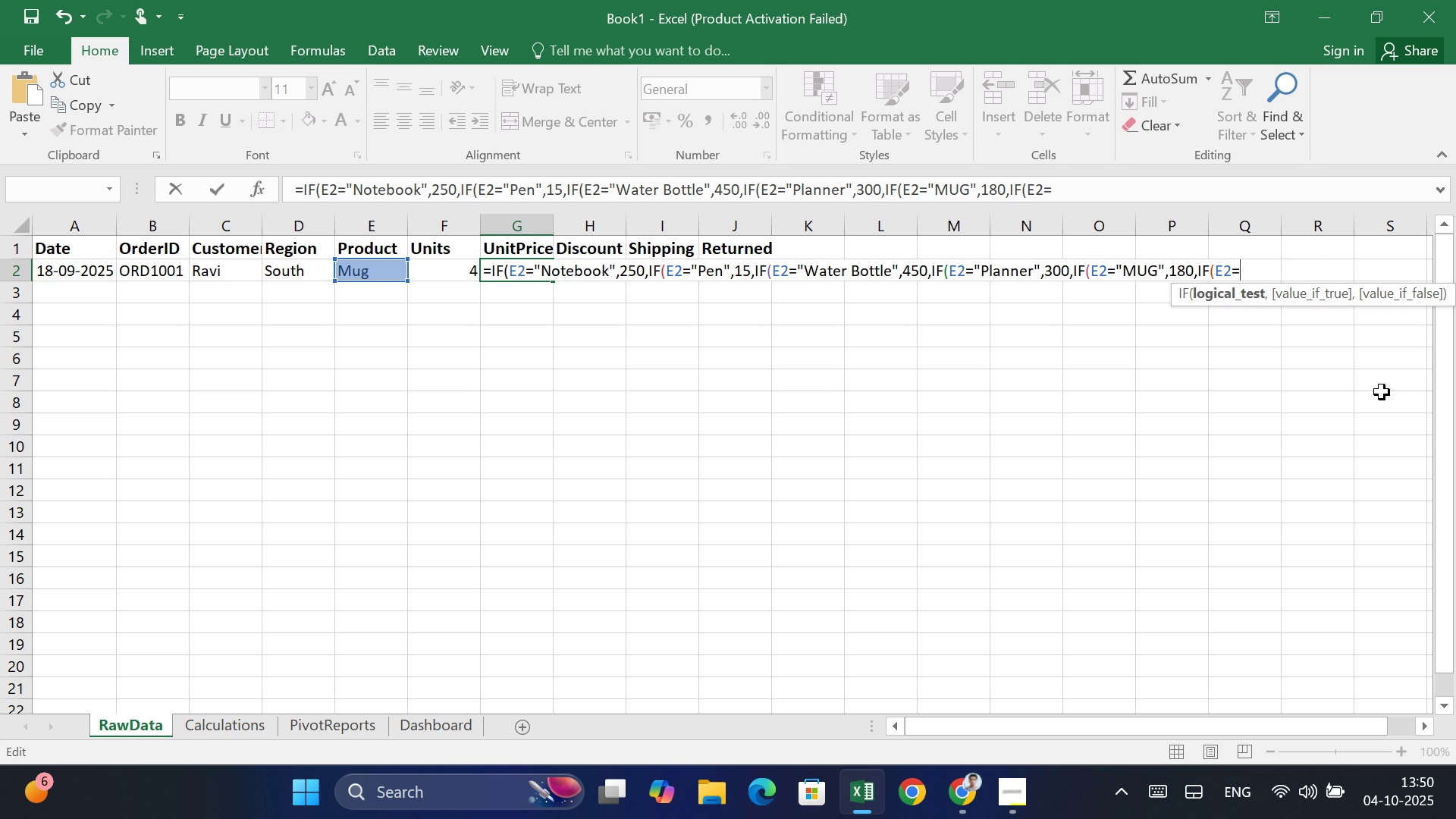 
key(Shift+Quote)
 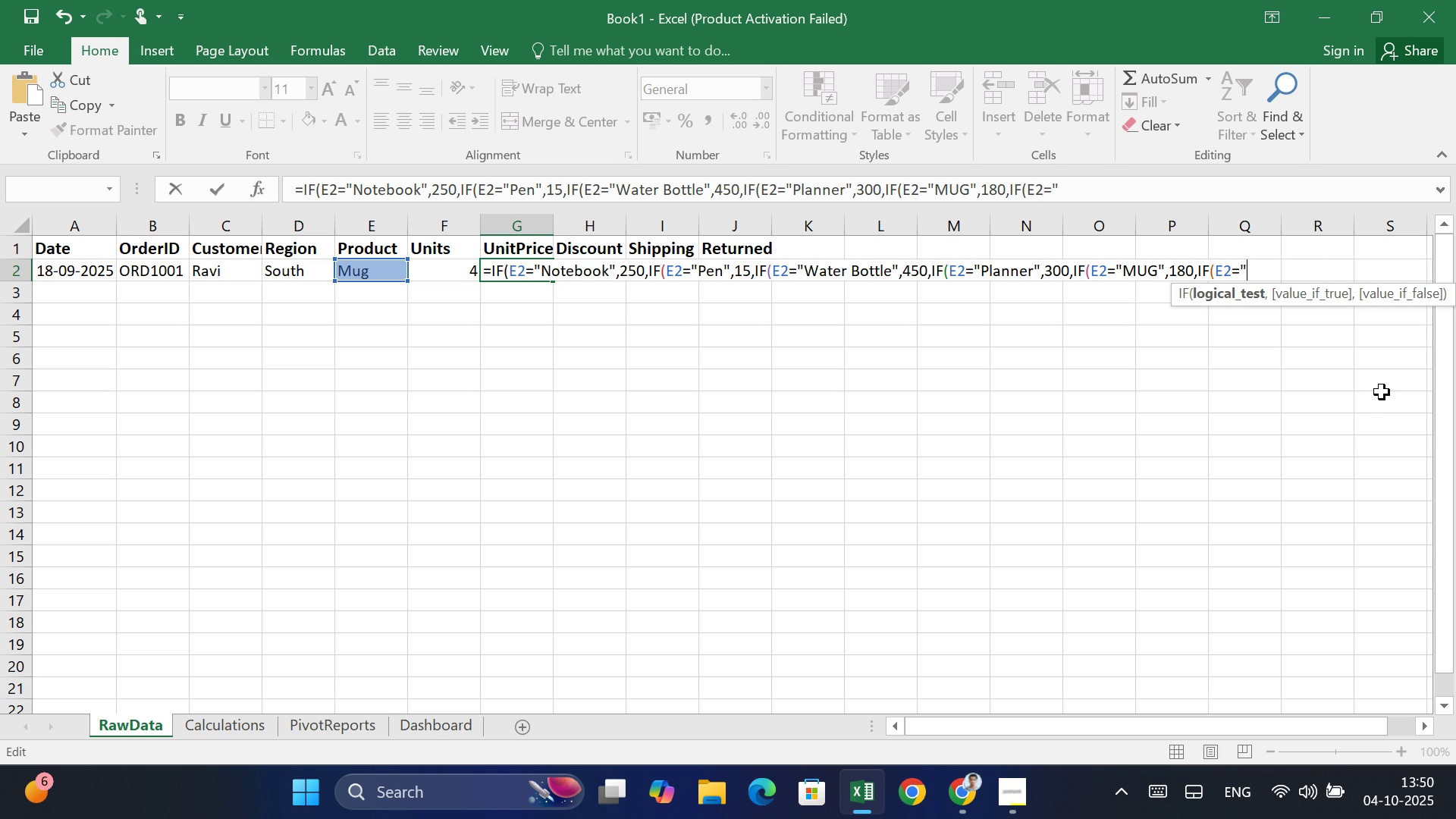 
type(BACKPACL)
key(Backspace)
type(K",1200)
 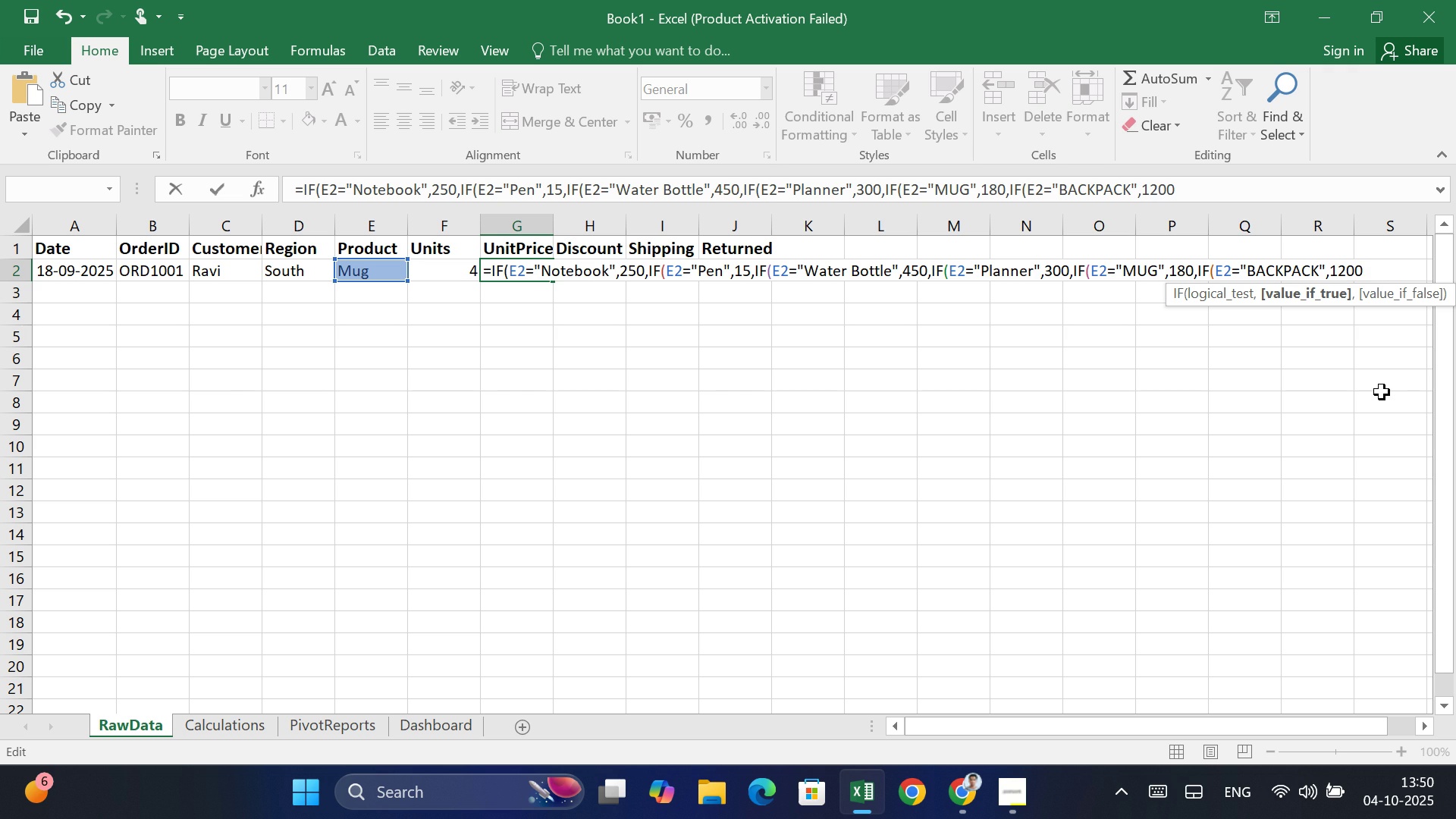 
type(,IF)
key(Tab)
type(E2=)
 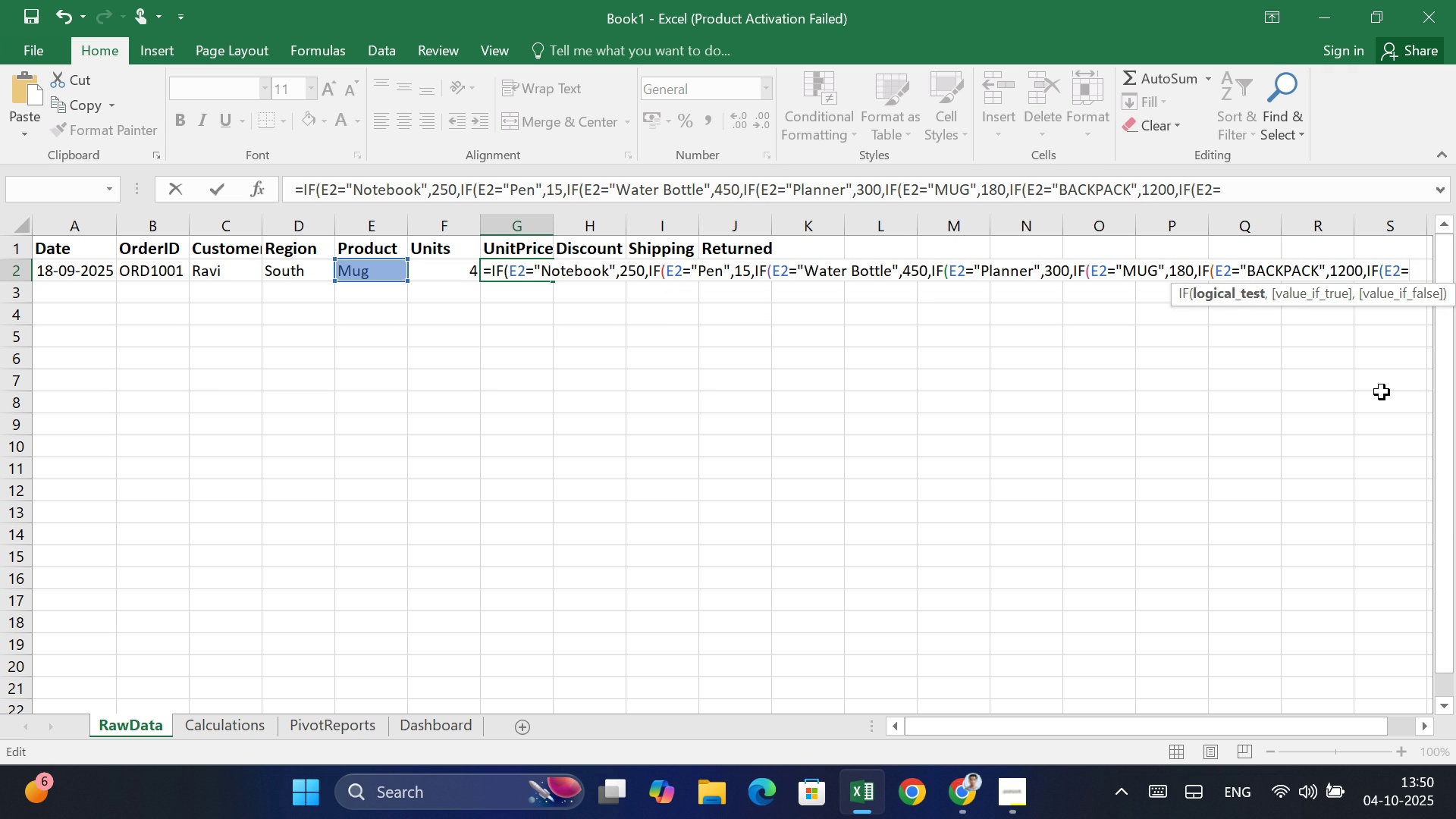 
type("Head)
 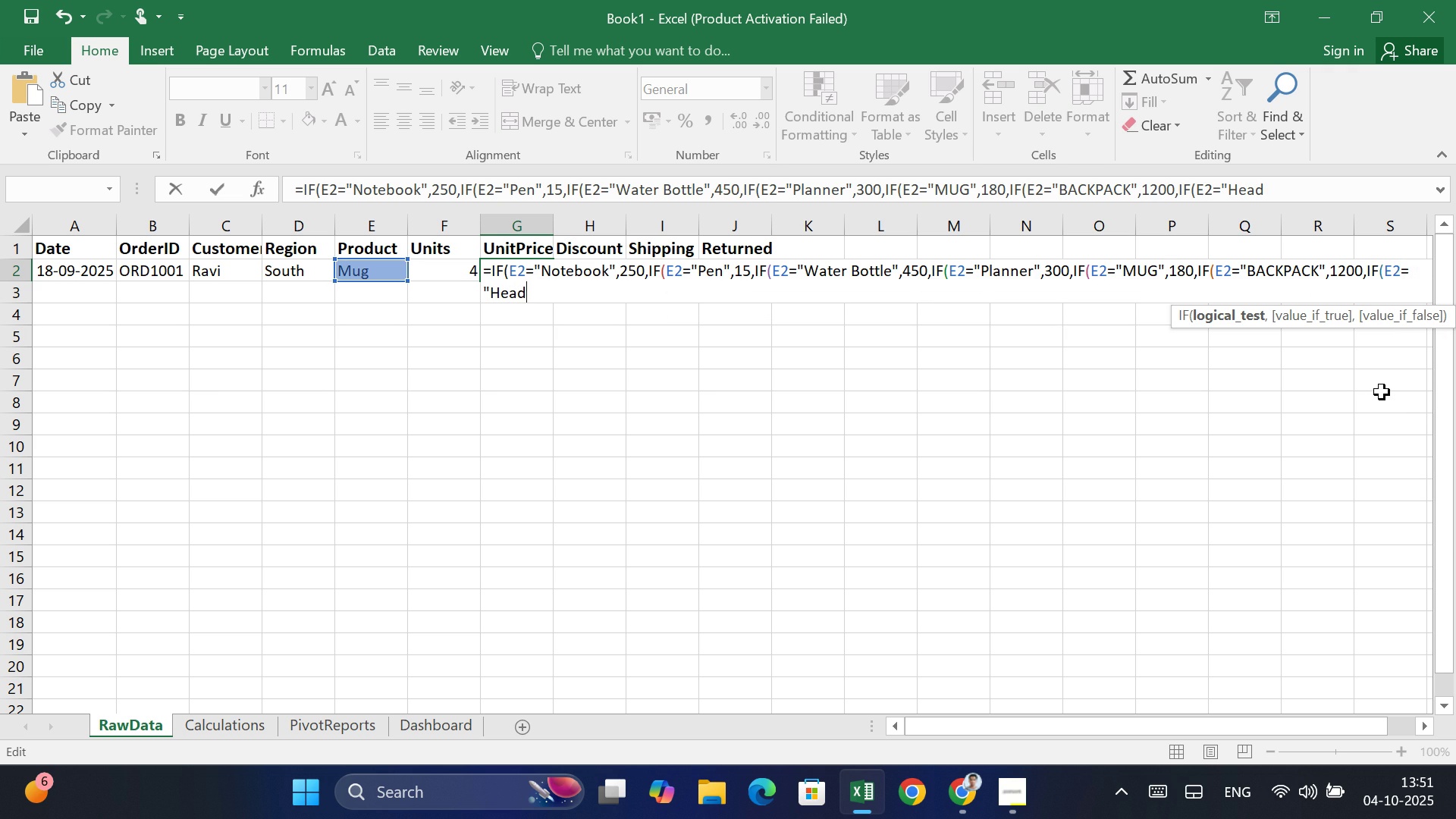 
type( phonr)
key(Backspace)
type(es", )
 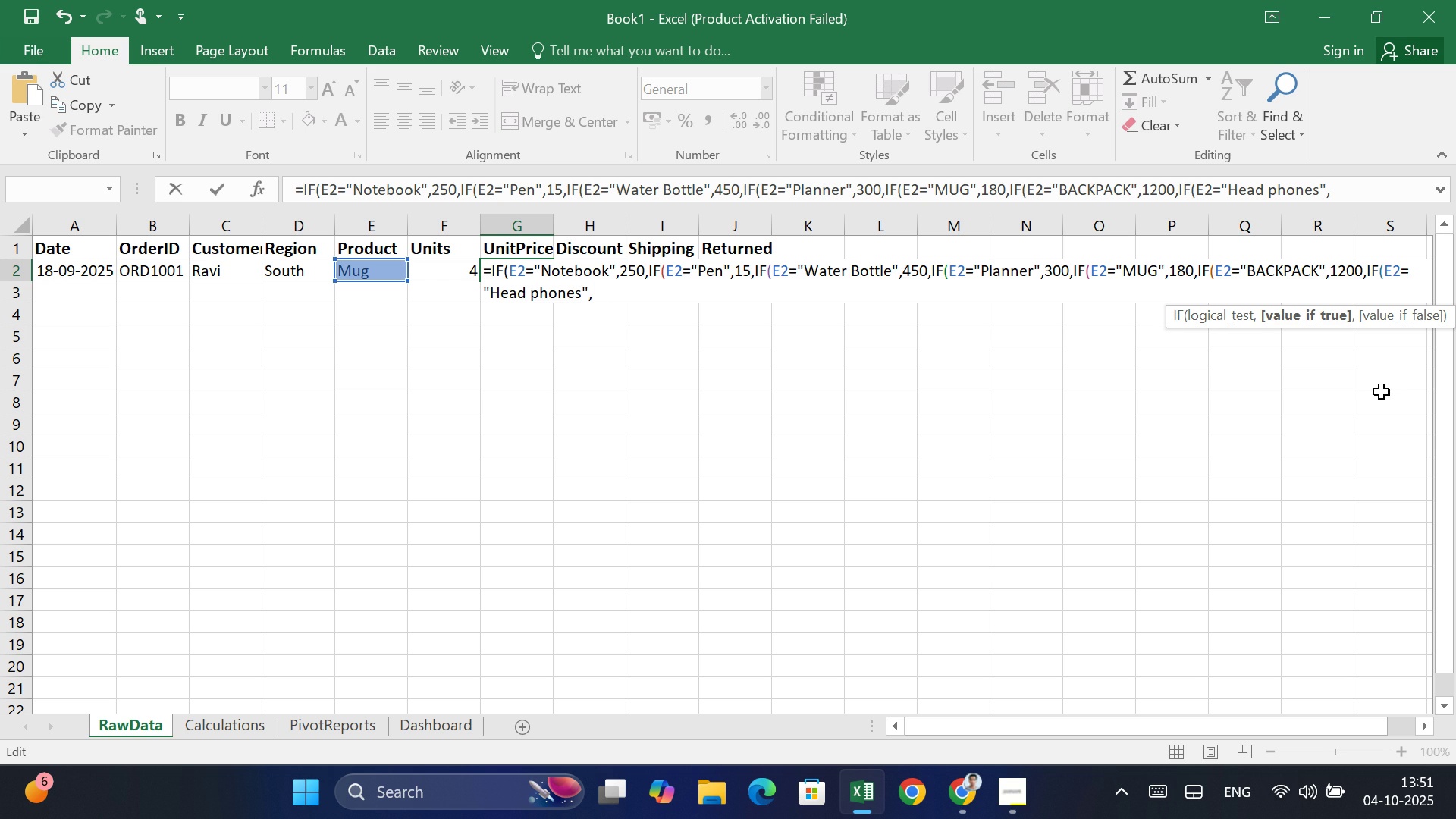 
wait(12.81)
 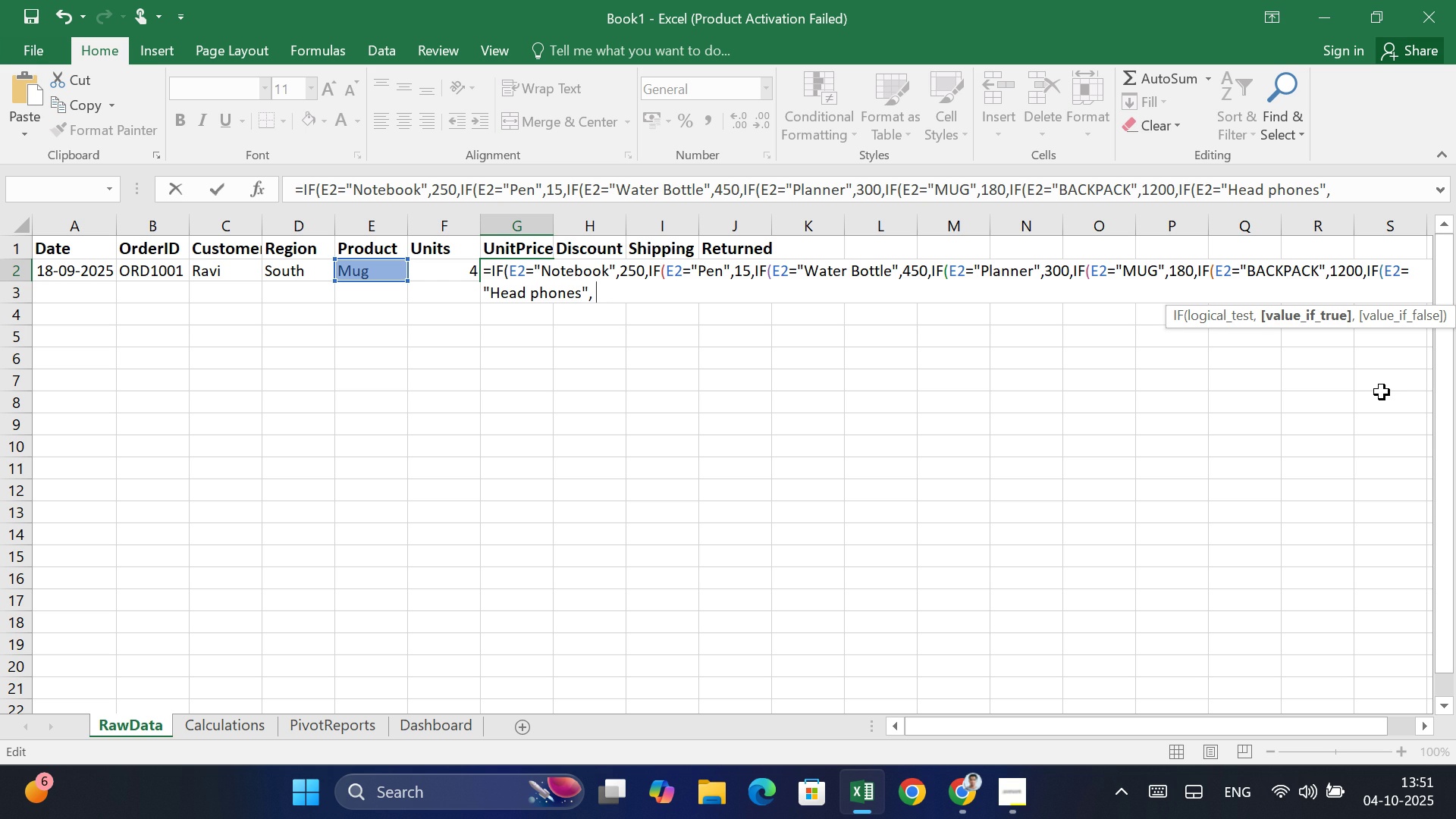 
type(1500)
 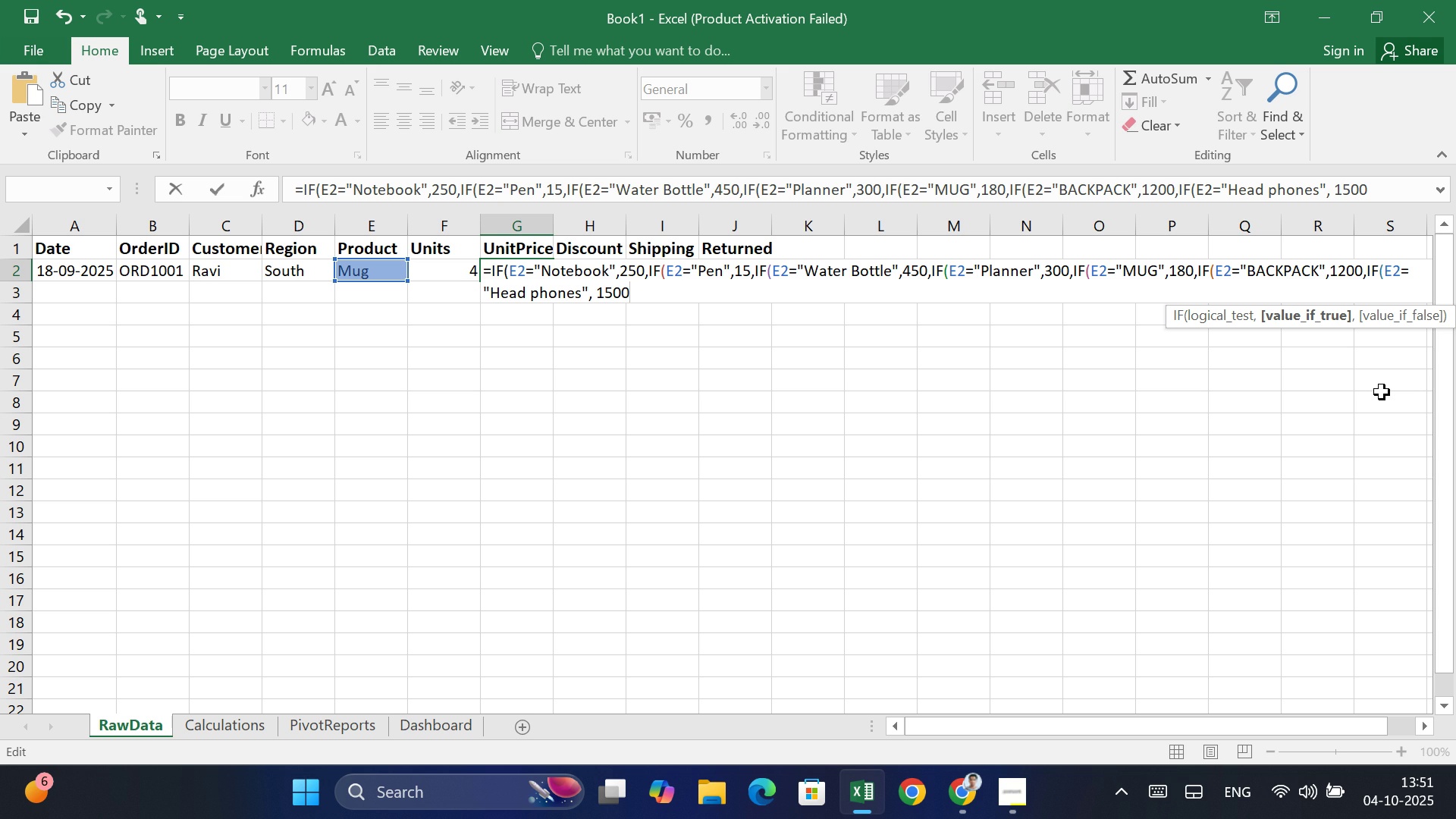 
wait(12.14)
 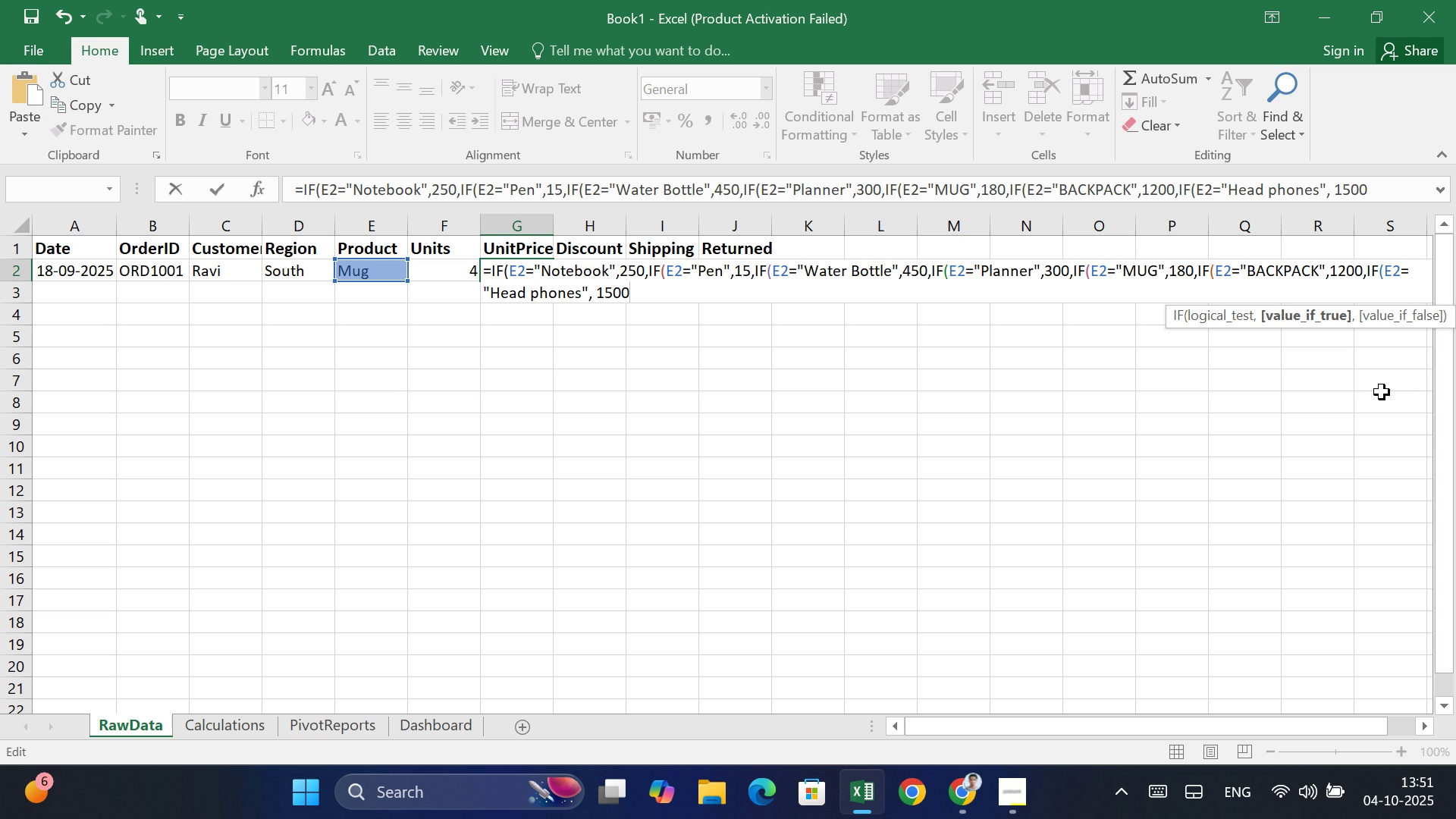 
type(,if)
key(Tab)
type(e2)
key(Backspace)
key(Backspace)
type(E2=)
 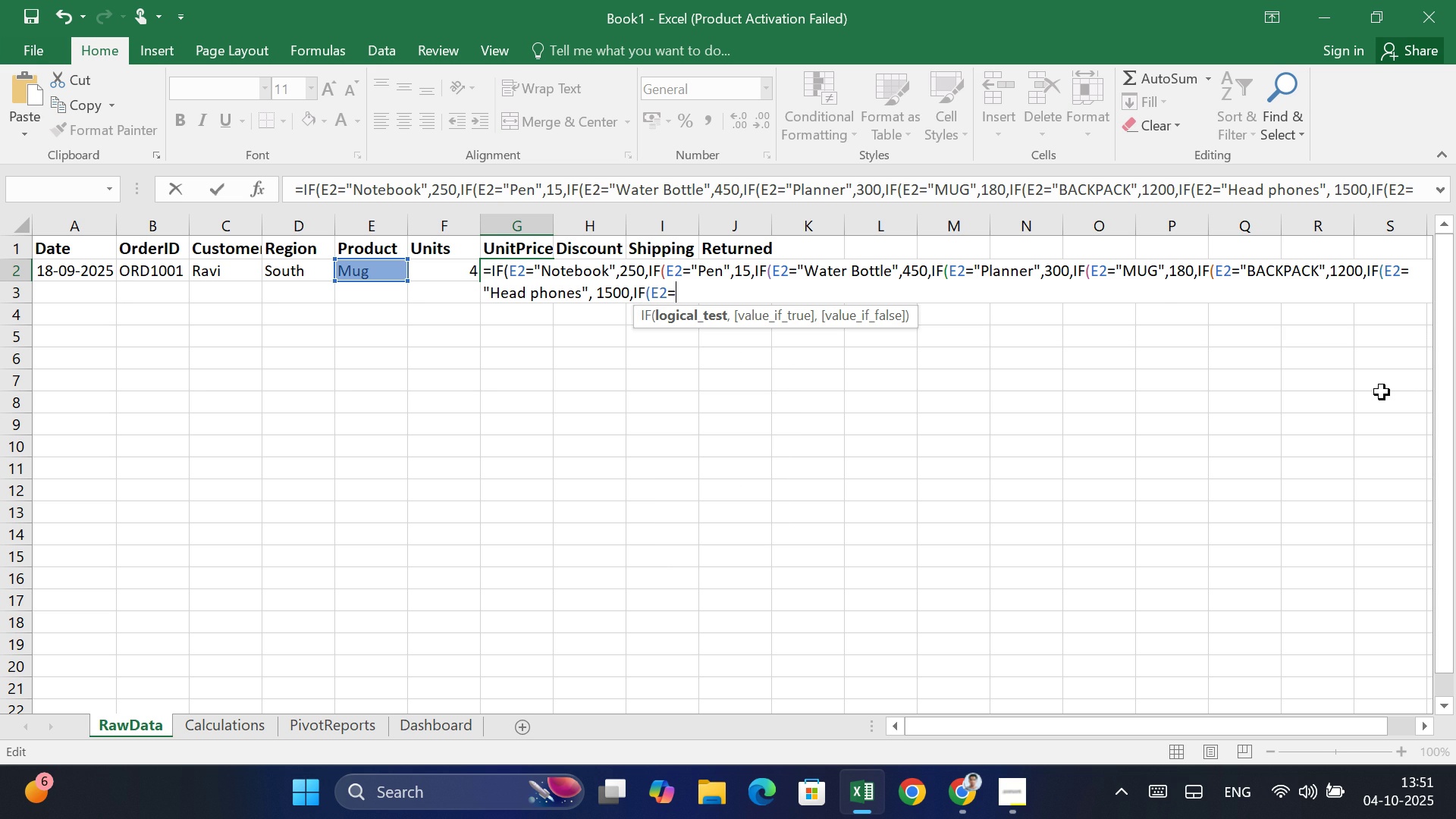 
wait(7.22)
 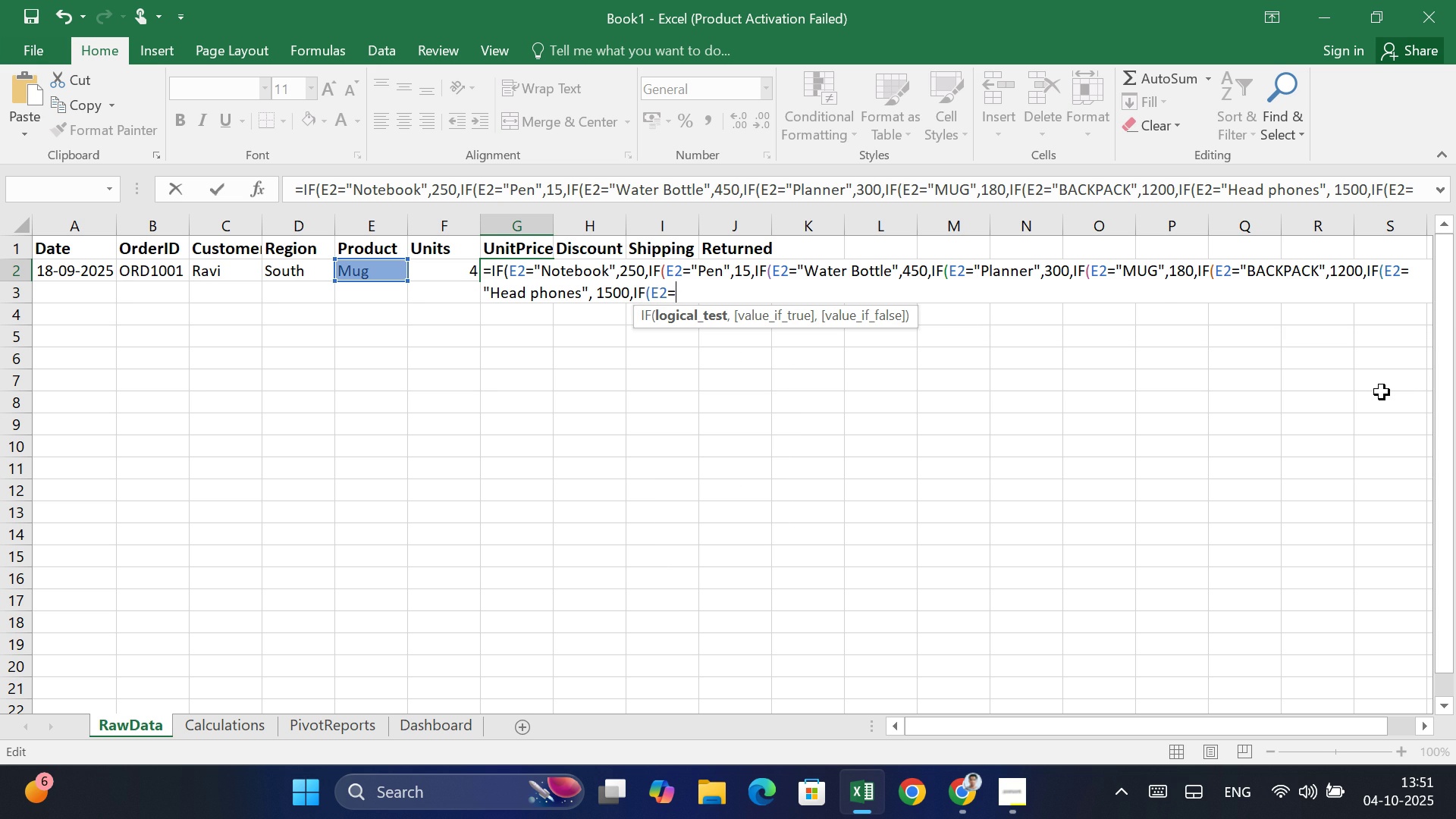 
type("MOUSE",700)
 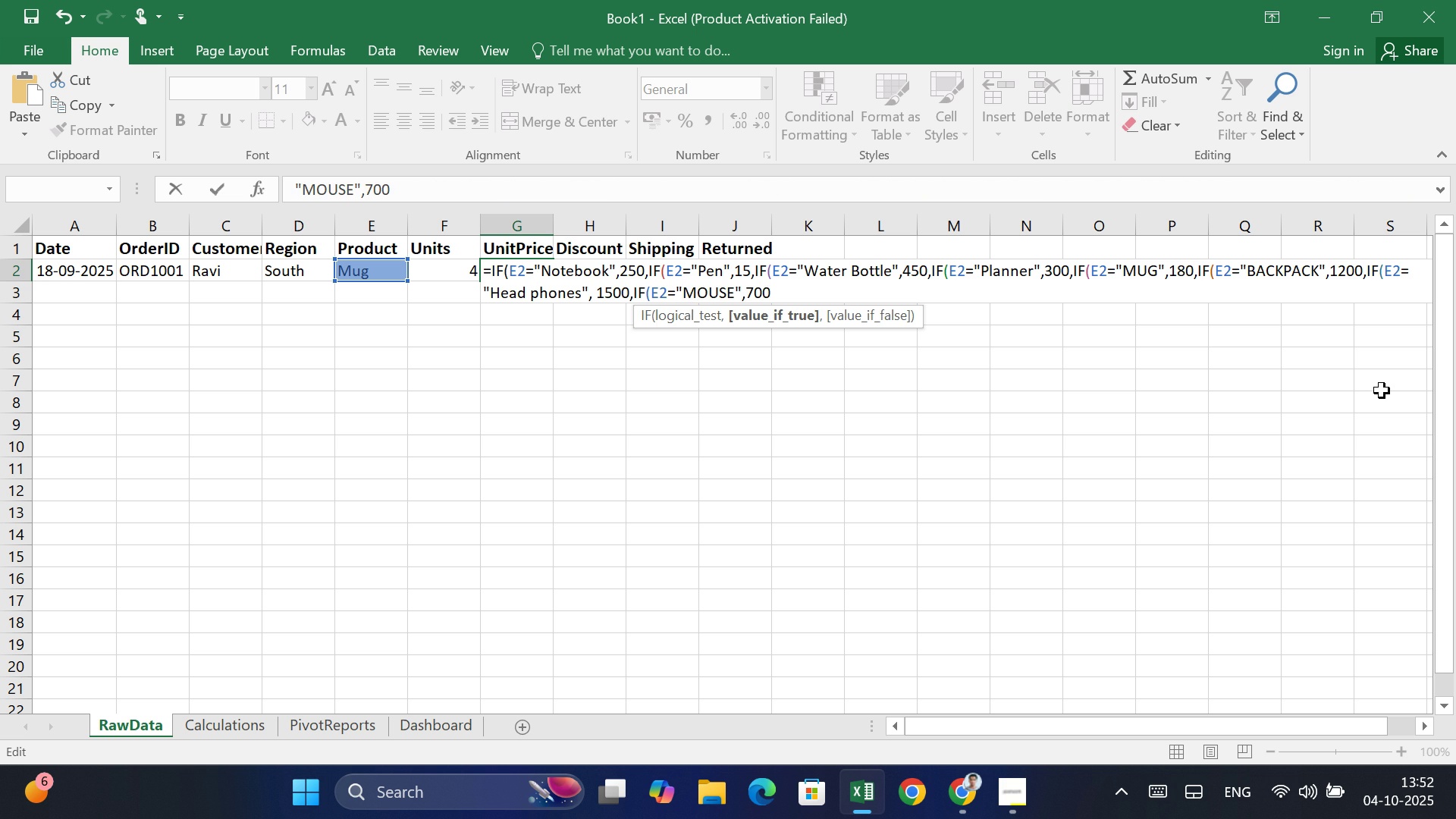 
type(,IF)
key(Tab)
type(E2=)
 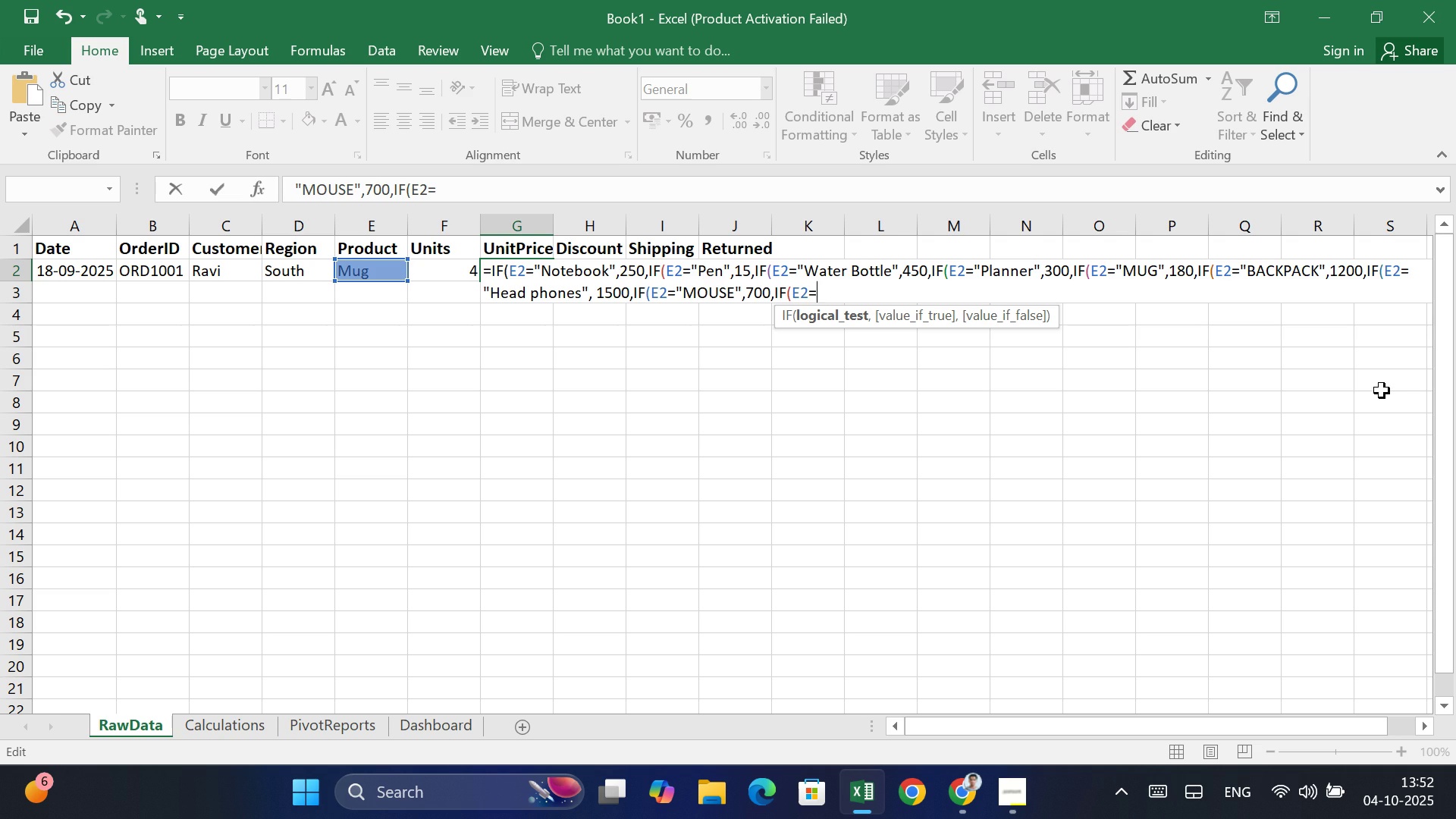 
wait(7.07)
 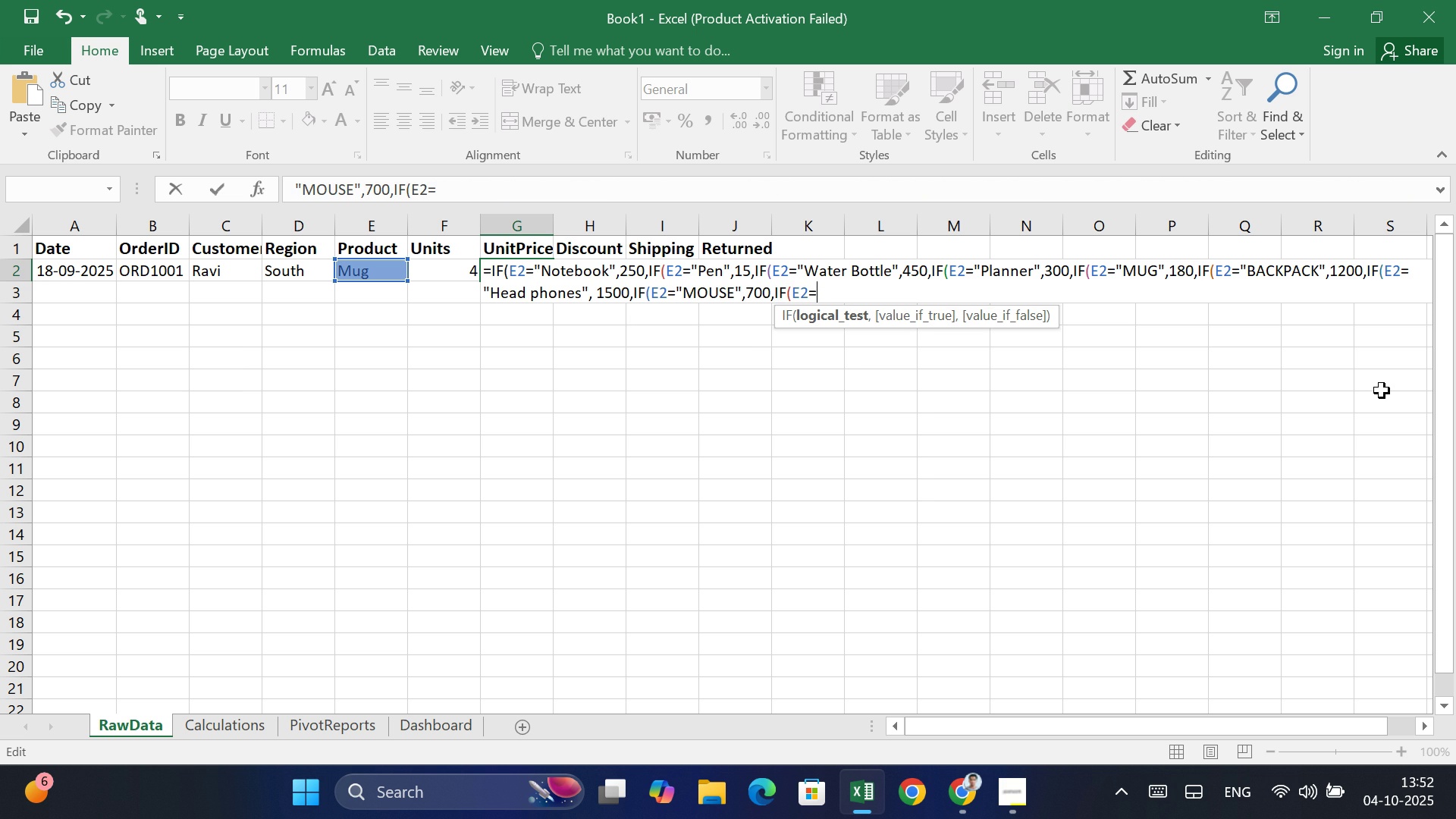 
type(KEYBOAED)
key(Backspace)
key(Backspace)
key(Backspace)
 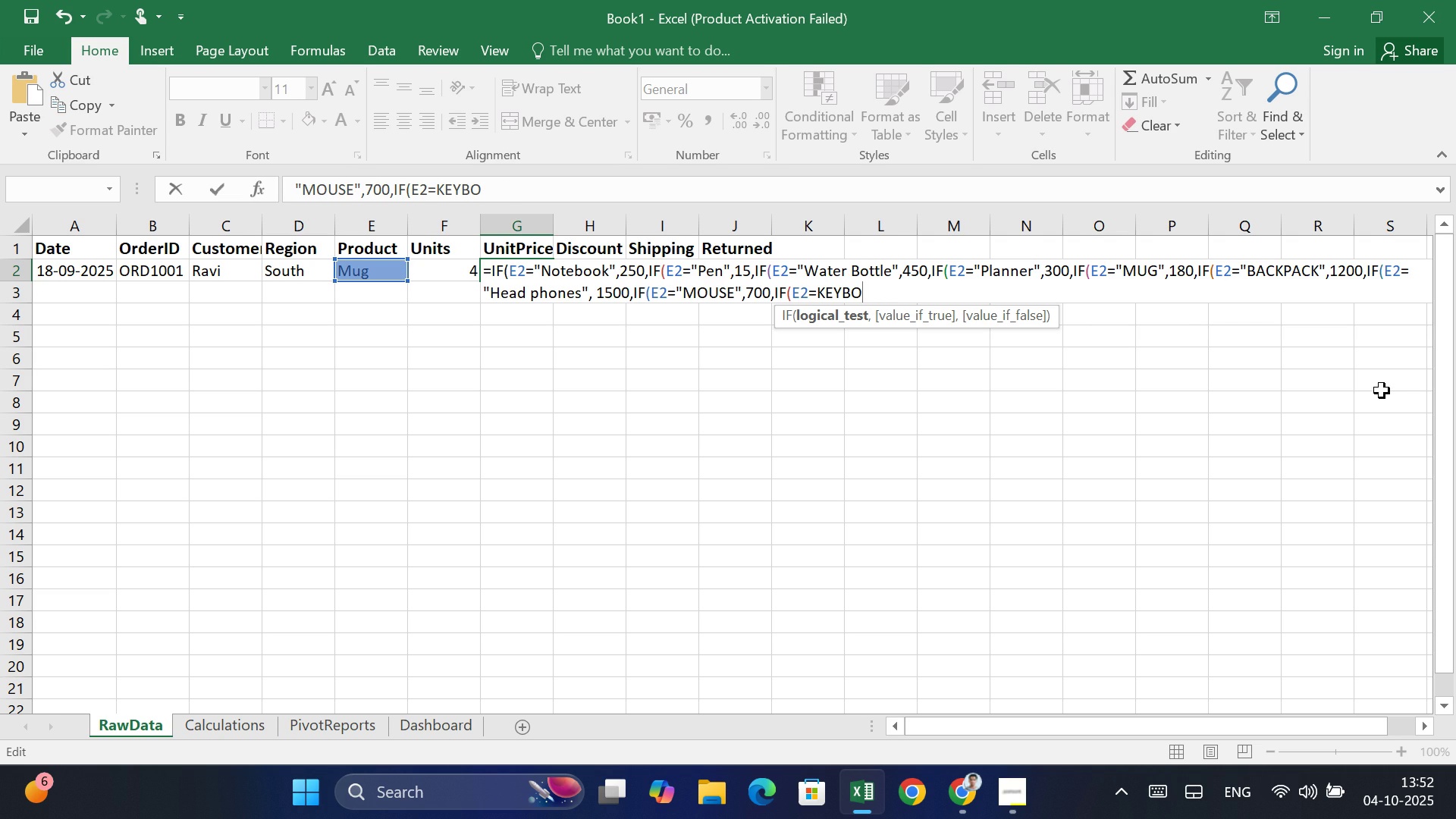 
type(ARD)
 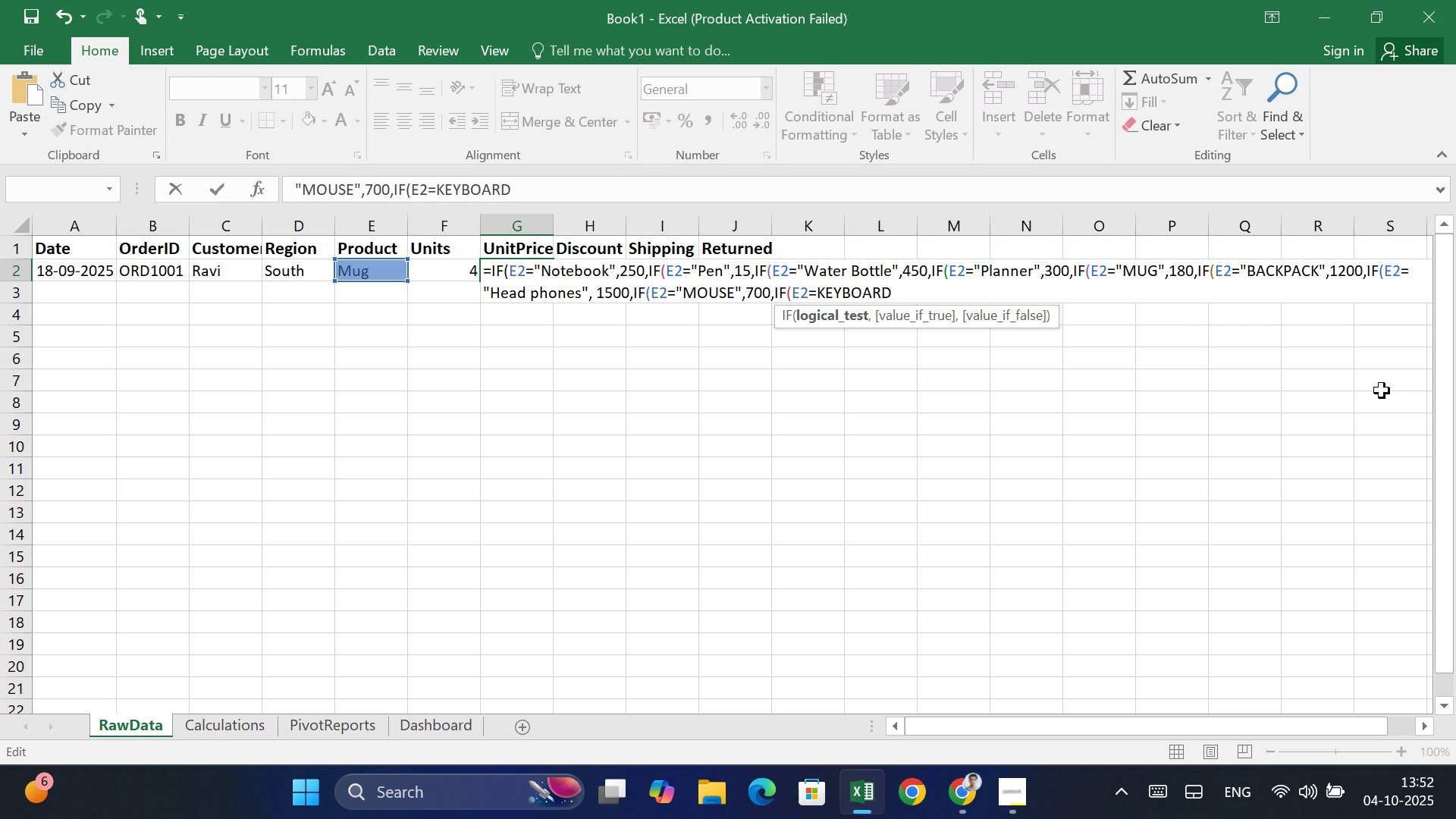 
key(ArrowLeft)
 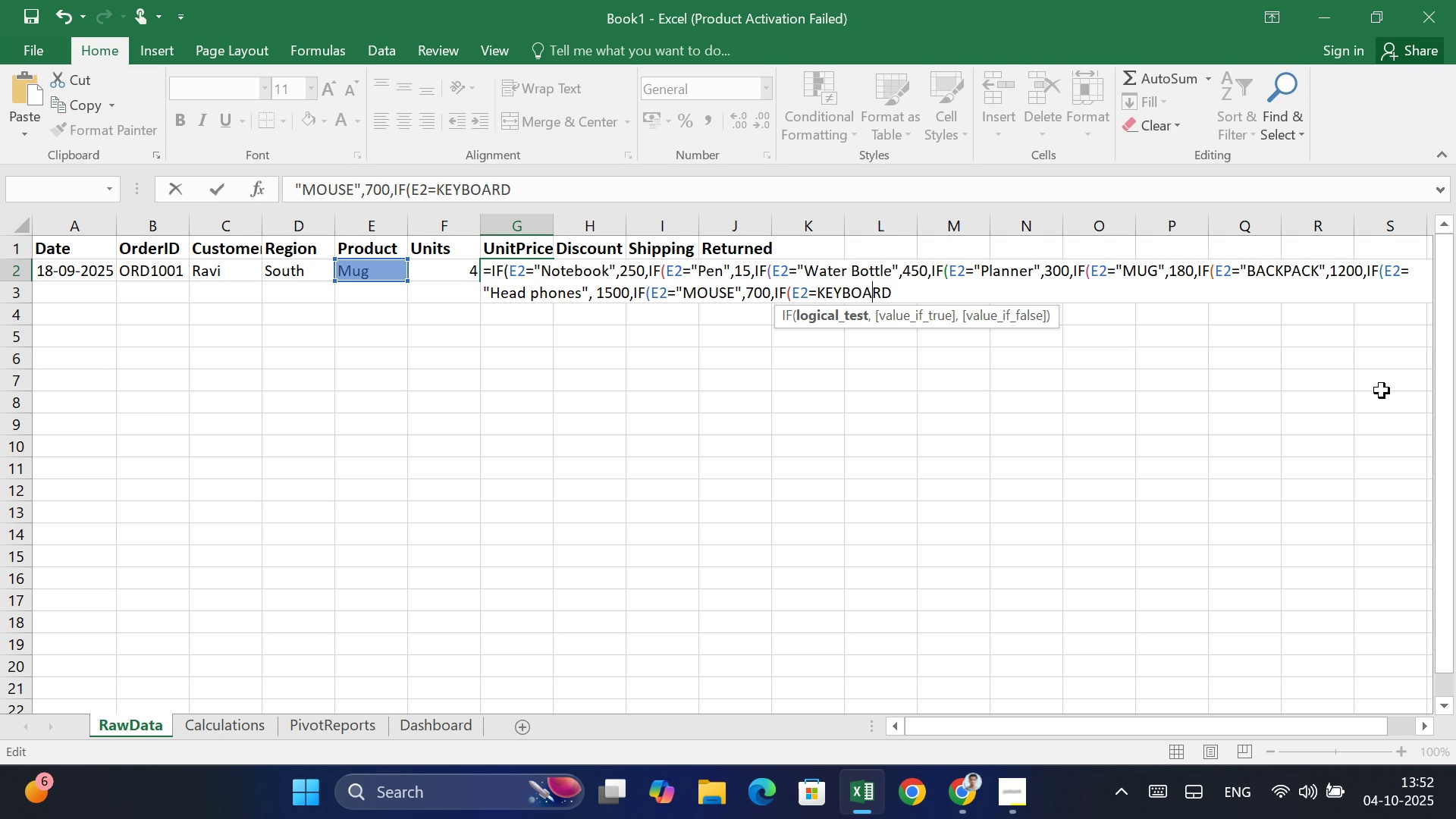 
key(ArrowLeft)
 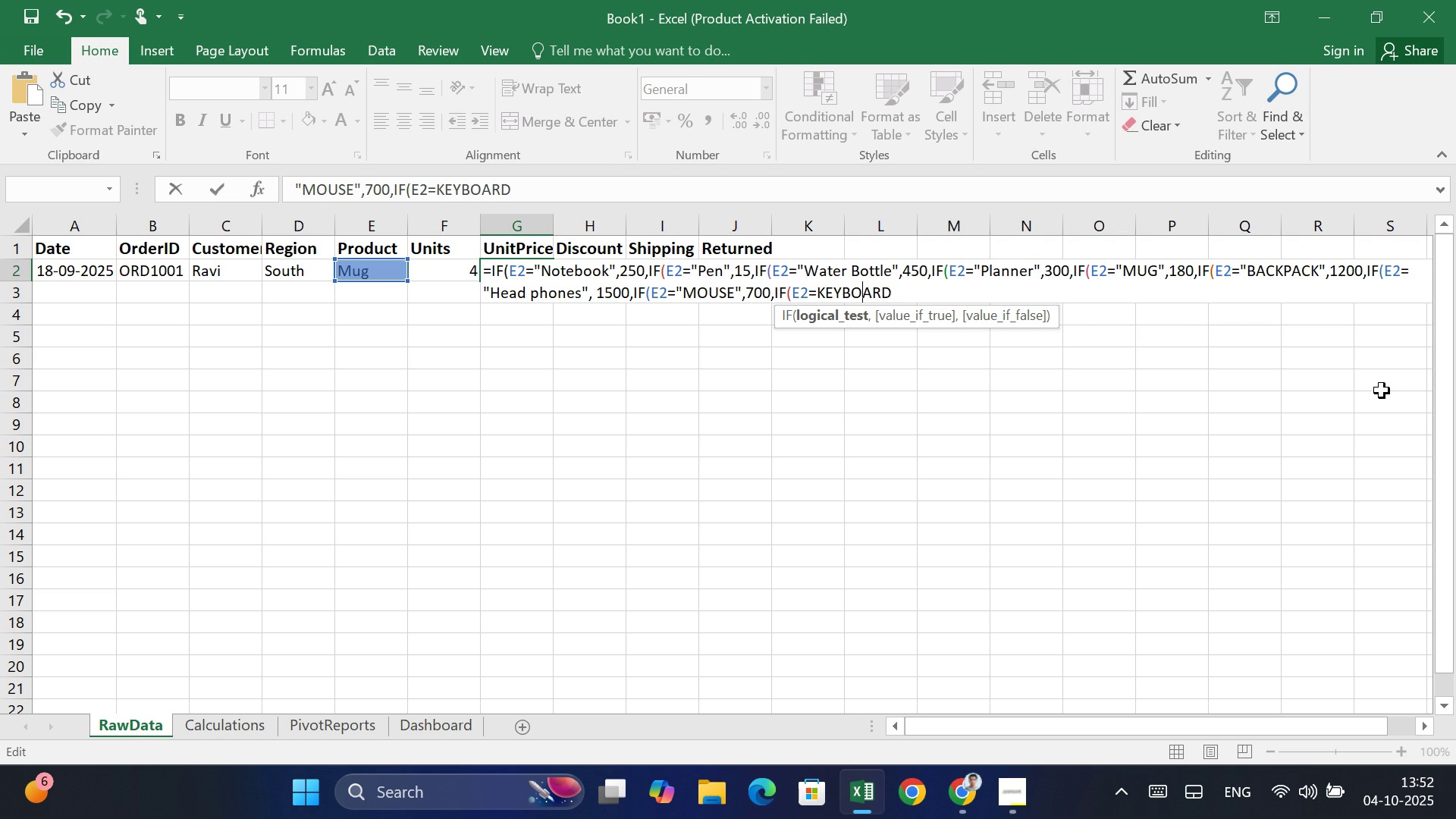 
key(ArrowLeft)
 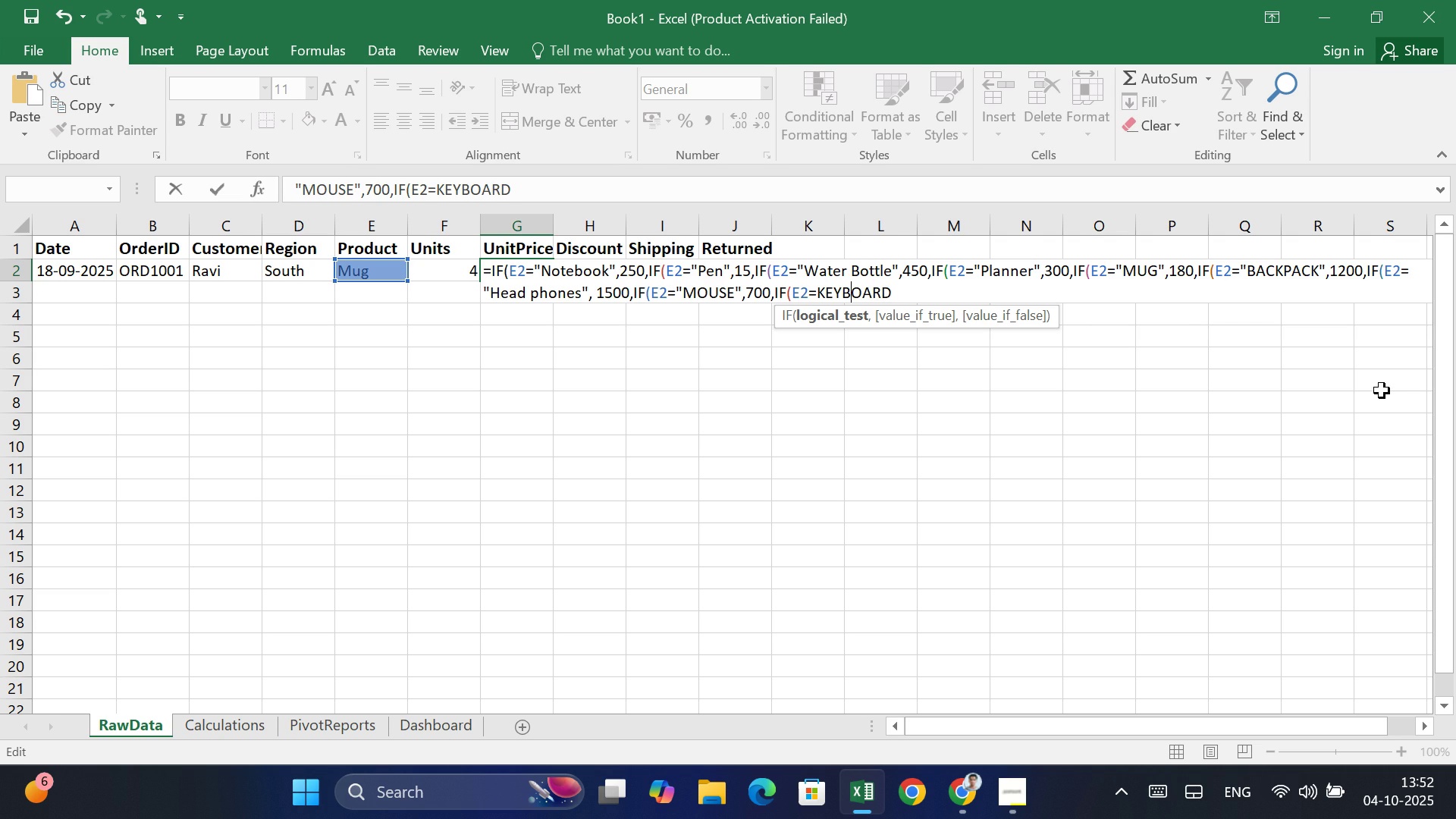 
key(ArrowLeft)
 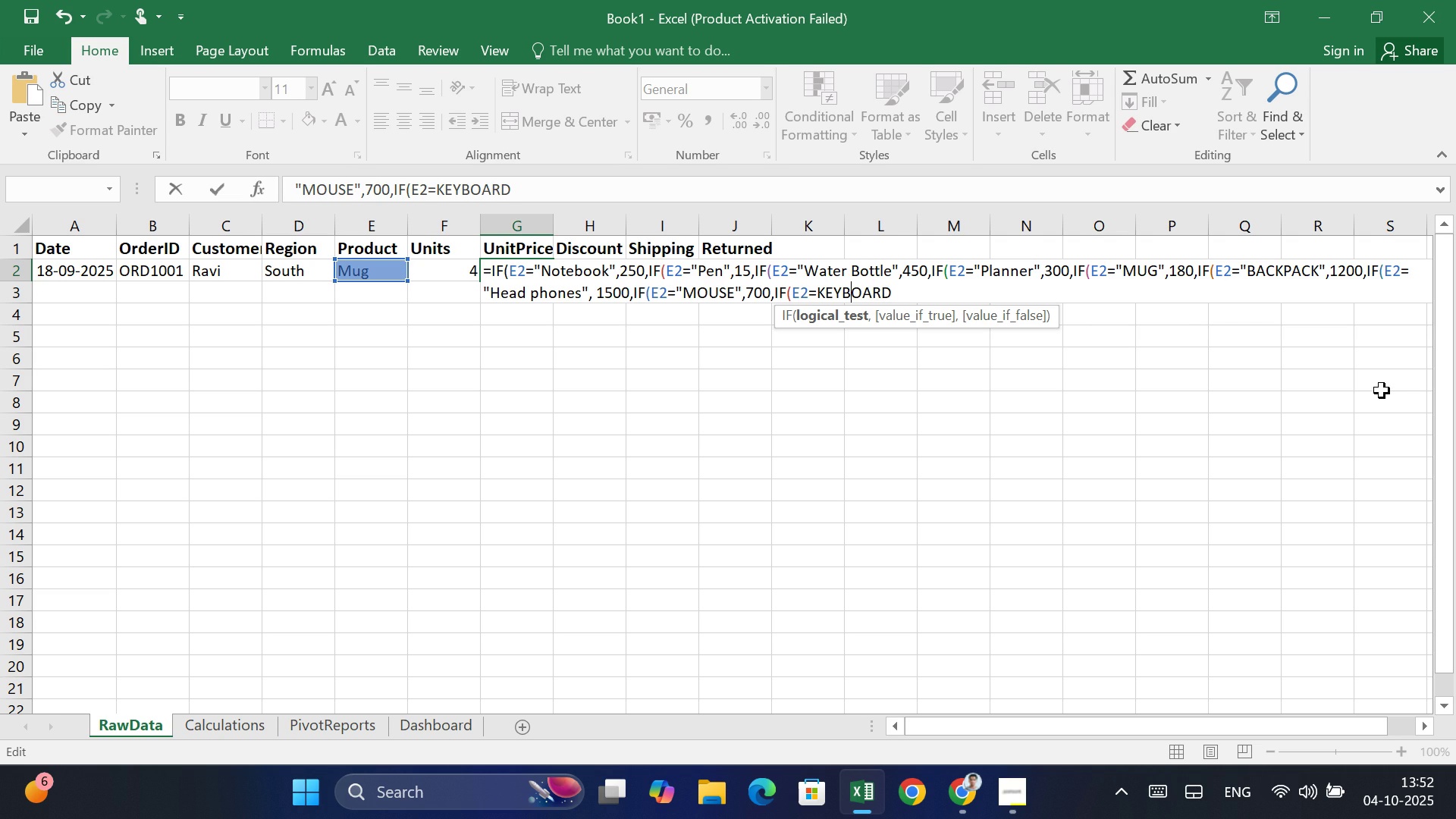 
key(ArrowLeft)
 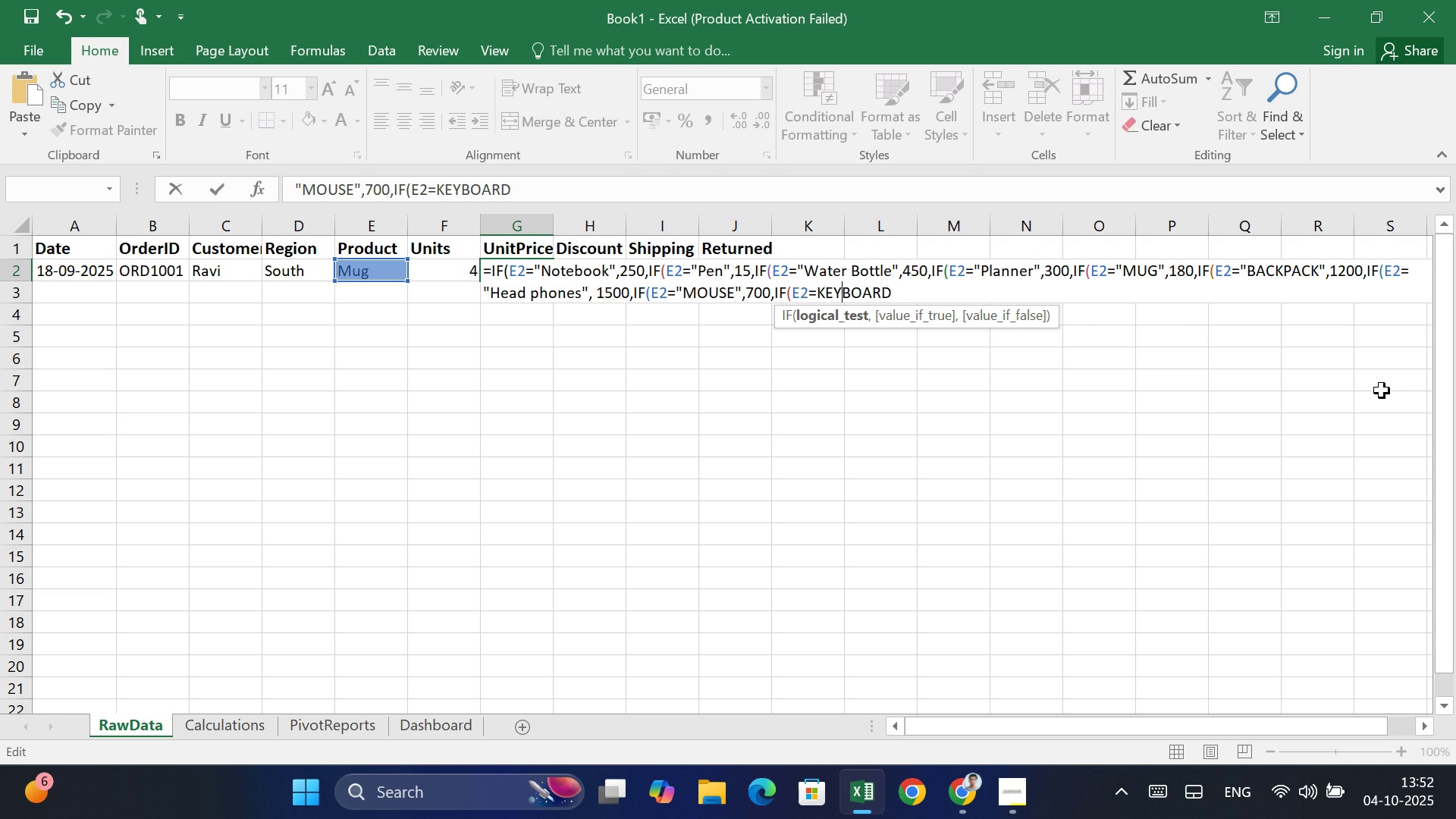 
key(ArrowLeft)
 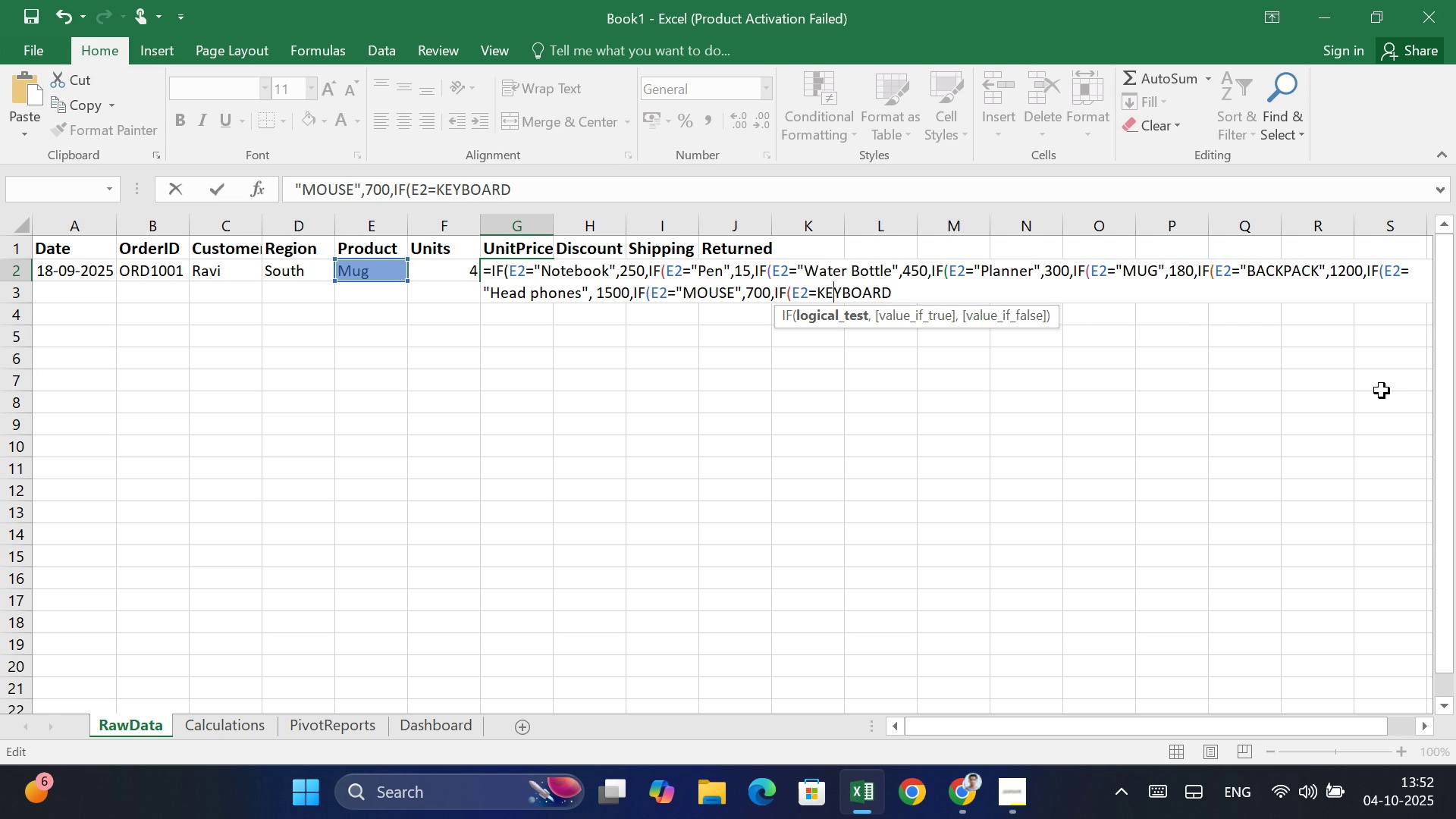 
key(ArrowLeft)
 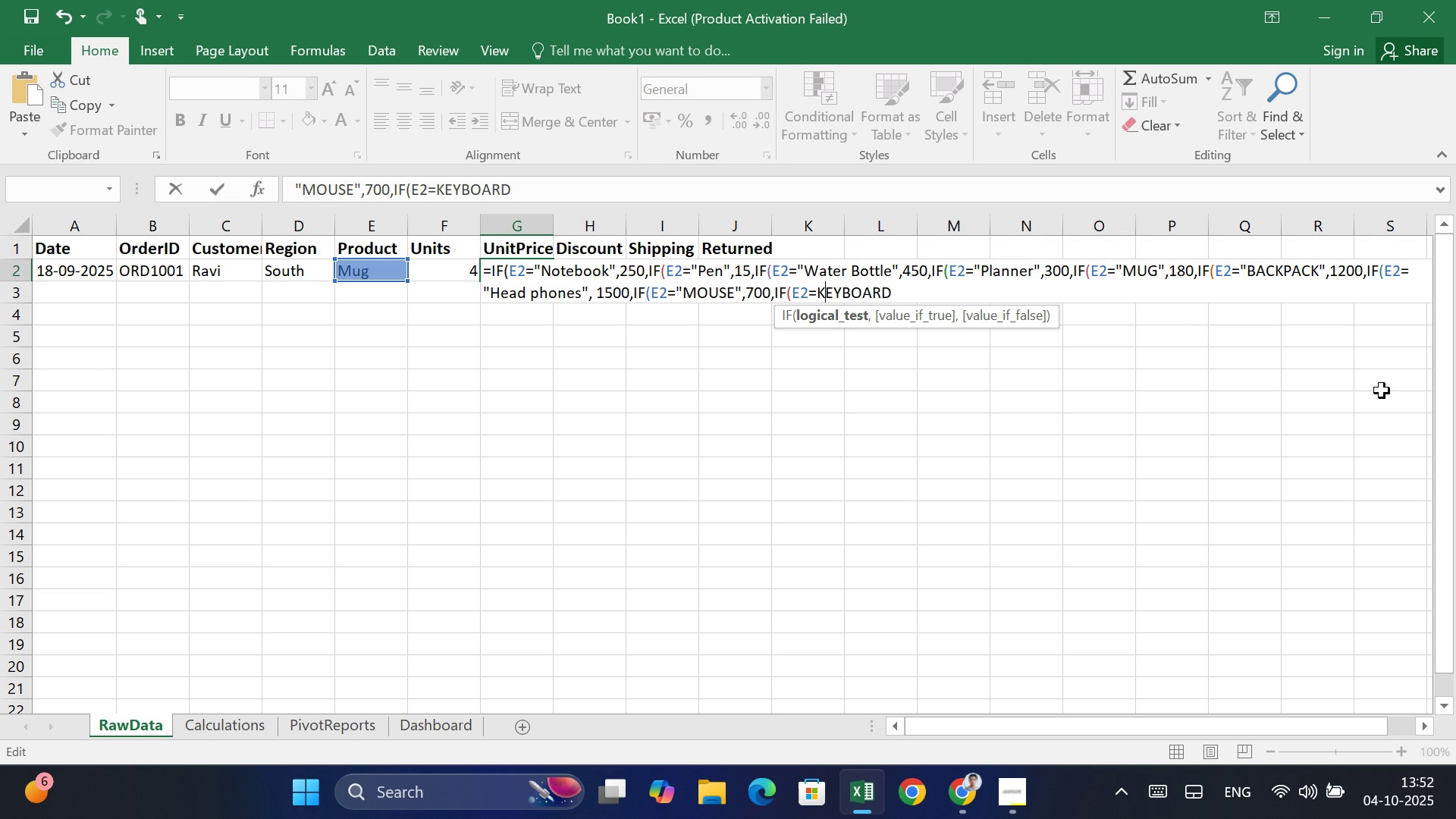 
key(ArrowLeft)
 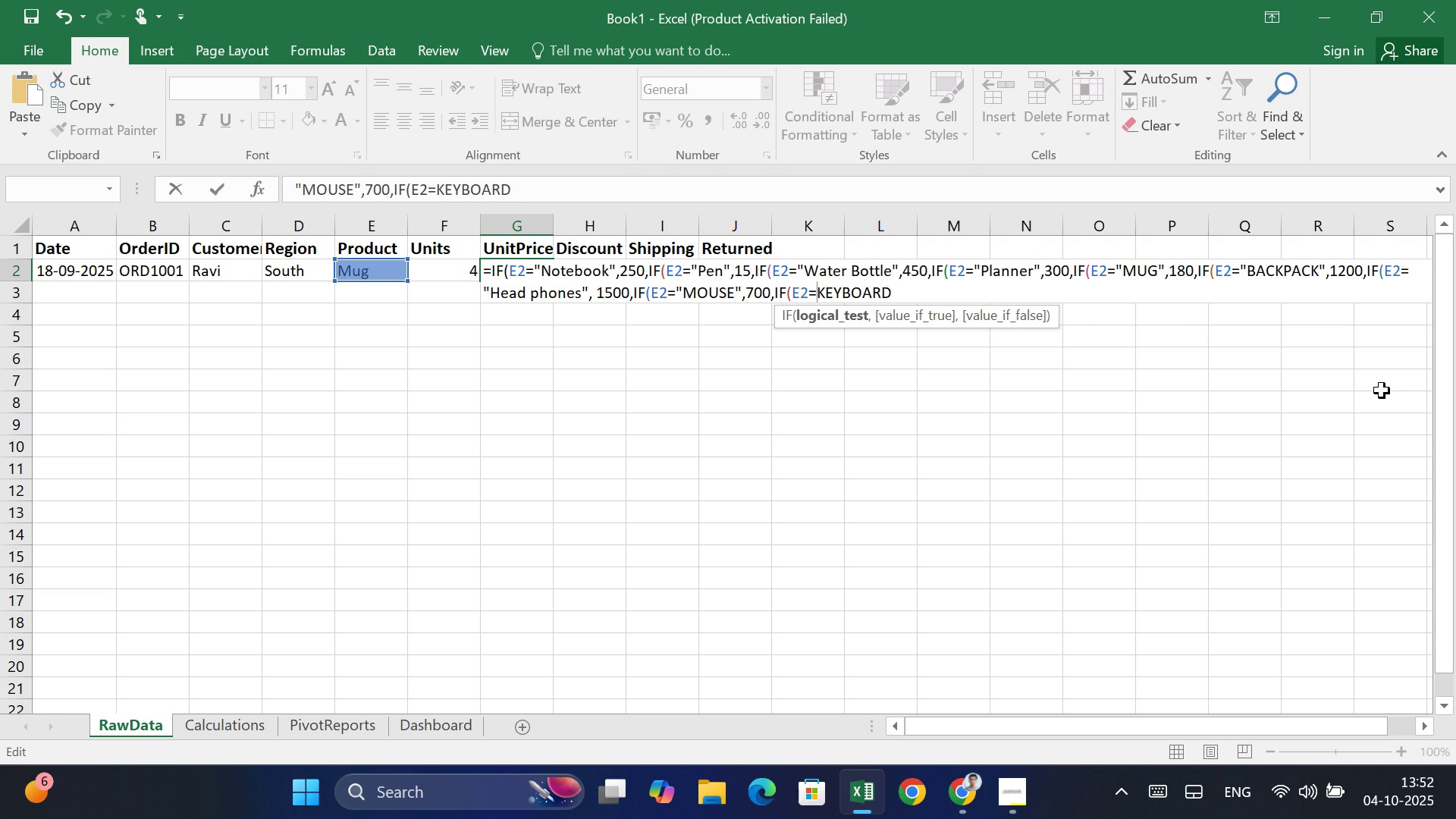 
key(Shift+Quote)
 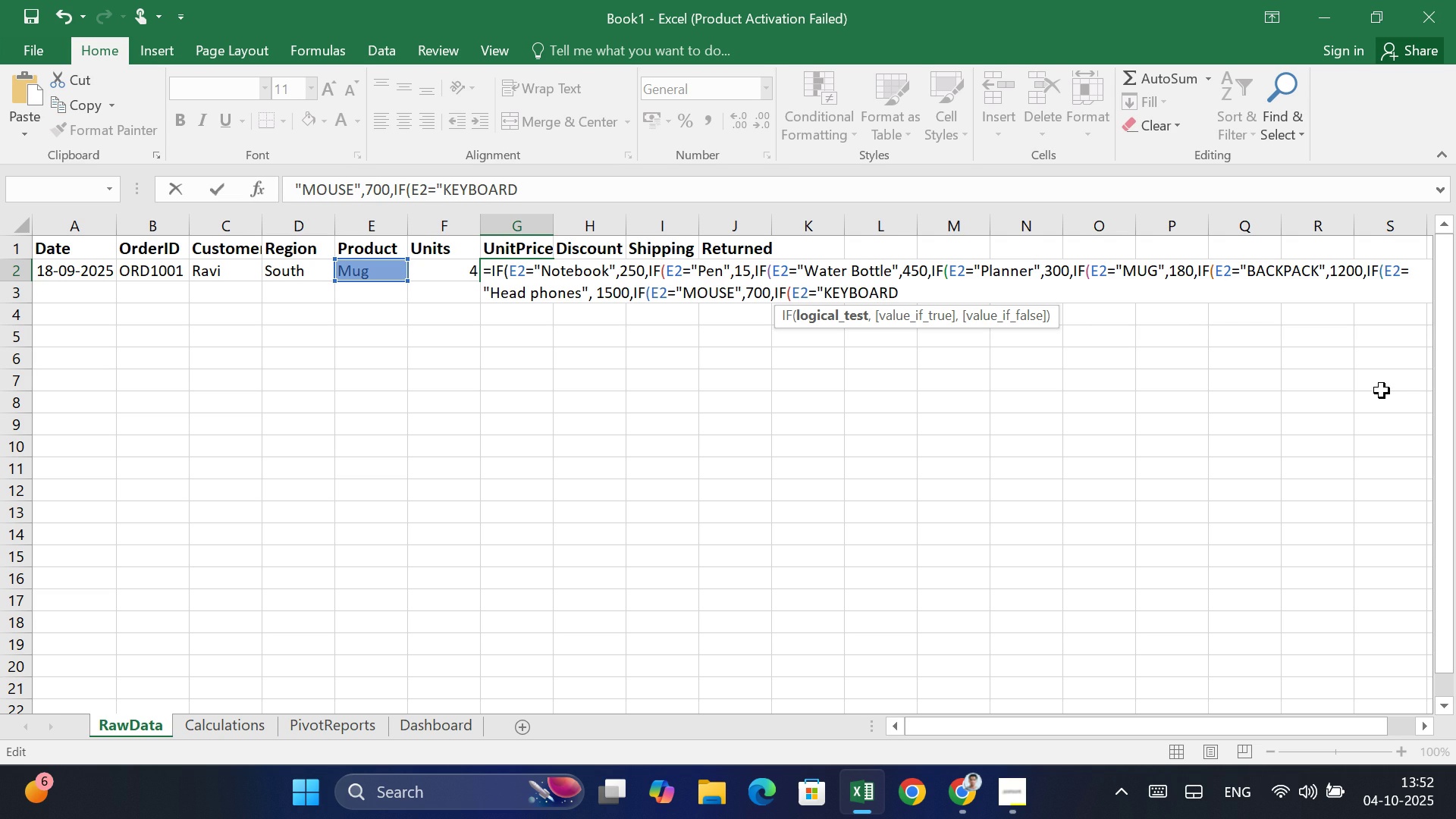 
key(ArrowRight)
 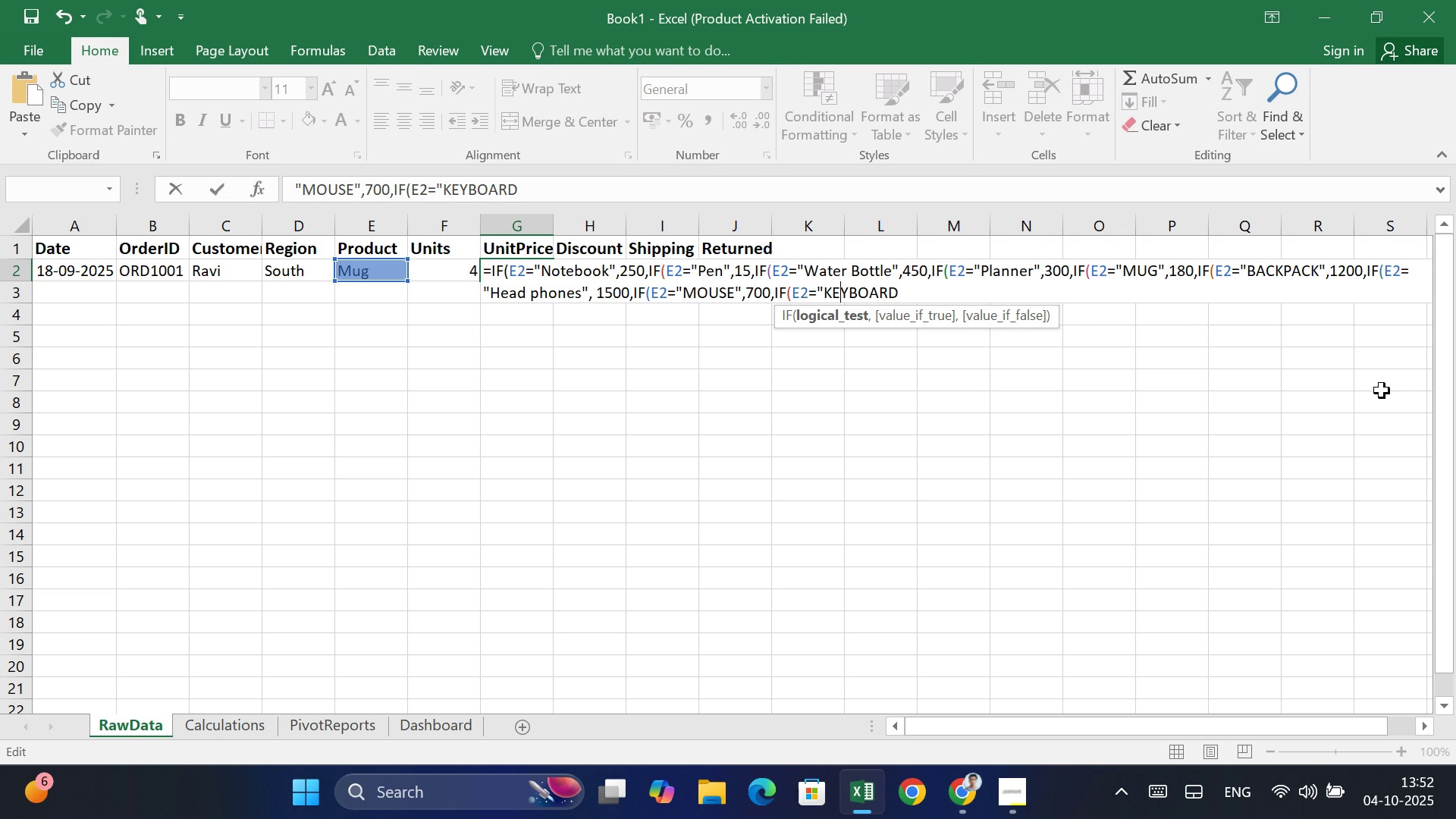 
key(ArrowRight)
 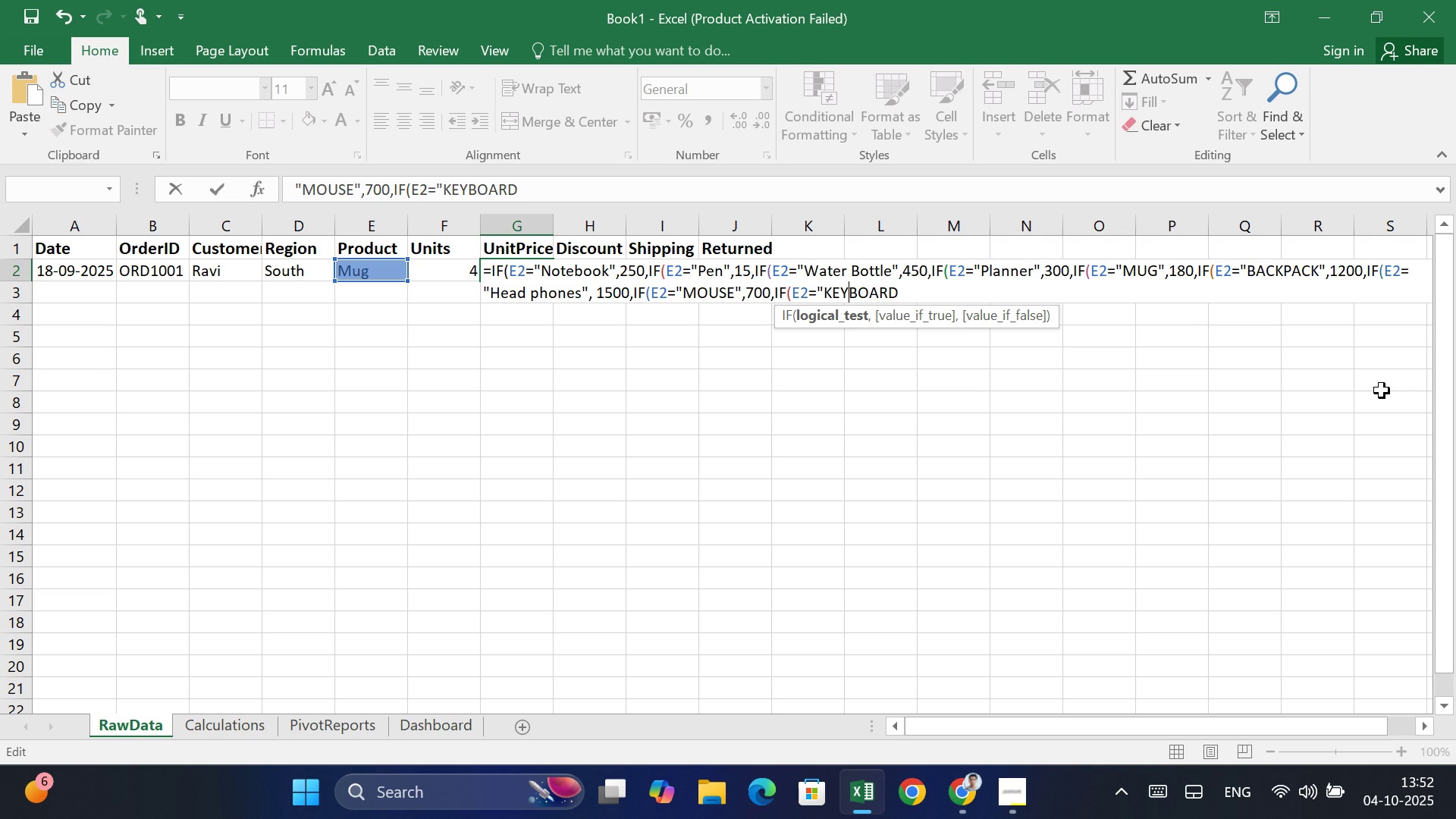 
key(ArrowRight)
 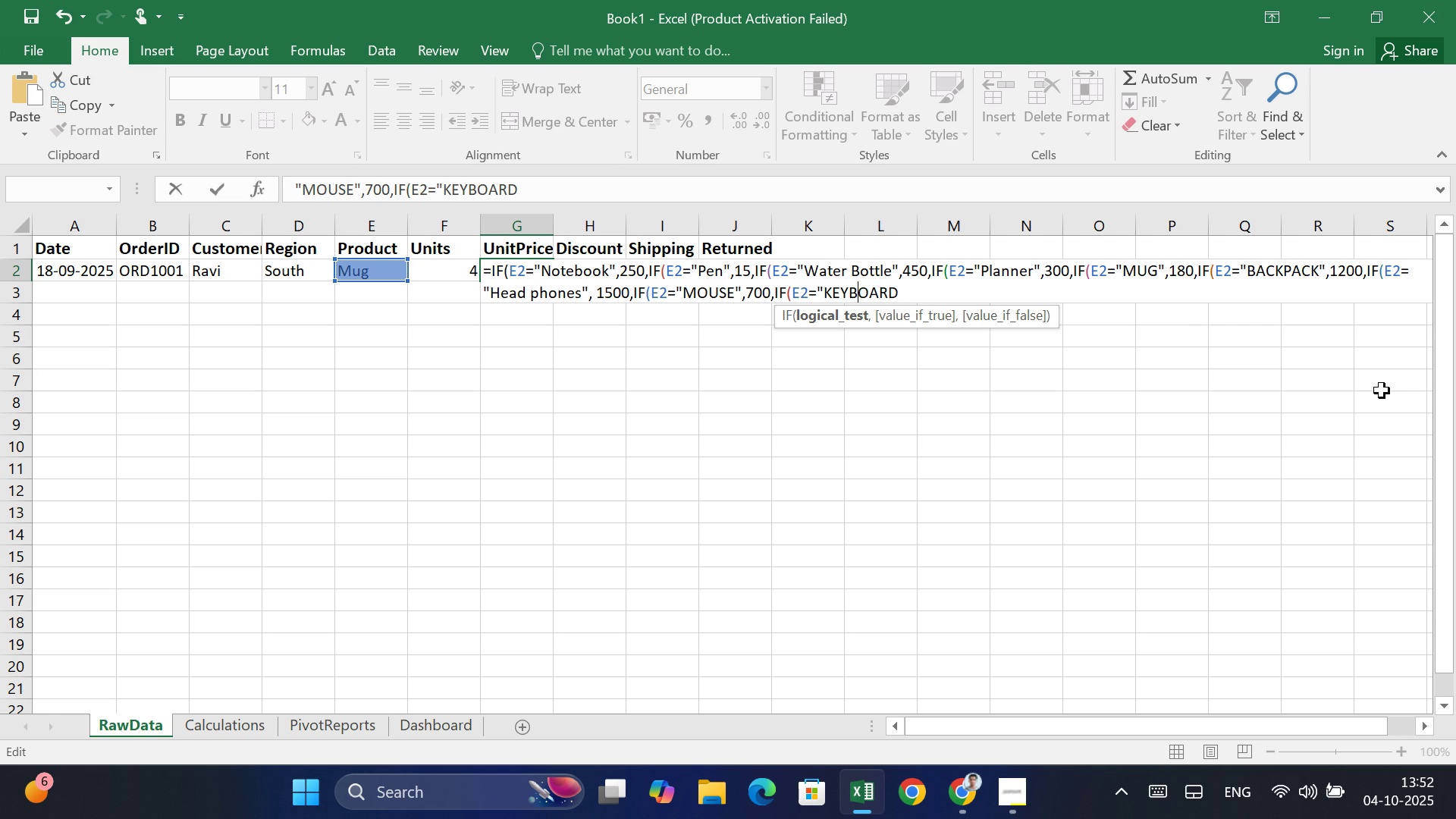 
key(ArrowRight)
 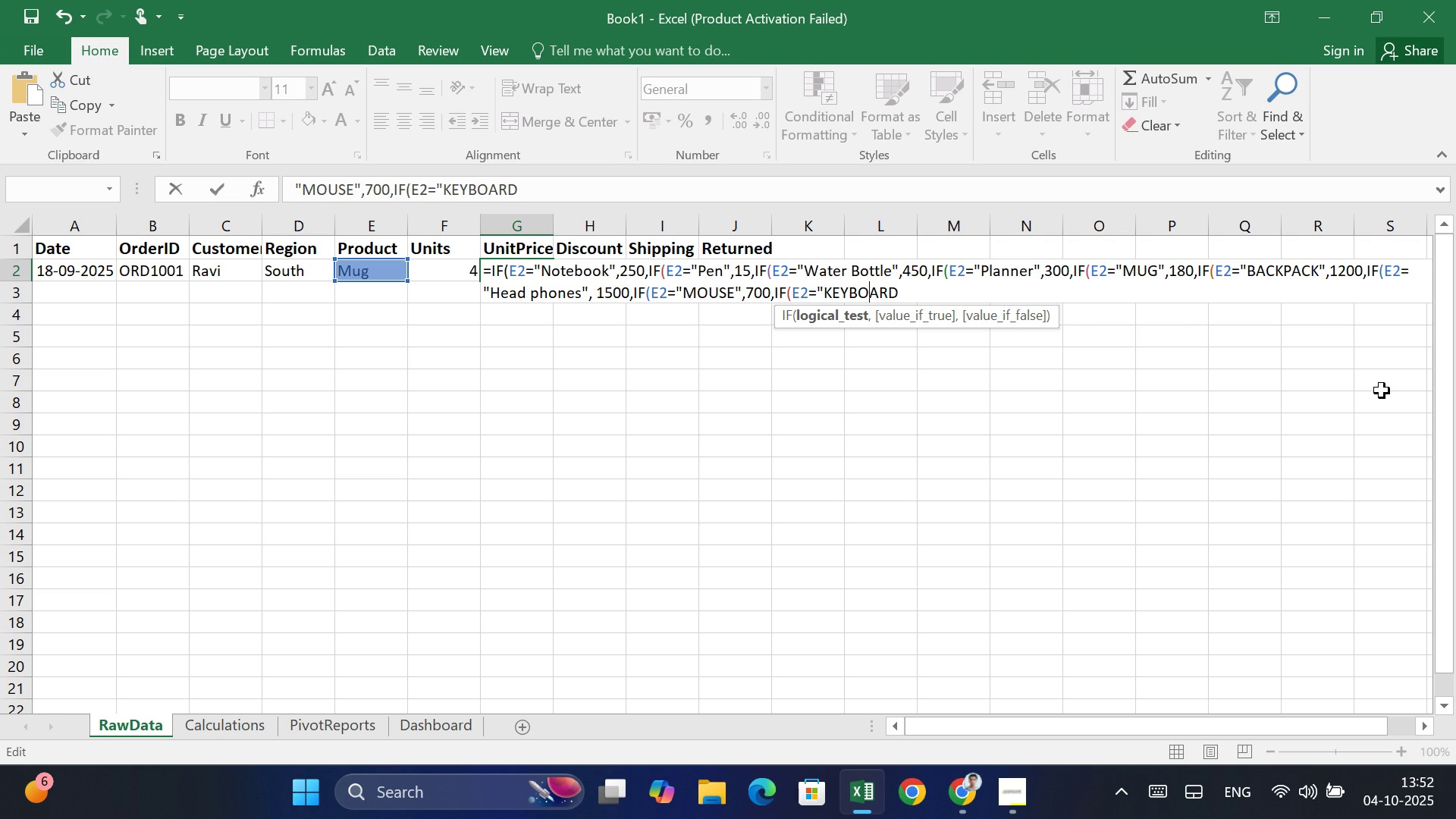 
key(ArrowRight)
 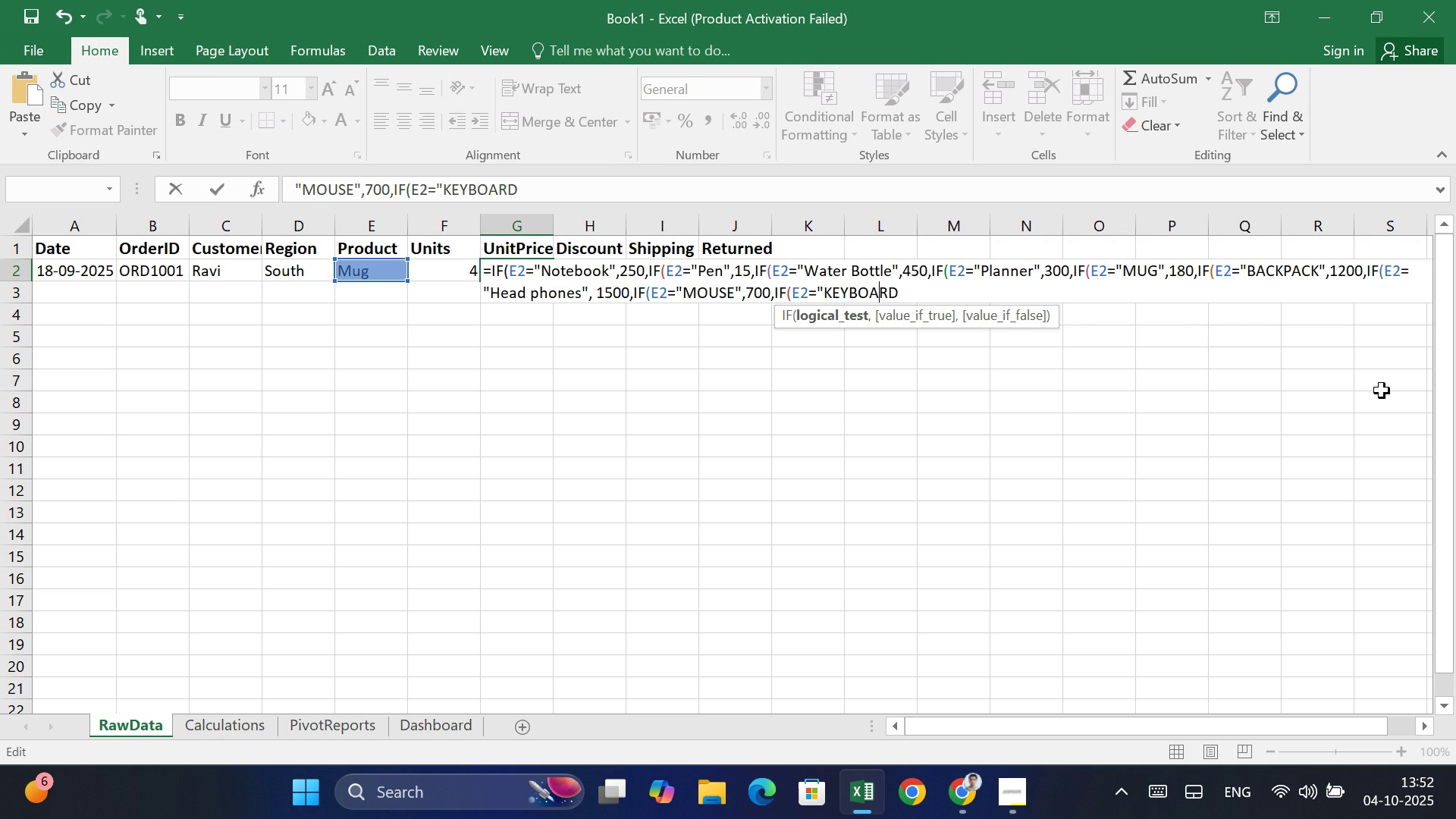 
key(ArrowRight)
 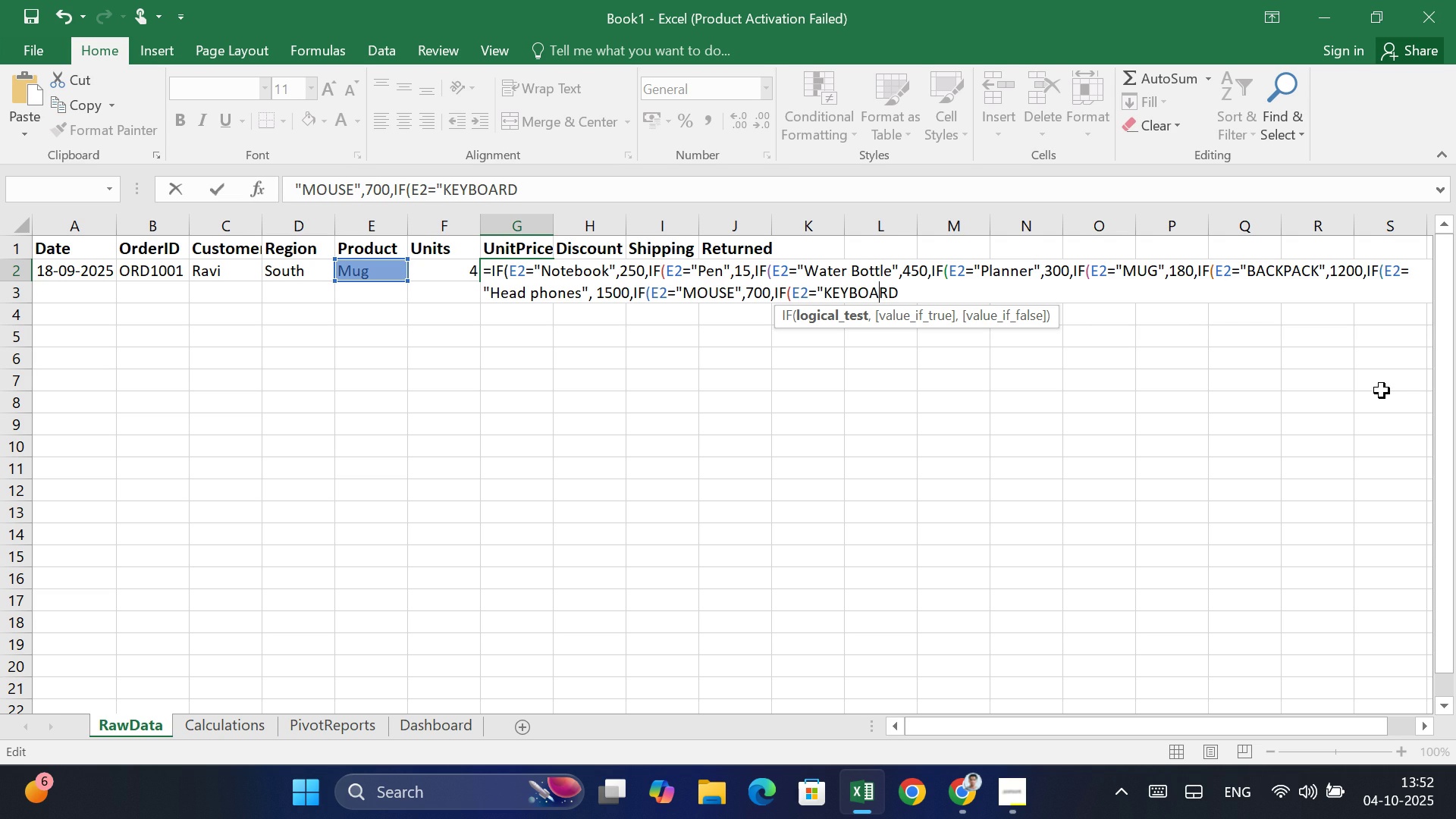 
key(ArrowRight)
 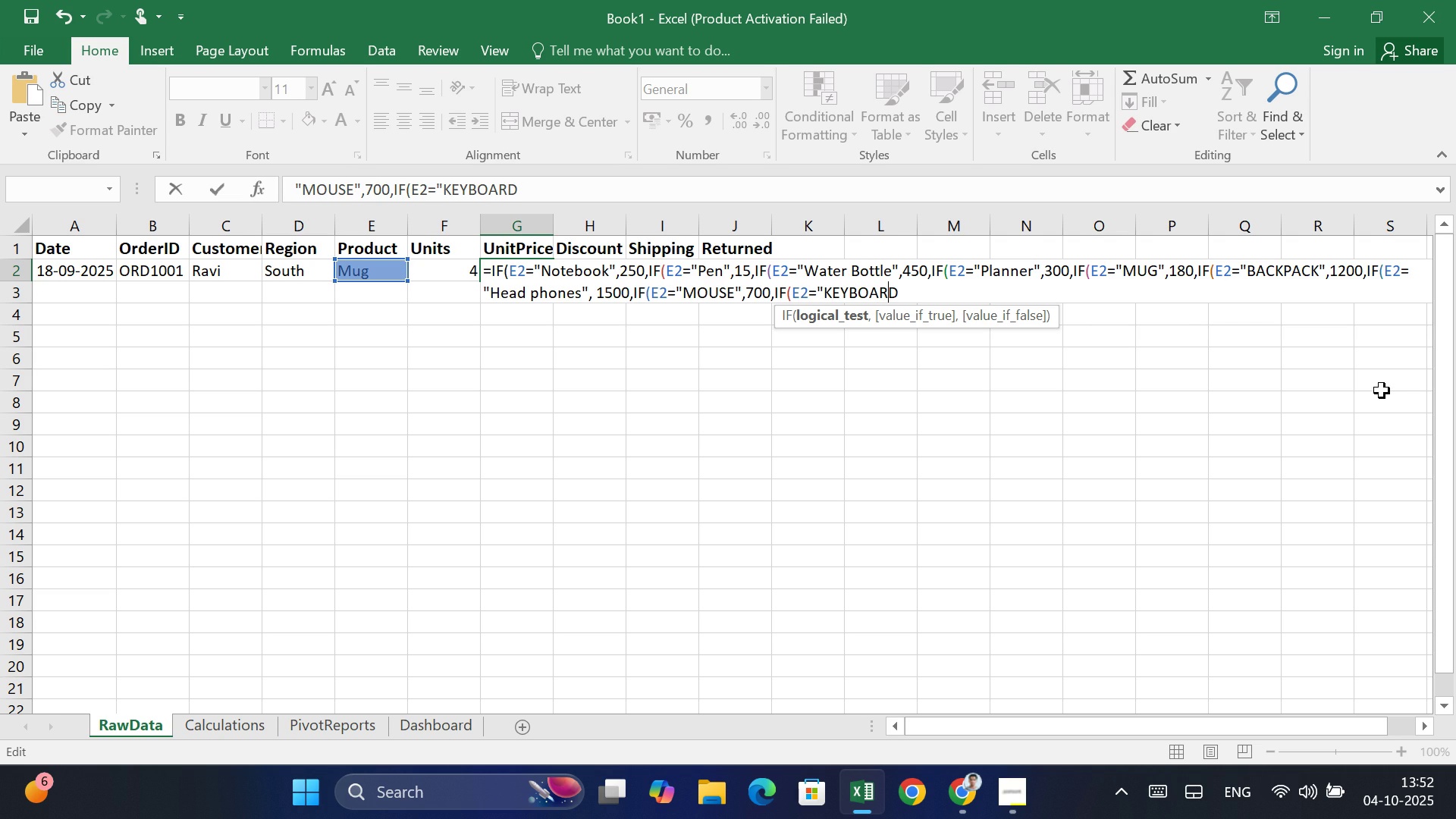 
key(ArrowRight)
 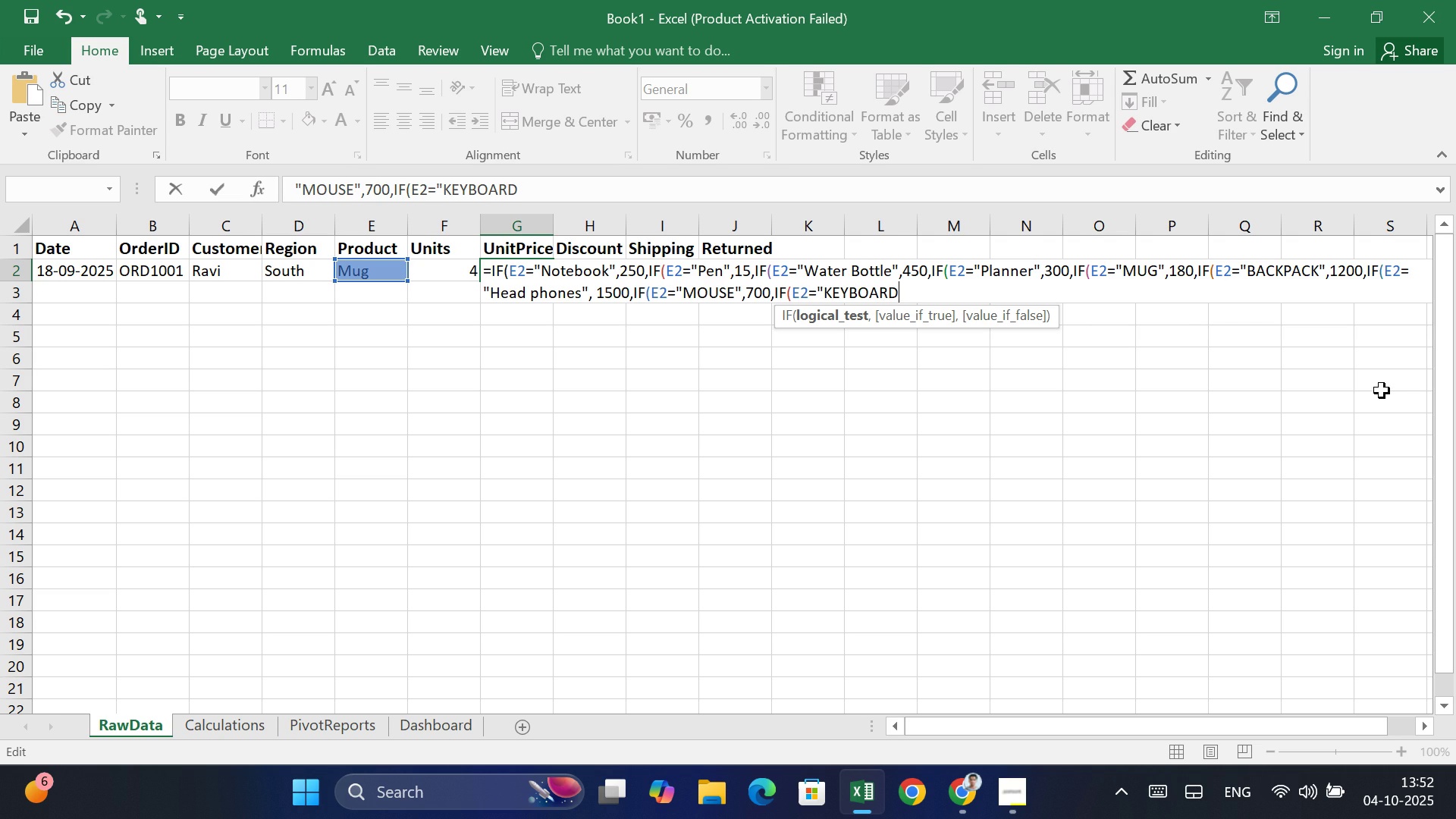 
key(Shift+Quote)
 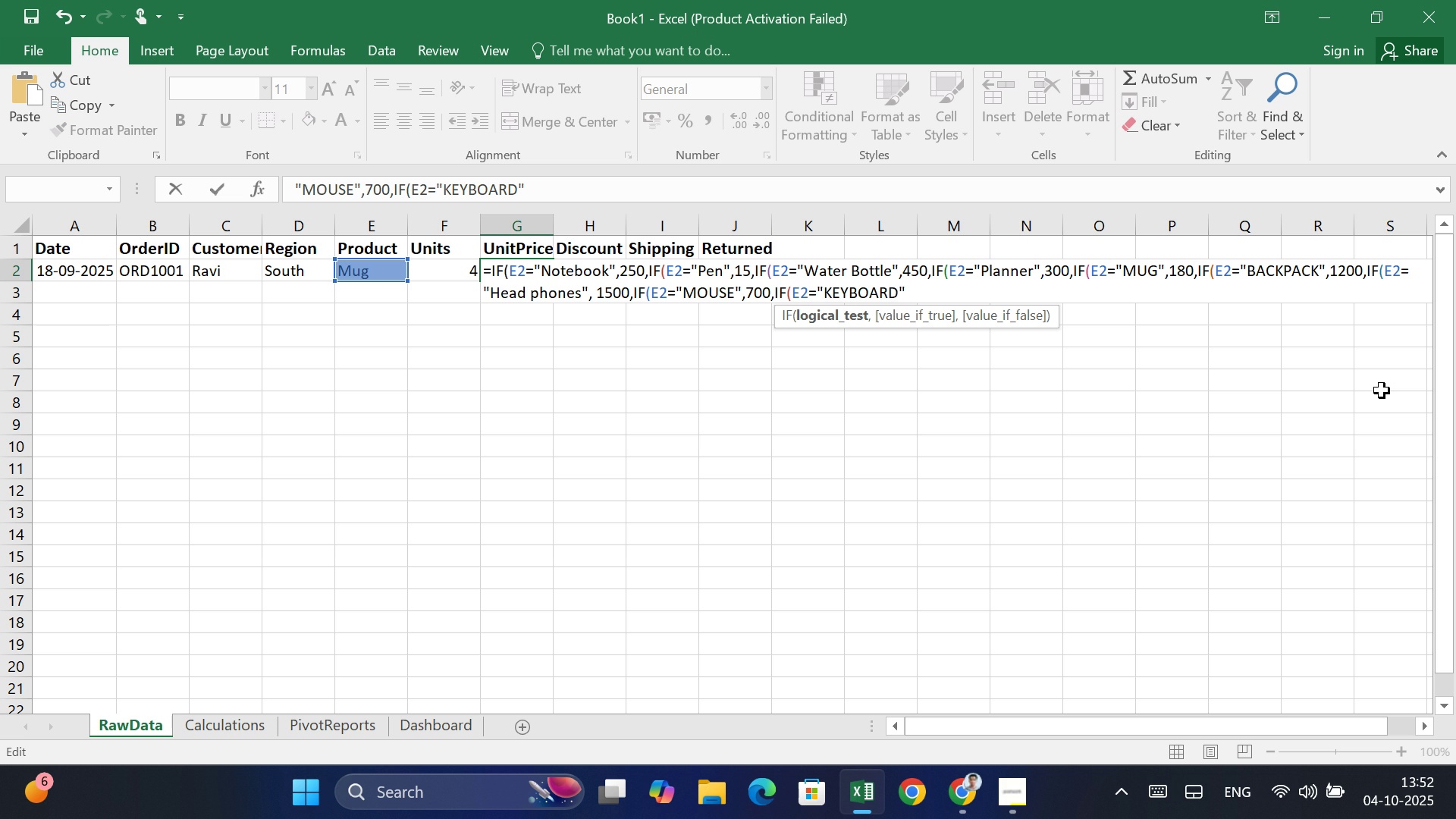 
type(,900,)
 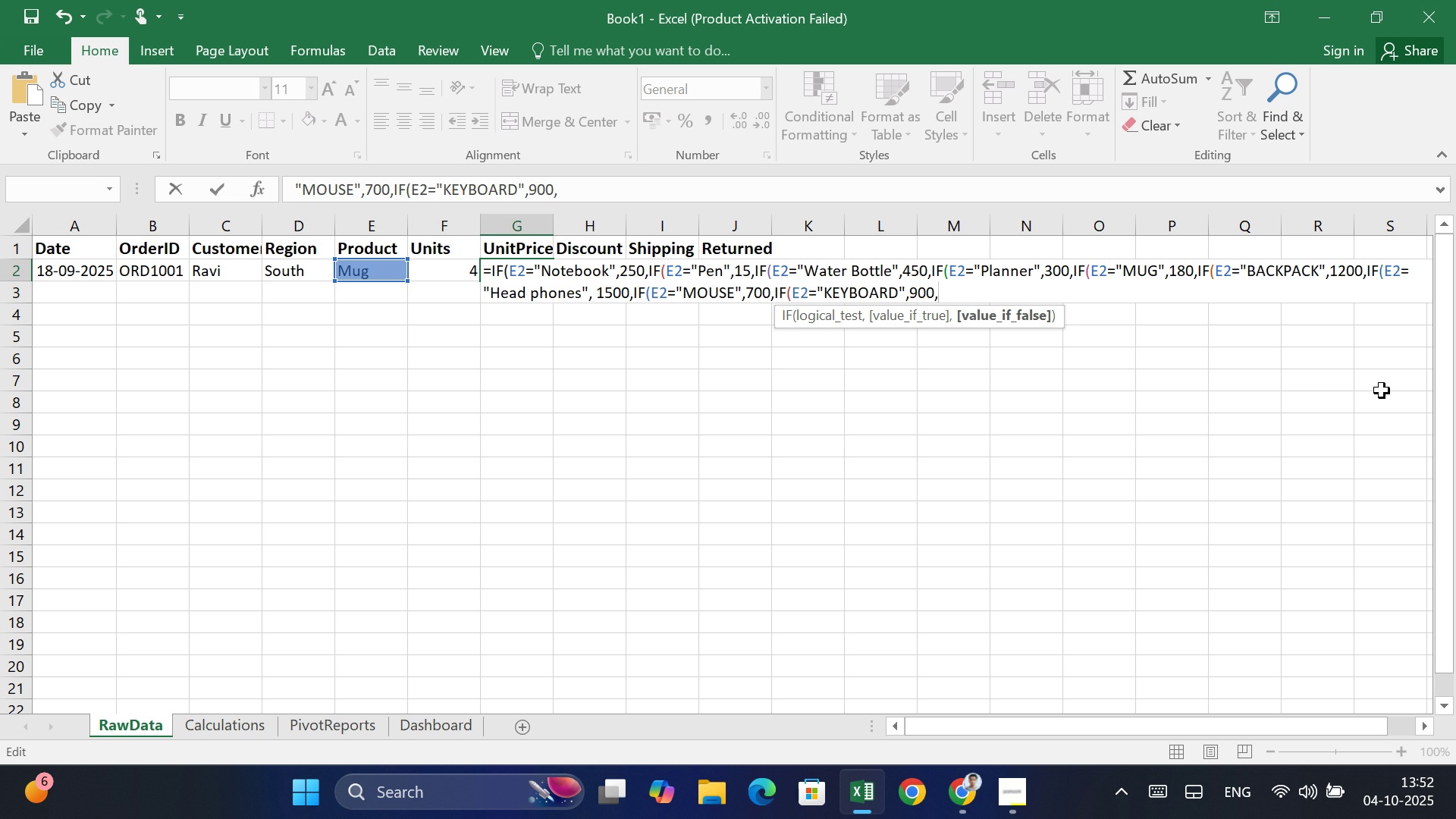 
type(600)))))))))
key(Backspace)
key(Backspace)
key(Backspace)
key(Backspace)
key(Backspace)
 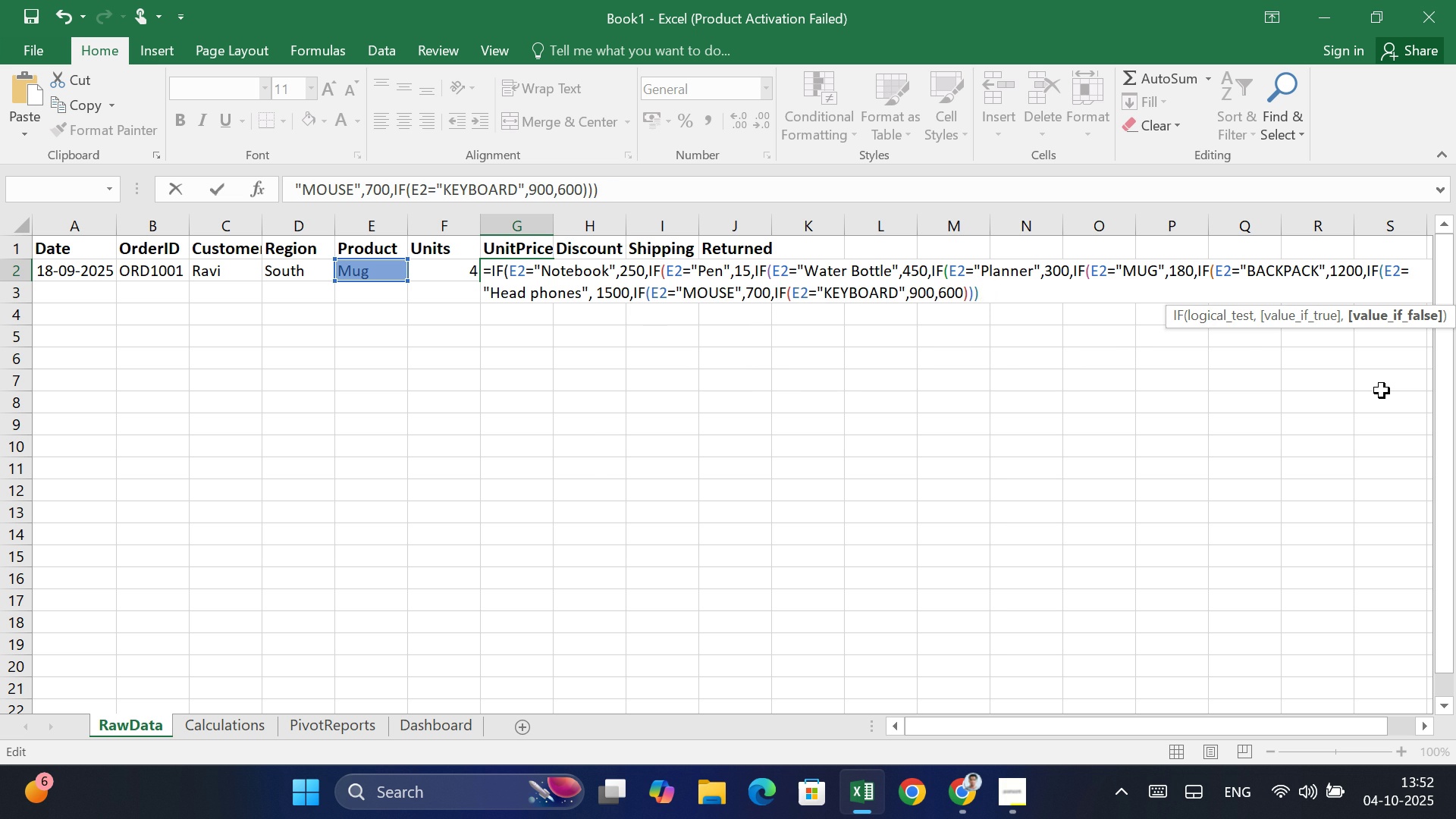 
wait(39.87)
 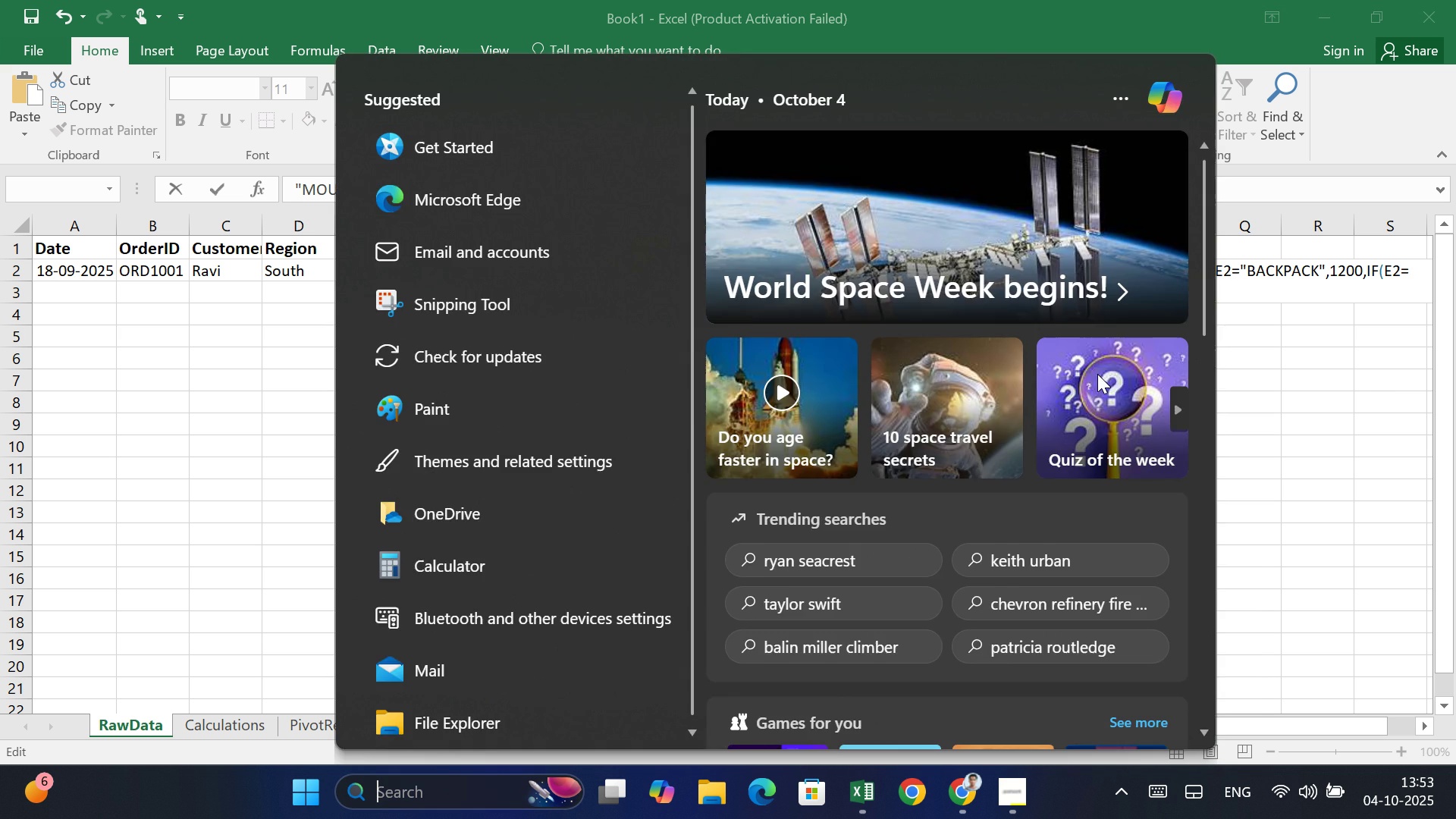 
left_click([995, 296])
 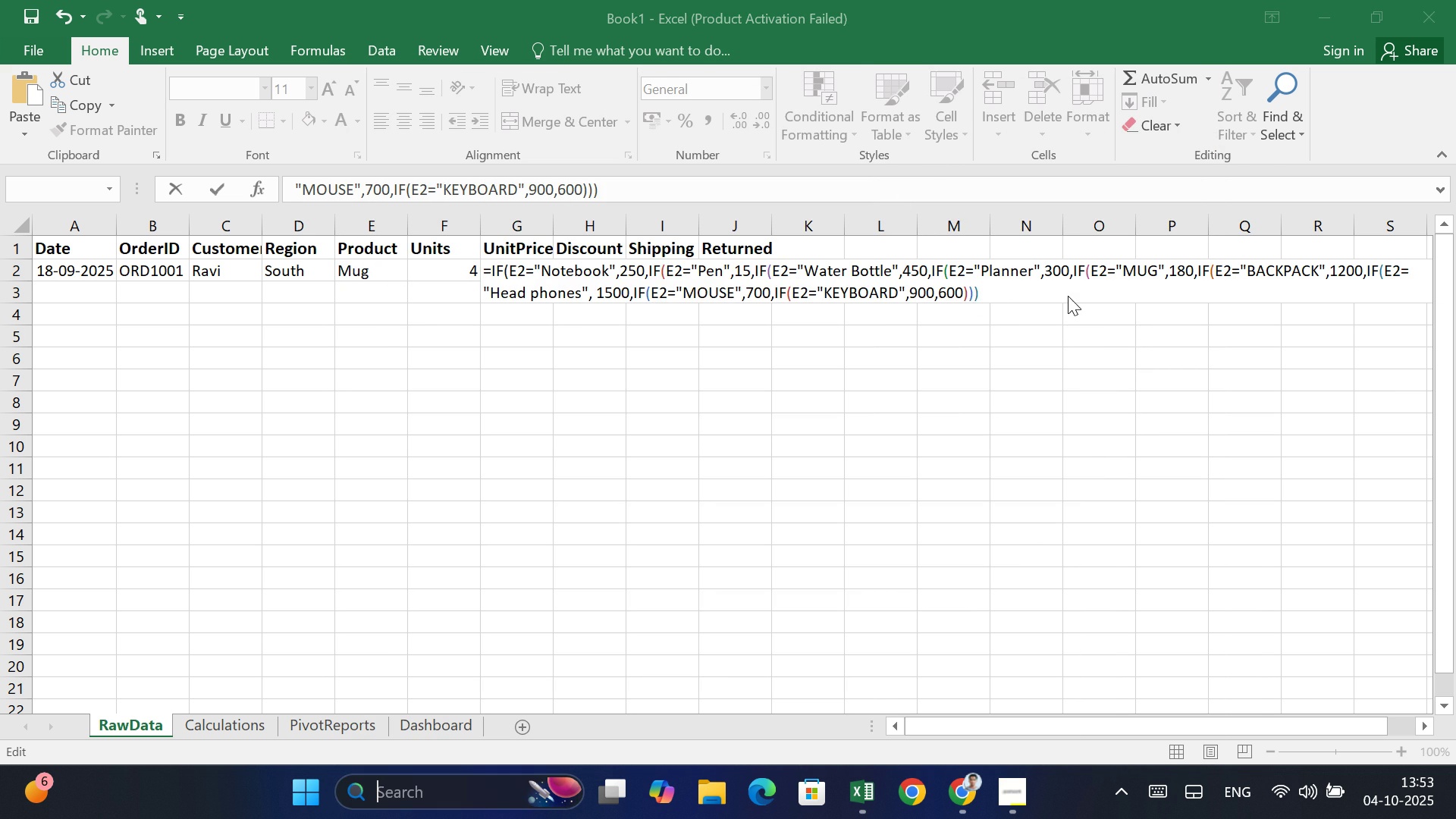 
hold_key(key=ShiftLeft, duration=1.31)
 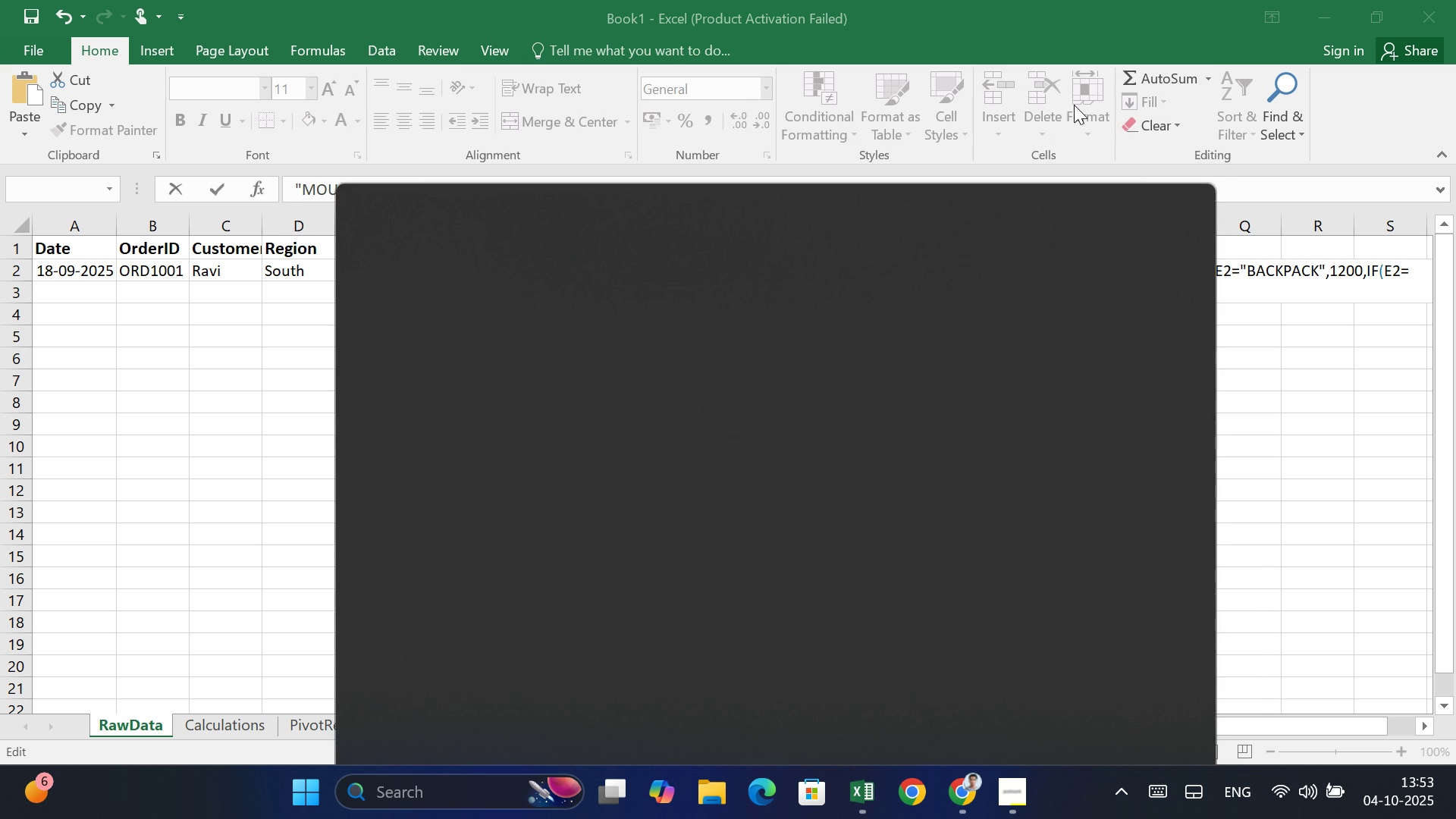 
left_click_drag(start_coordinate=[1230, 384], to_coordinate=[1235, 379])
 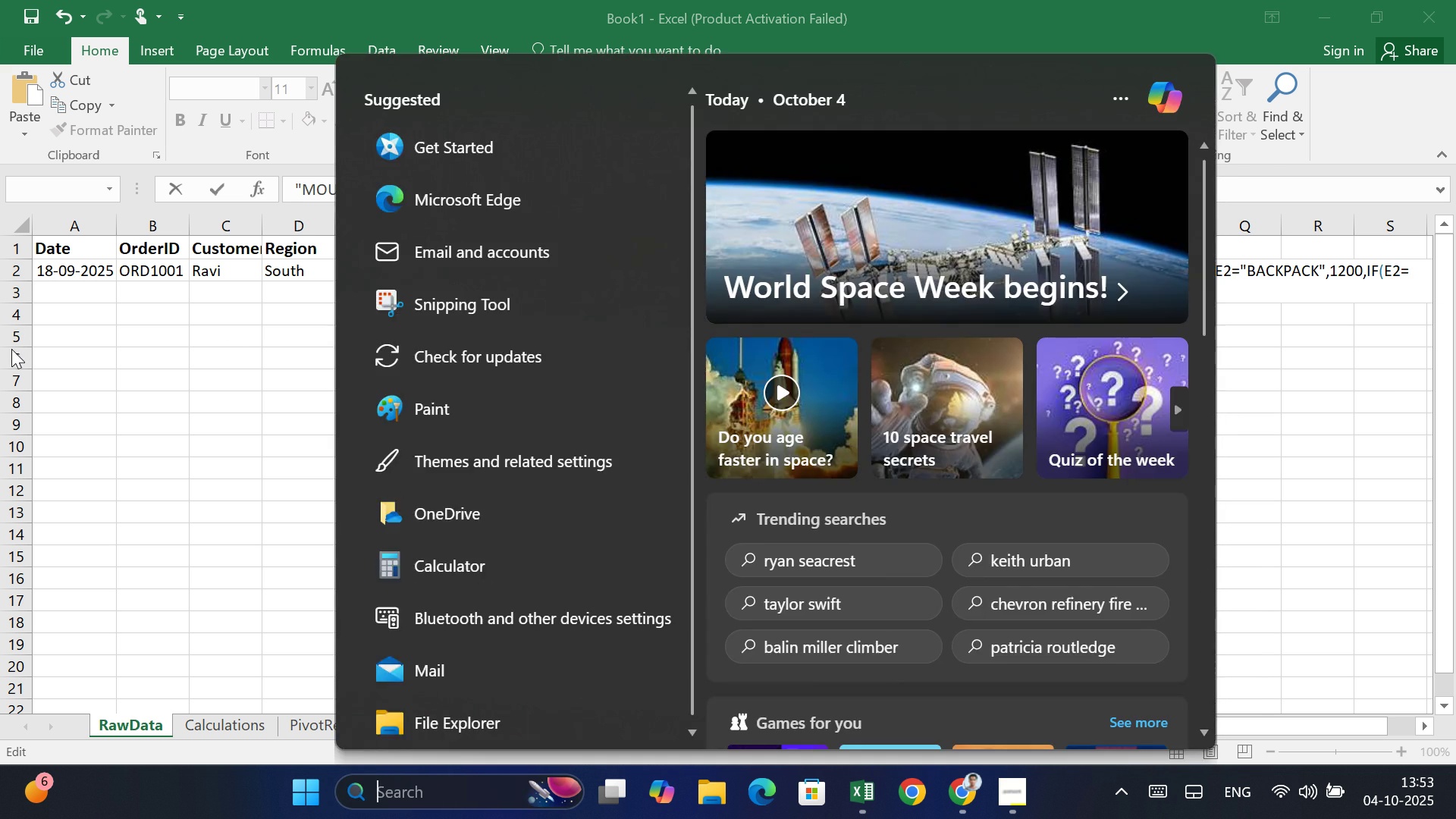 
left_click([46, 394])
 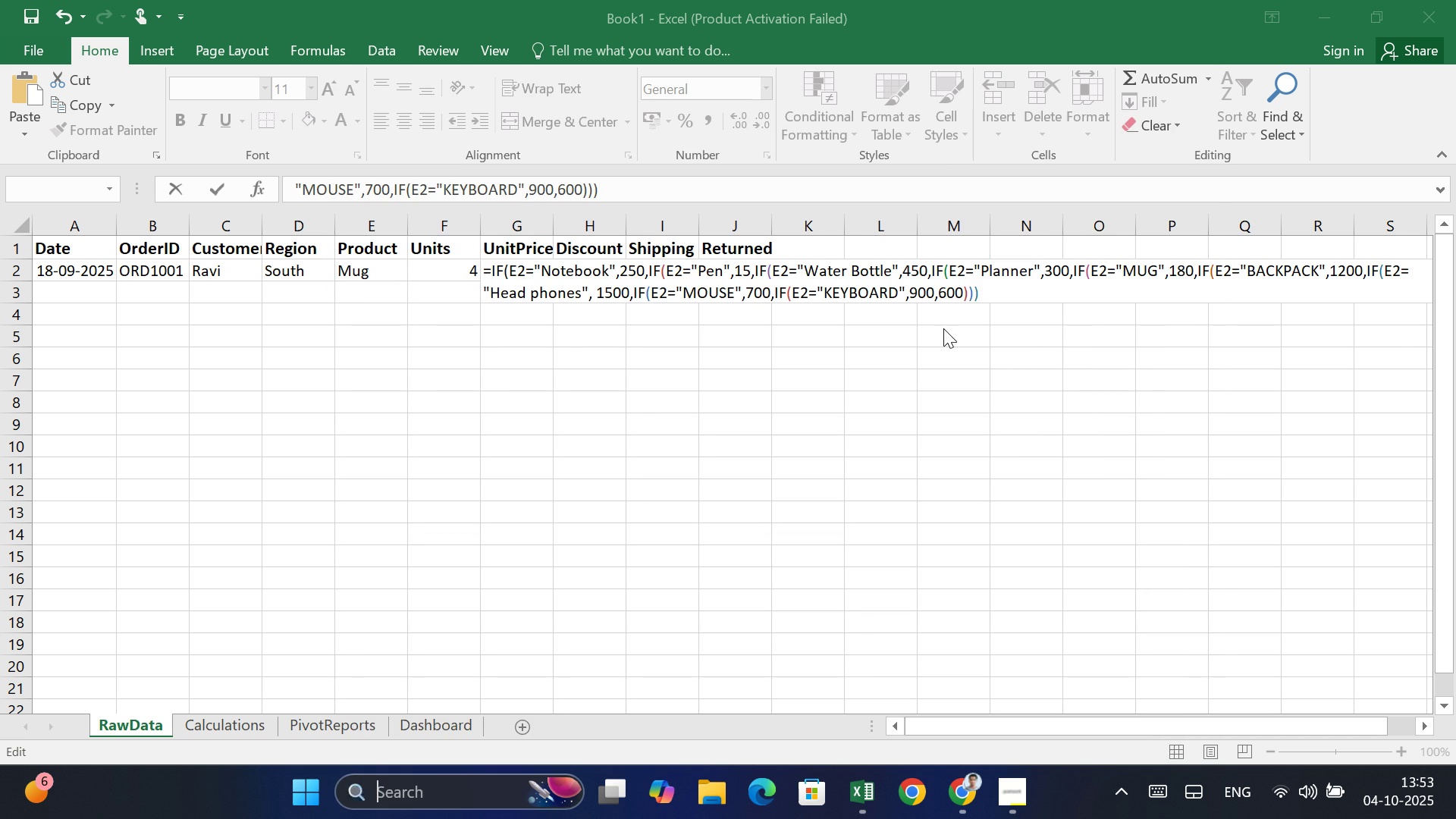 
left_click([990, 293])
 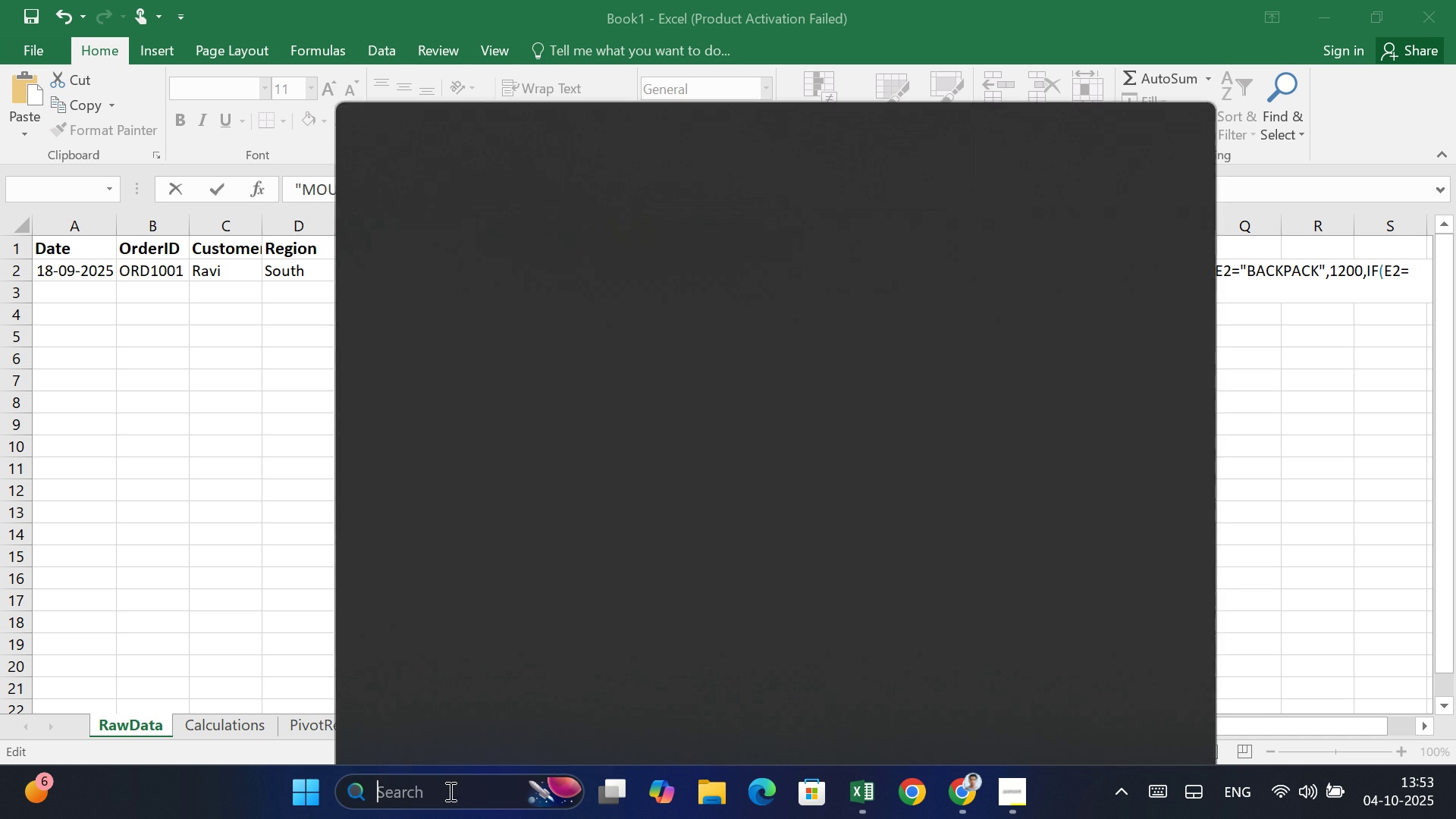 
left_click([442, 805])
 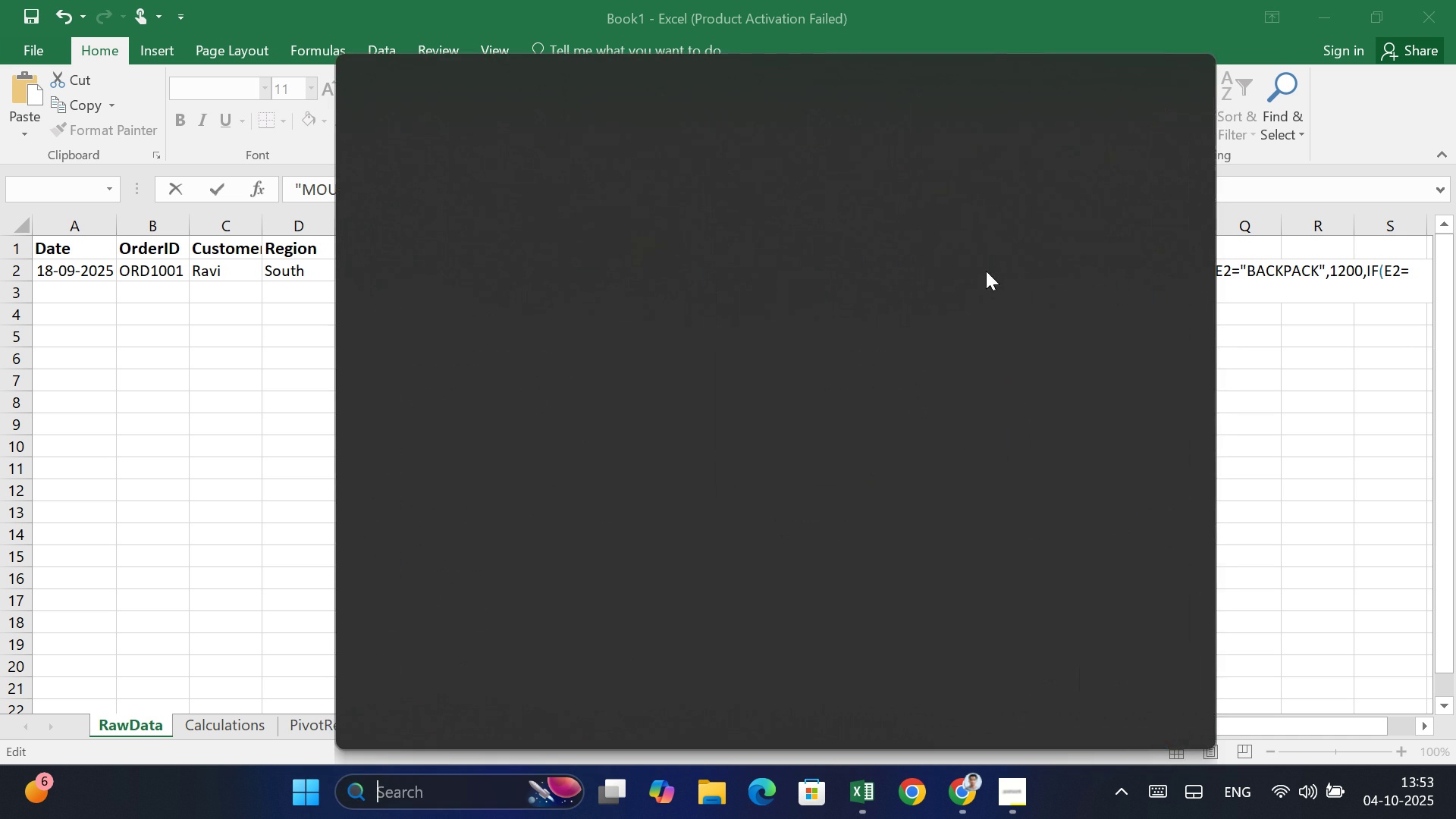 
left_click([1251, 337])
 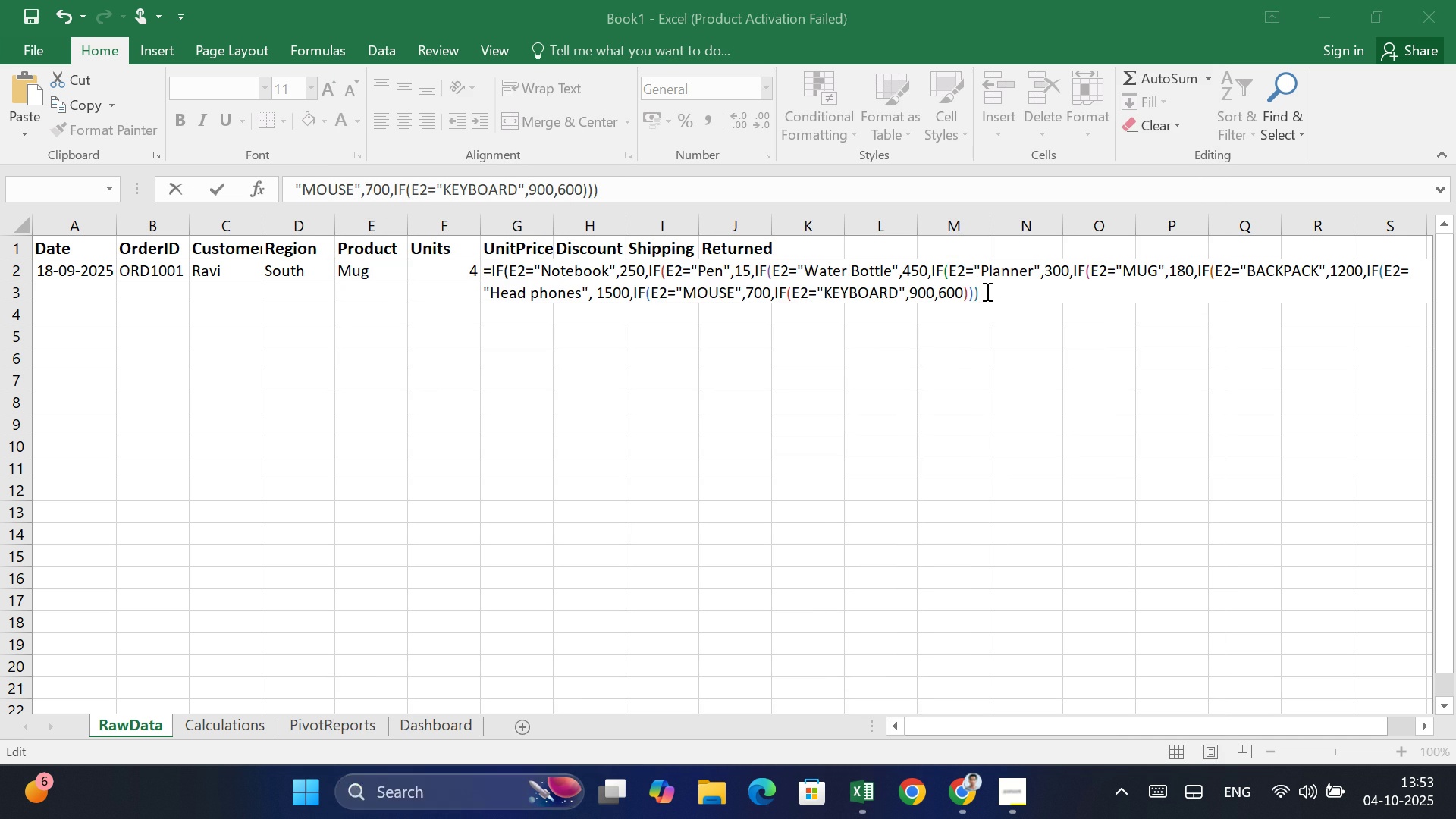 
left_click([986, 291])
 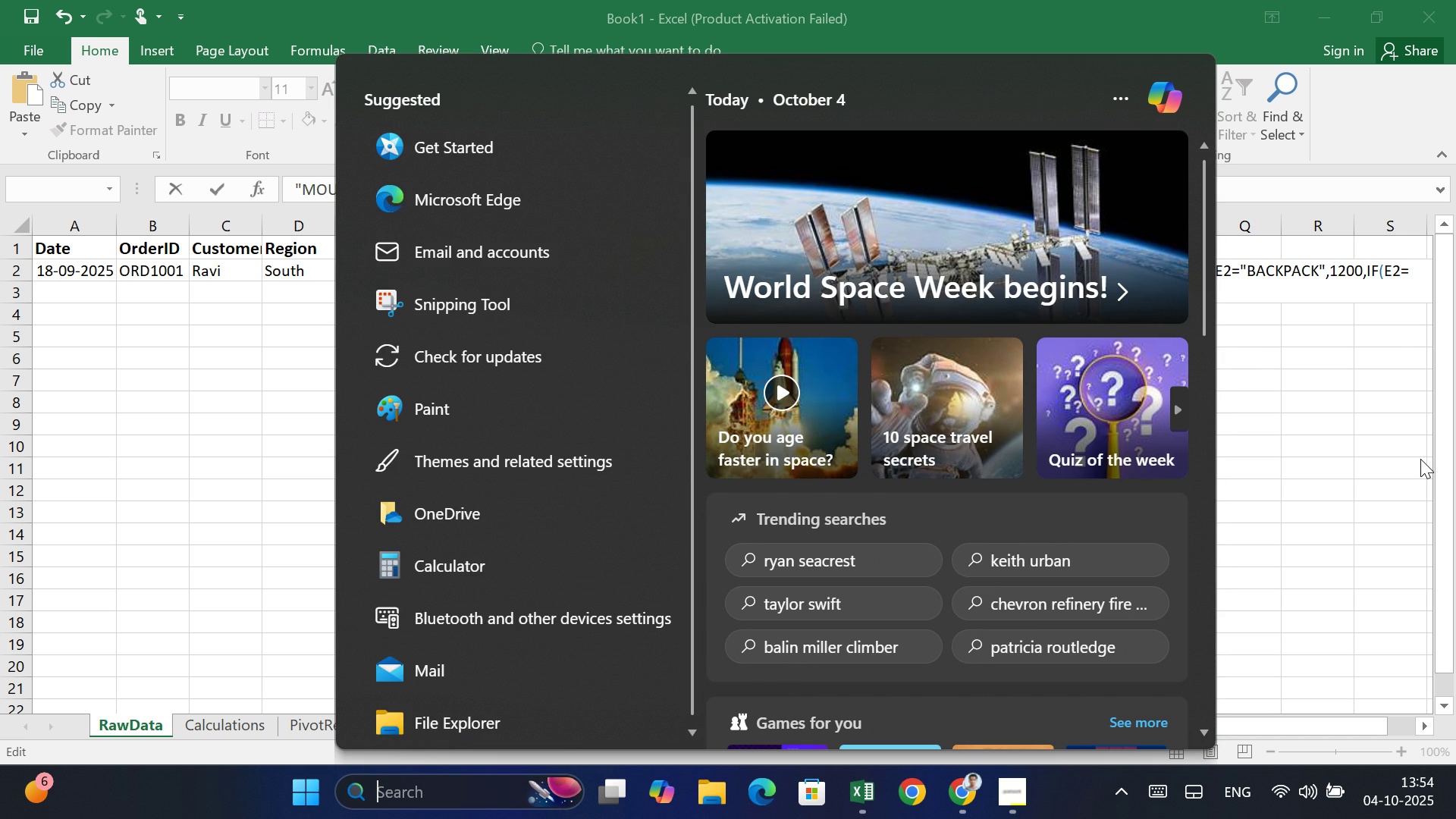 
wait(7.87)
 